 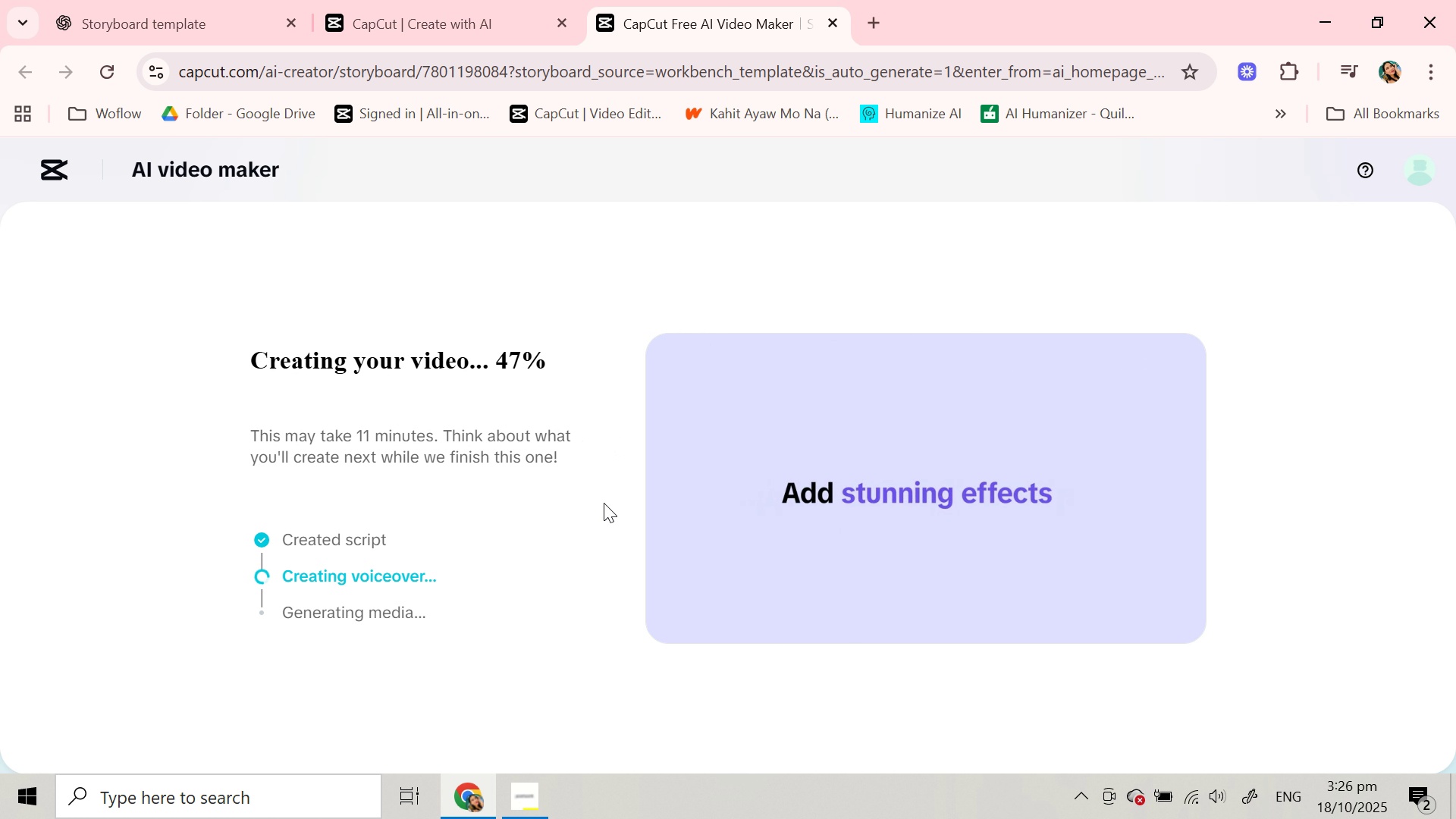 
mouse_move([883, 634])
 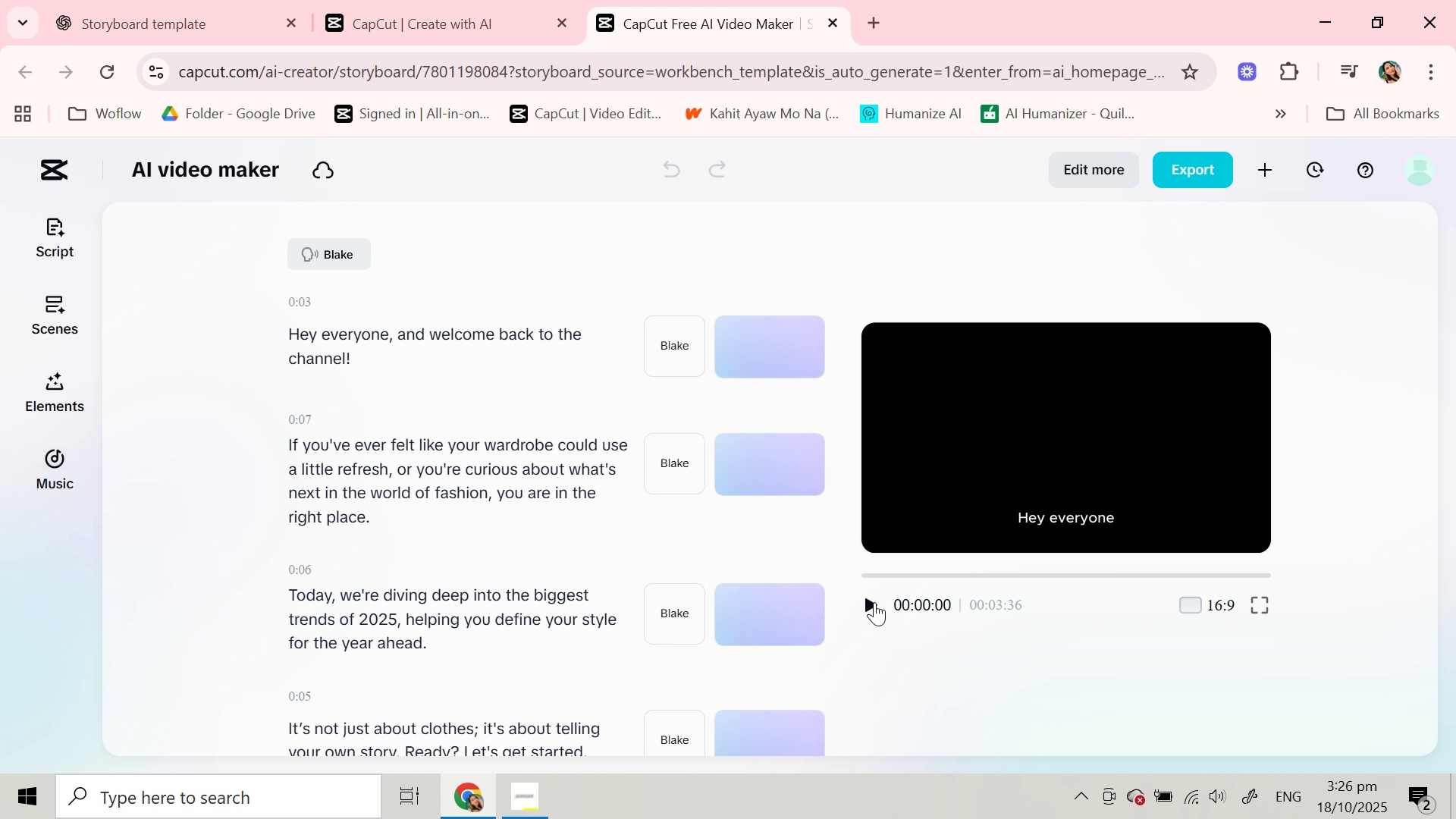 
left_click([874, 602])
 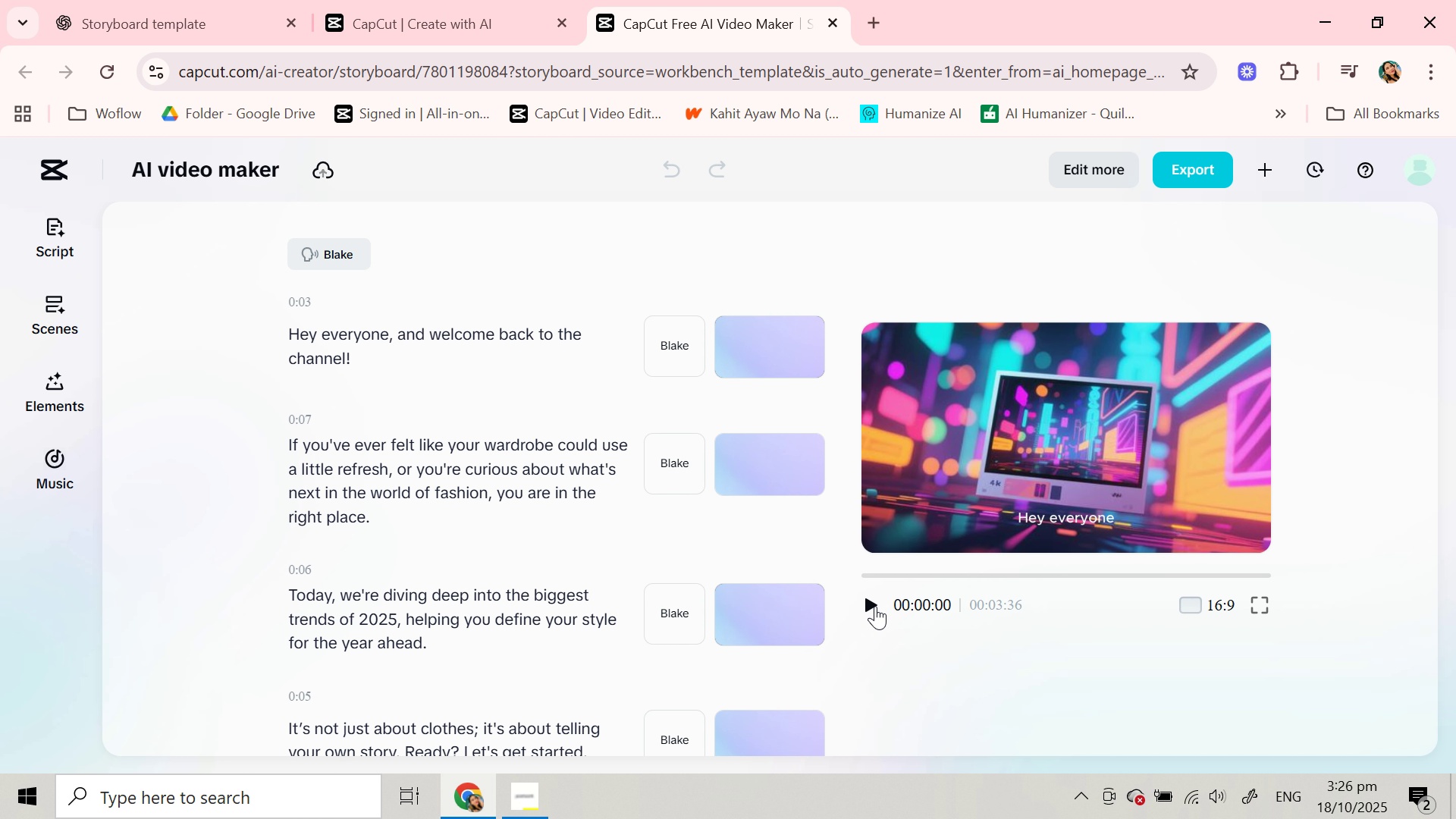 
left_click([875, 606])
 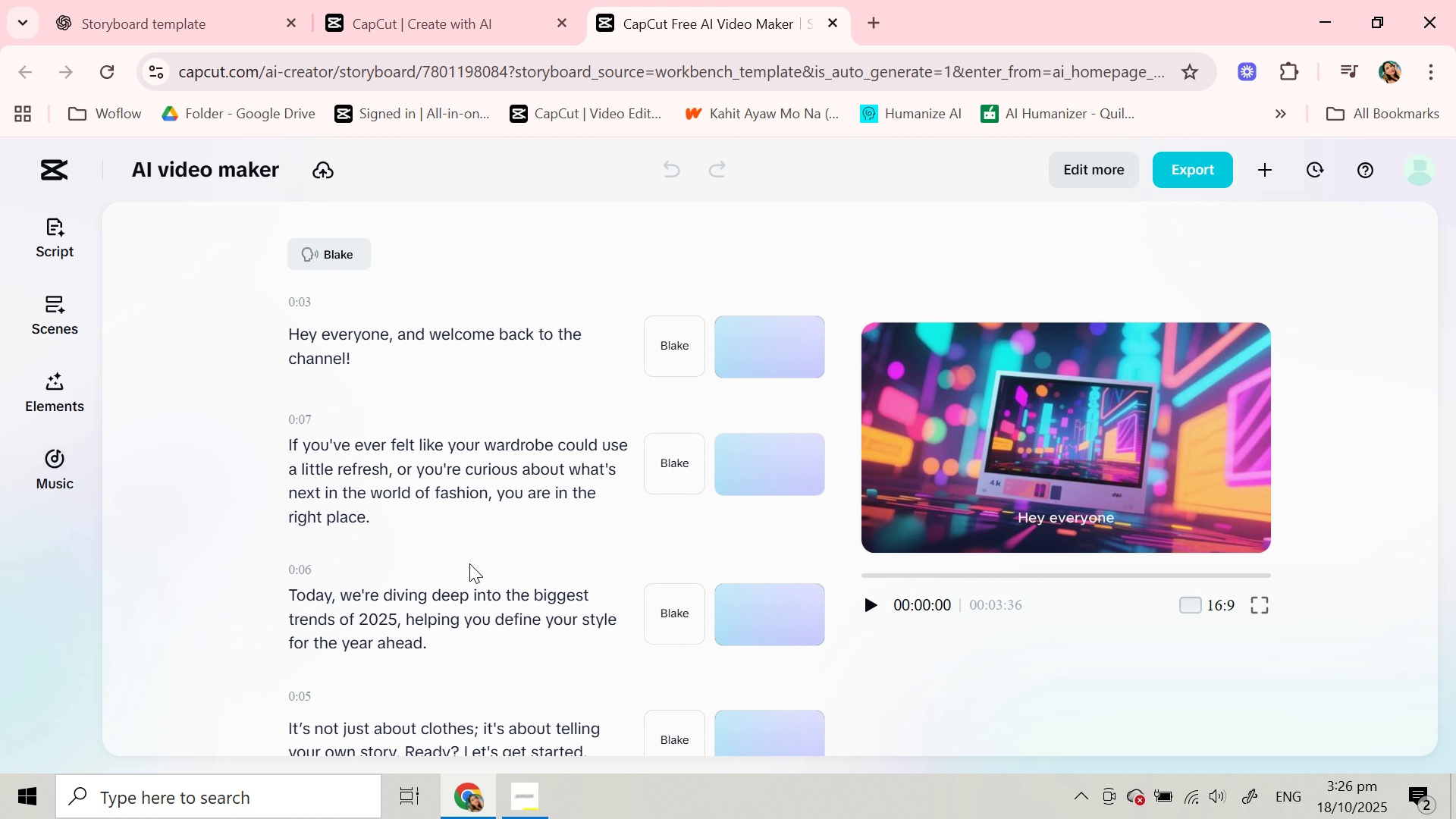 
scroll: coordinate [473, 560], scroll_direction: none, amount: 0.0
 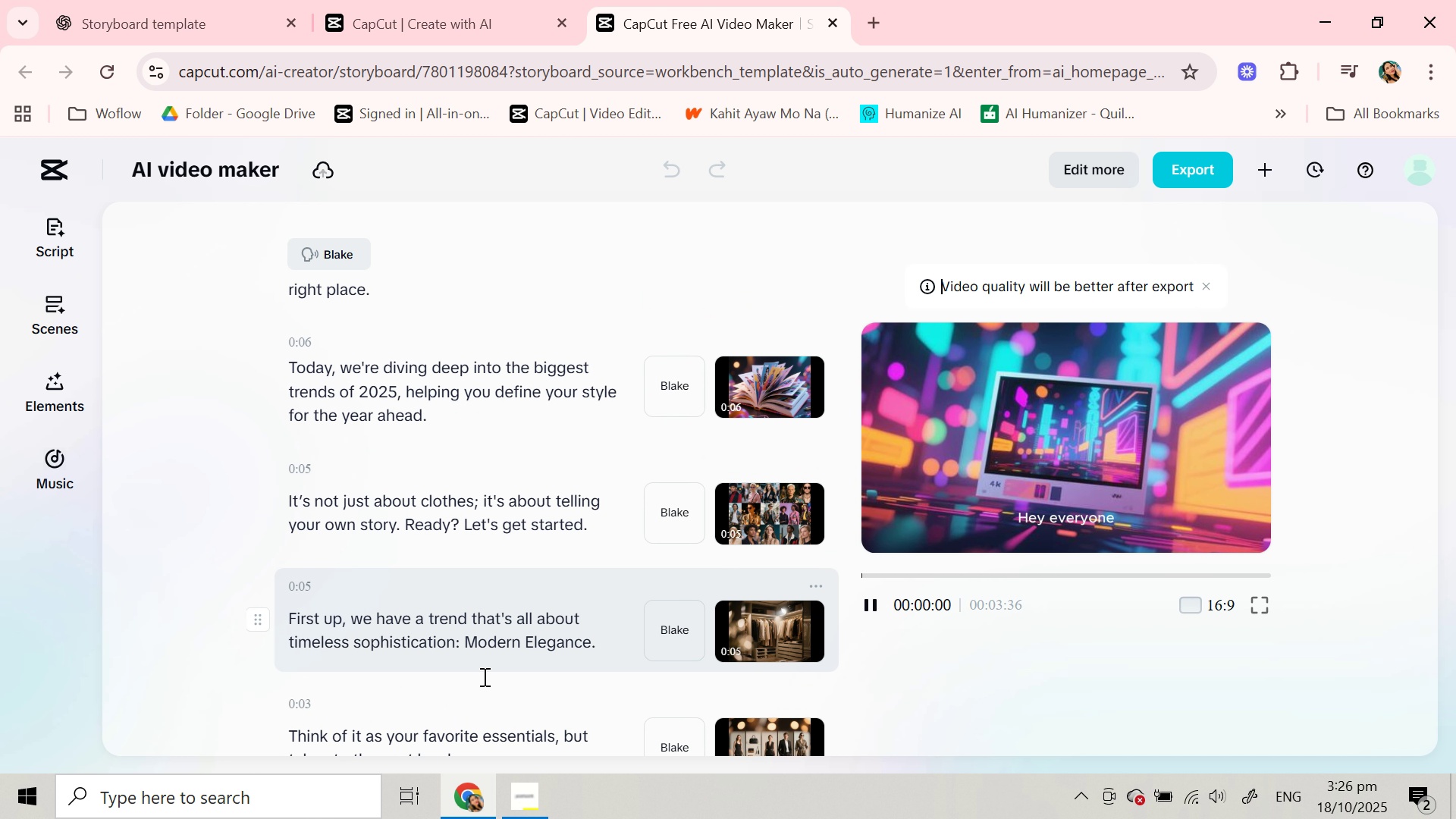 
scroll: coordinate [483, 676], scroll_direction: up, amount: 2.0
 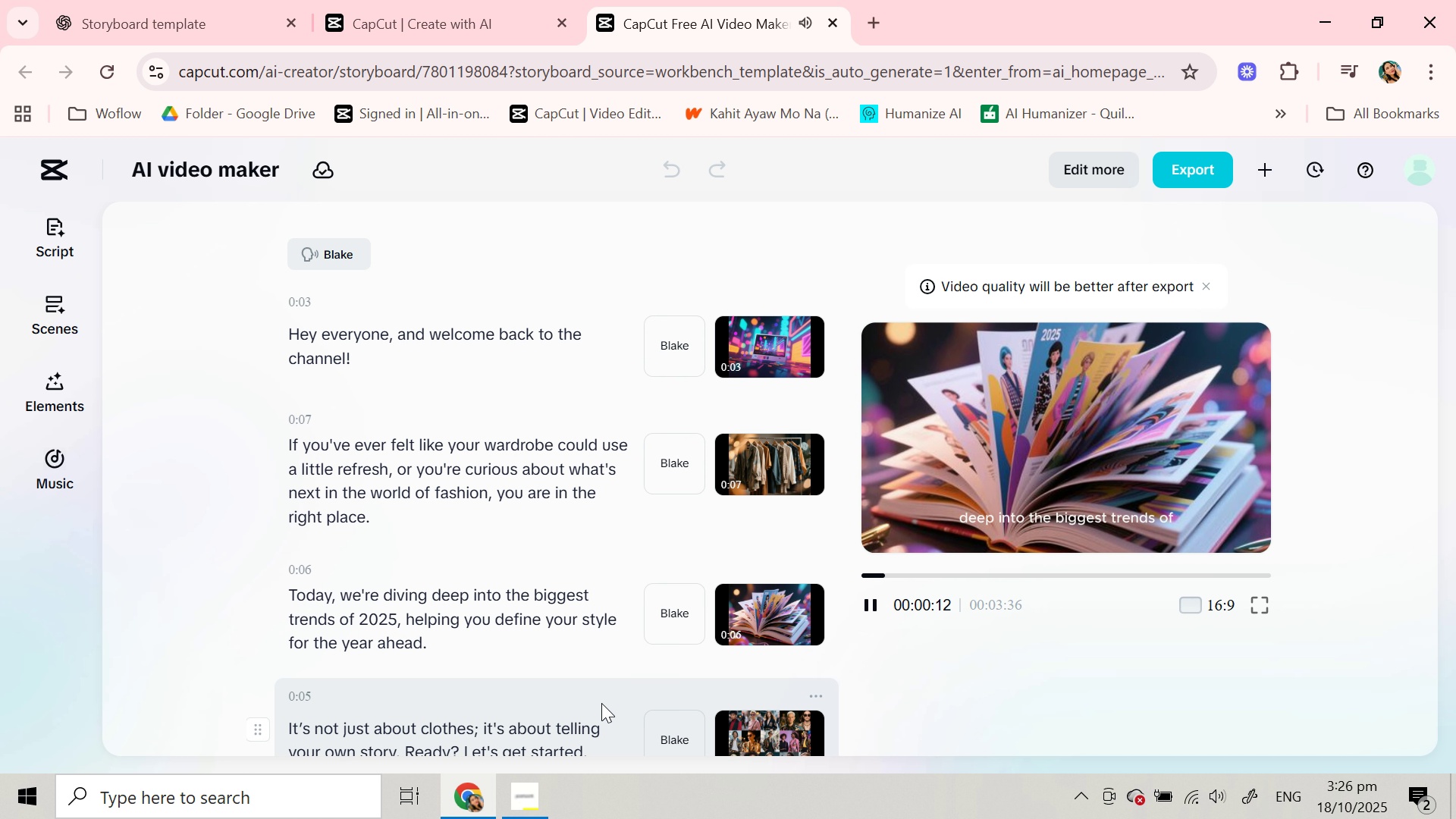 
wait(16.27)
 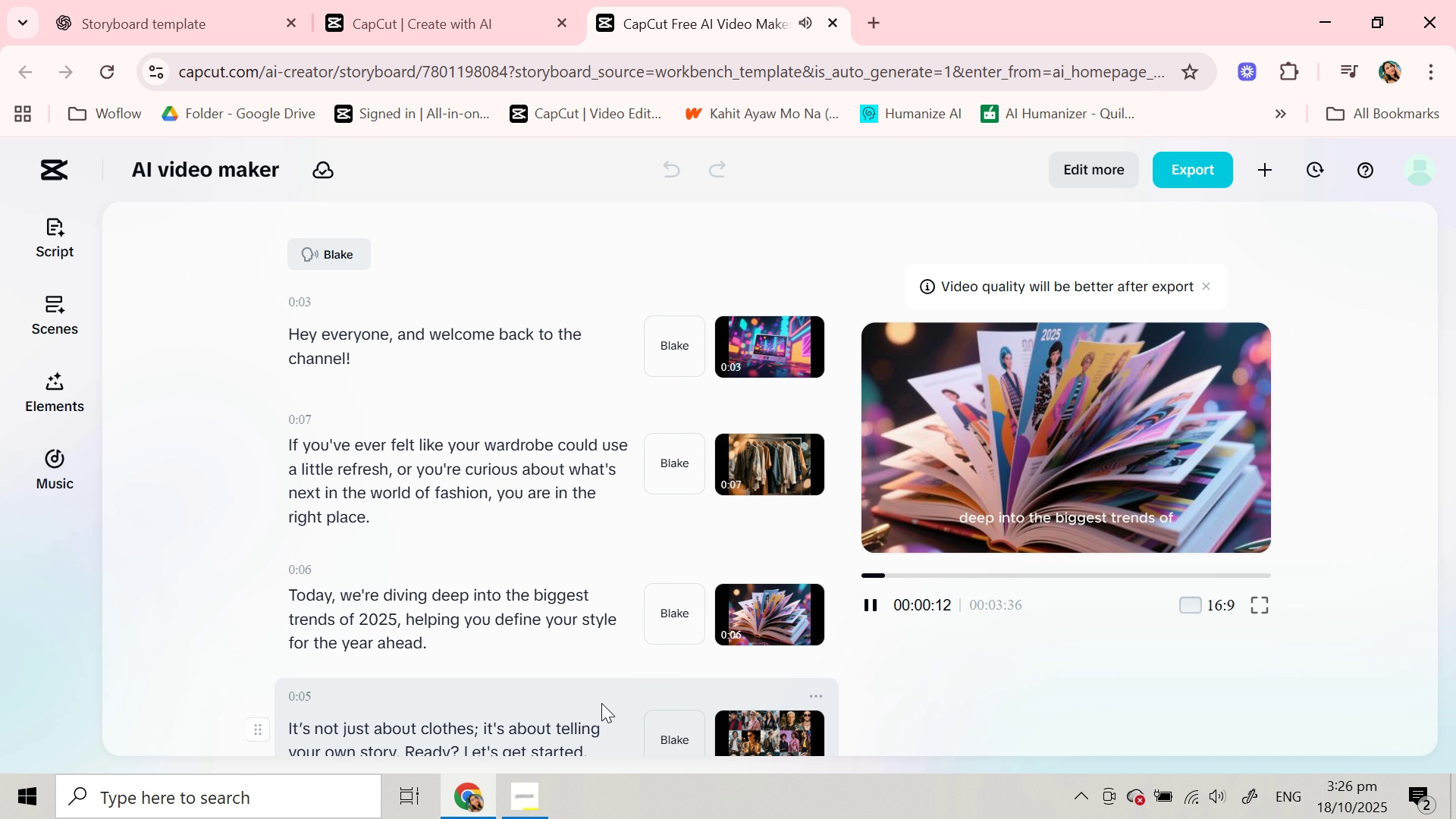 
scroll: coordinate [600, 701], scroll_direction: down, amount: 1.0
 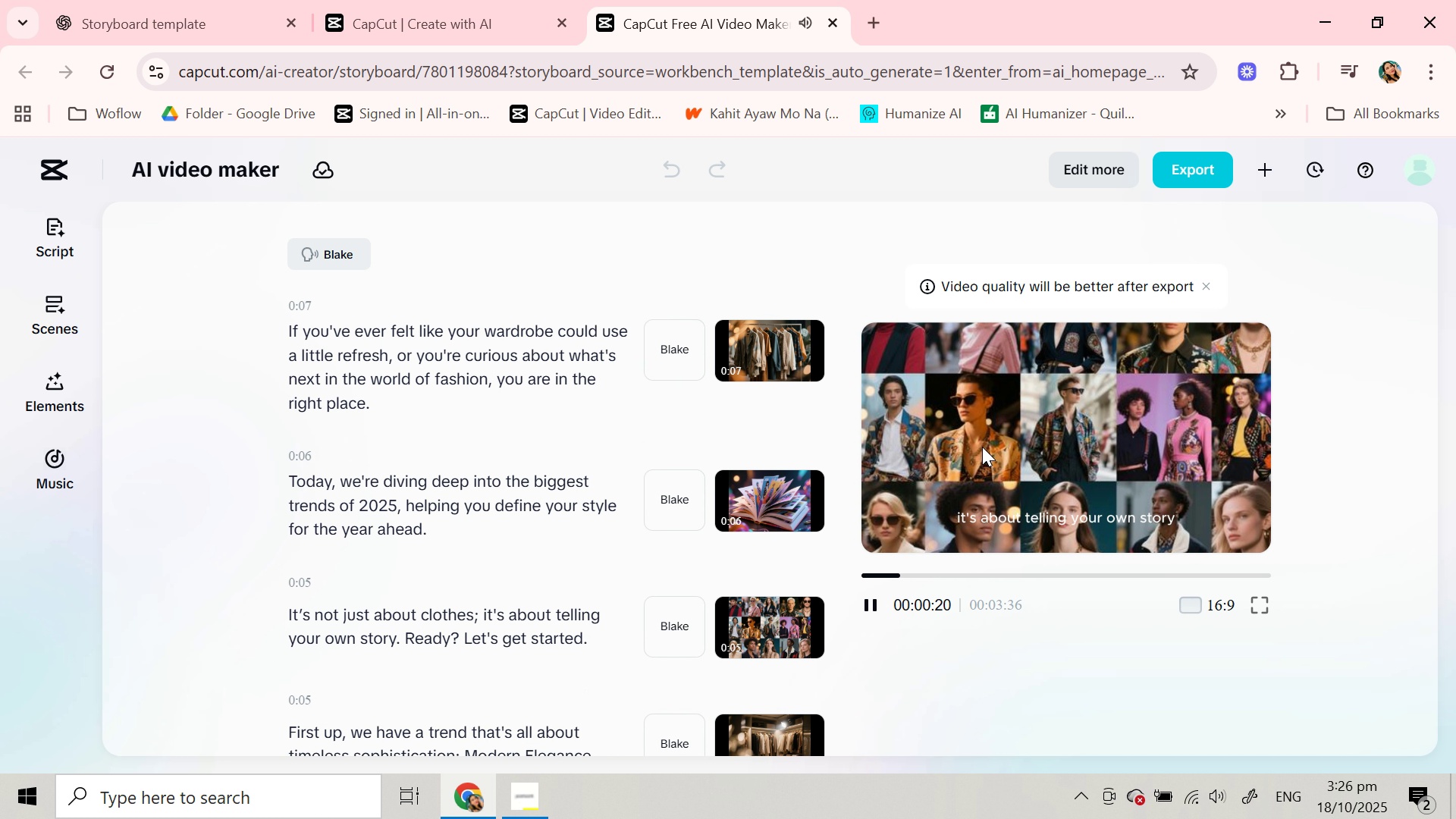 
wait(8.28)
 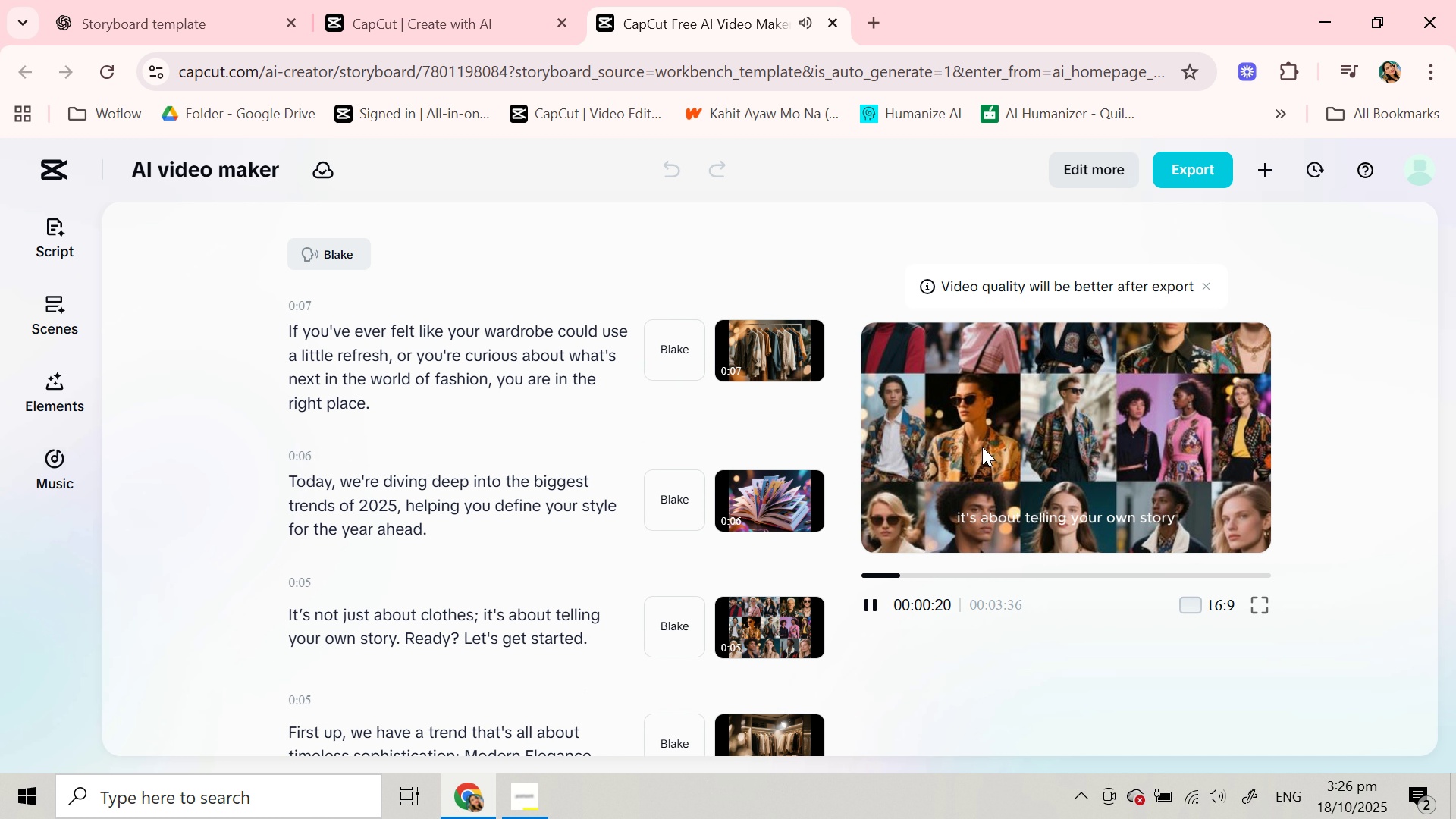 
scroll: coordinate [1032, 664], scroll_direction: up, amount: 1.0
 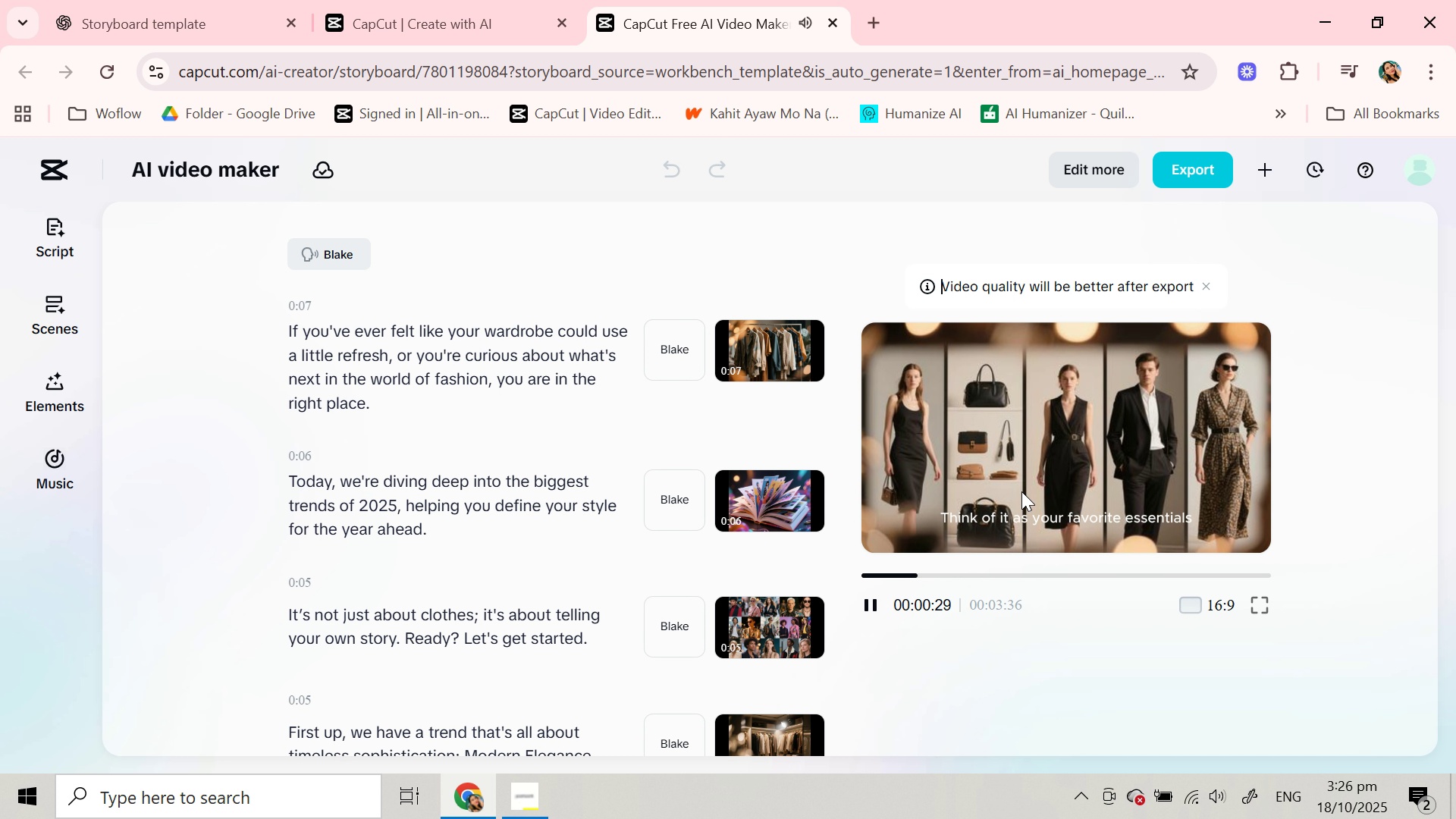 
wait(8.94)
 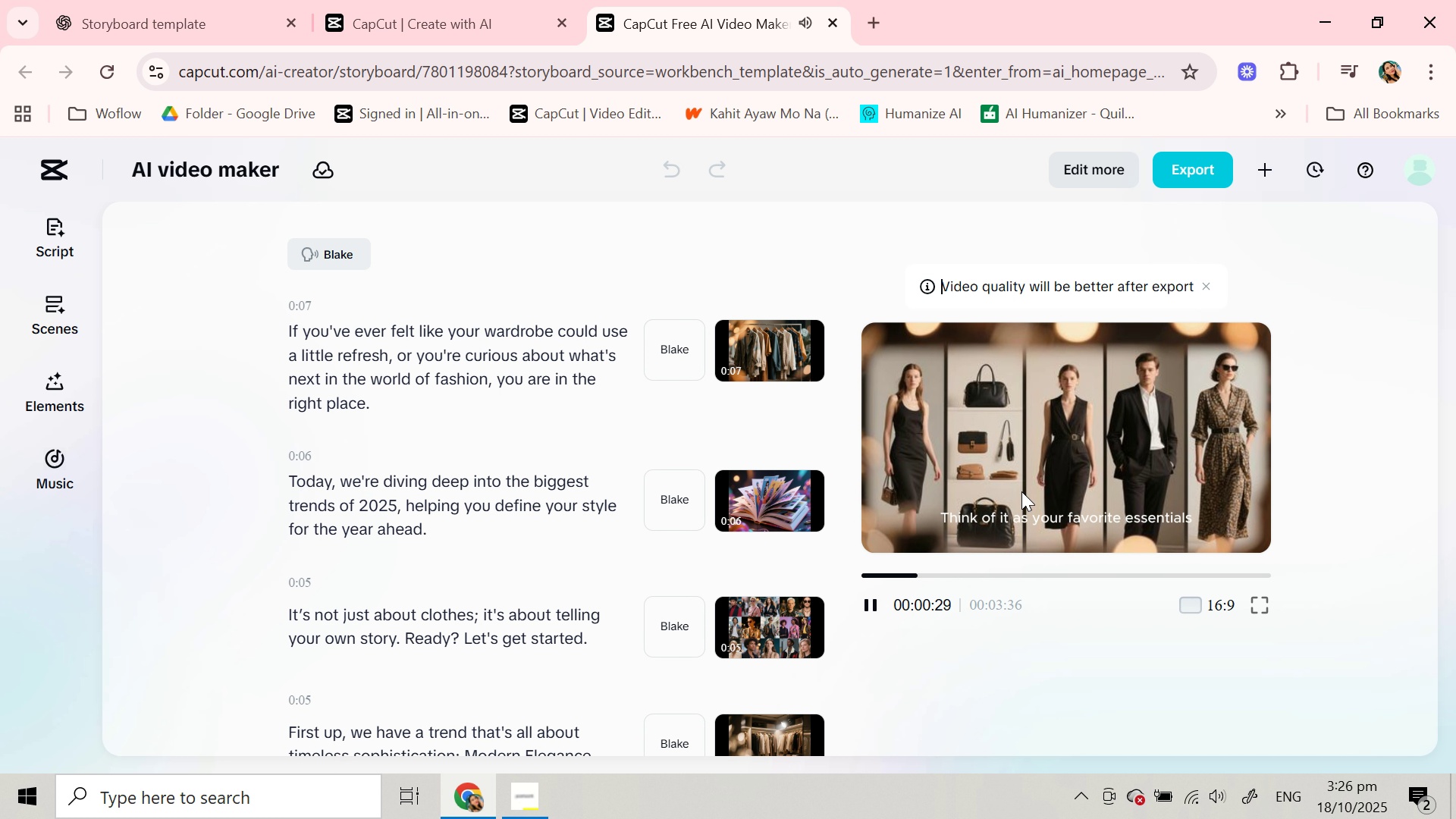 
scroll: coordinate [440, 542], scroll_direction: down, amount: 3.0
 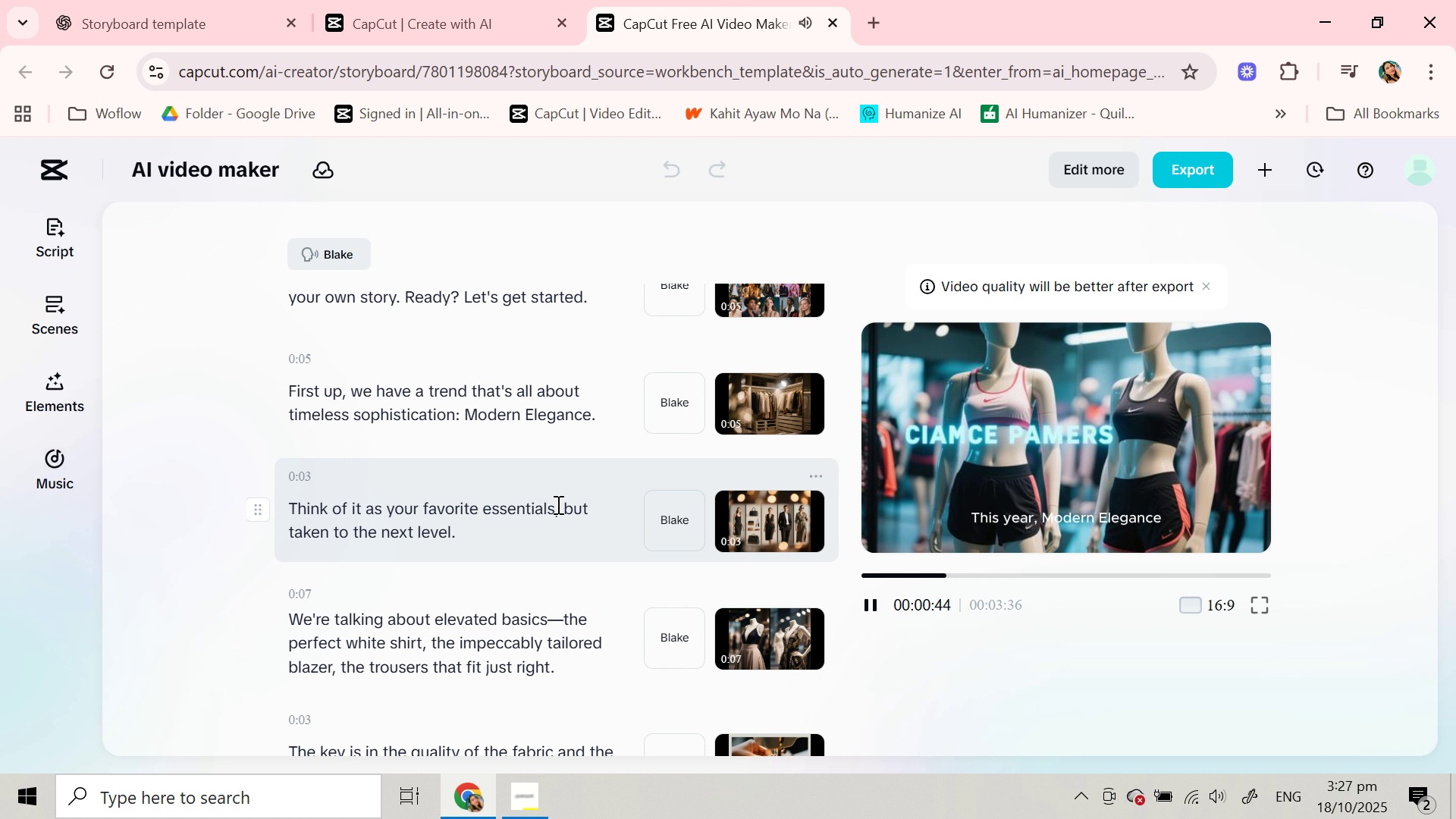 
wait(15.32)
 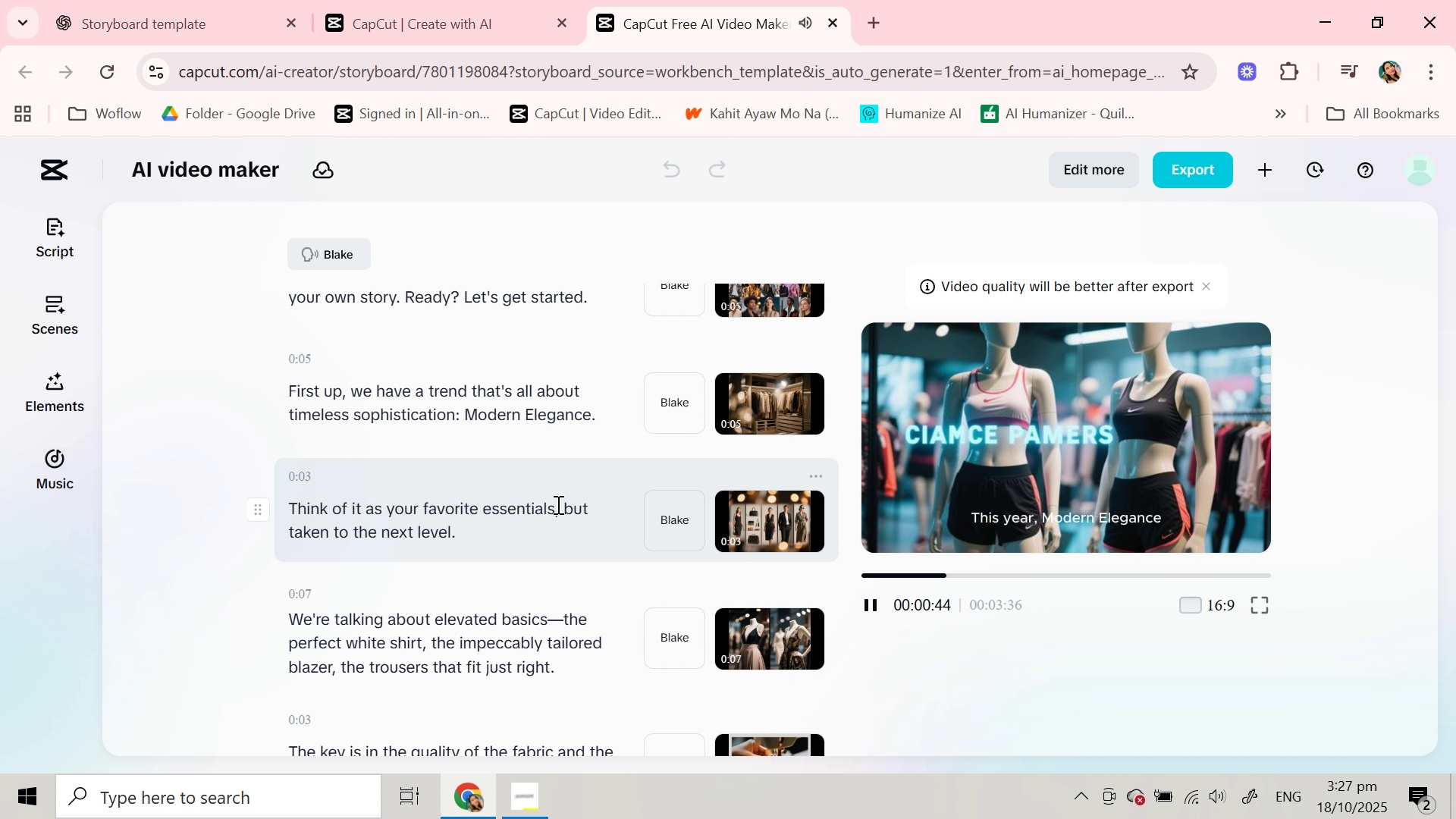 
scroll: coordinate [557, 504], scroll_direction: down, amount: 2.0
 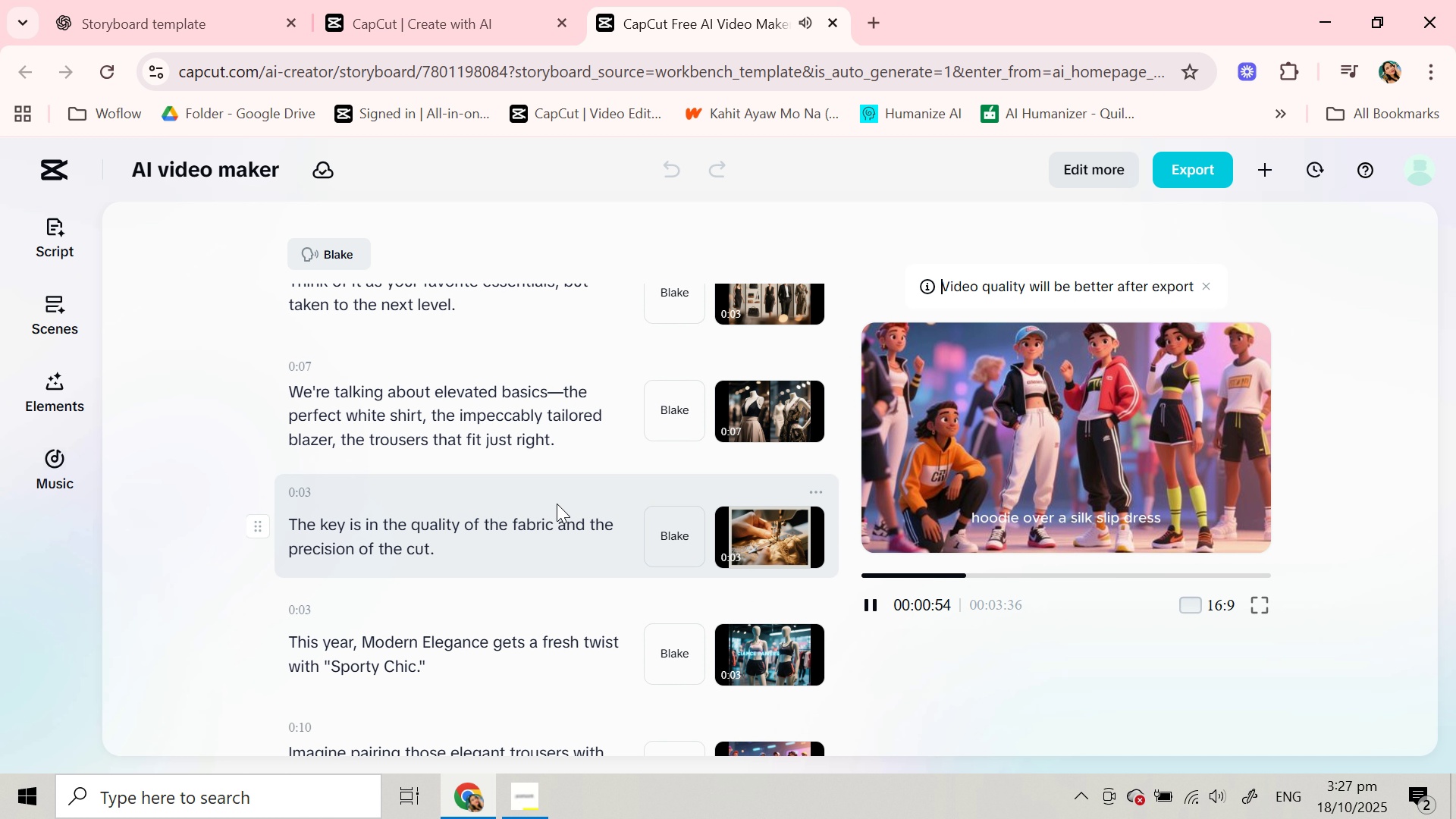 
wait(6.86)
 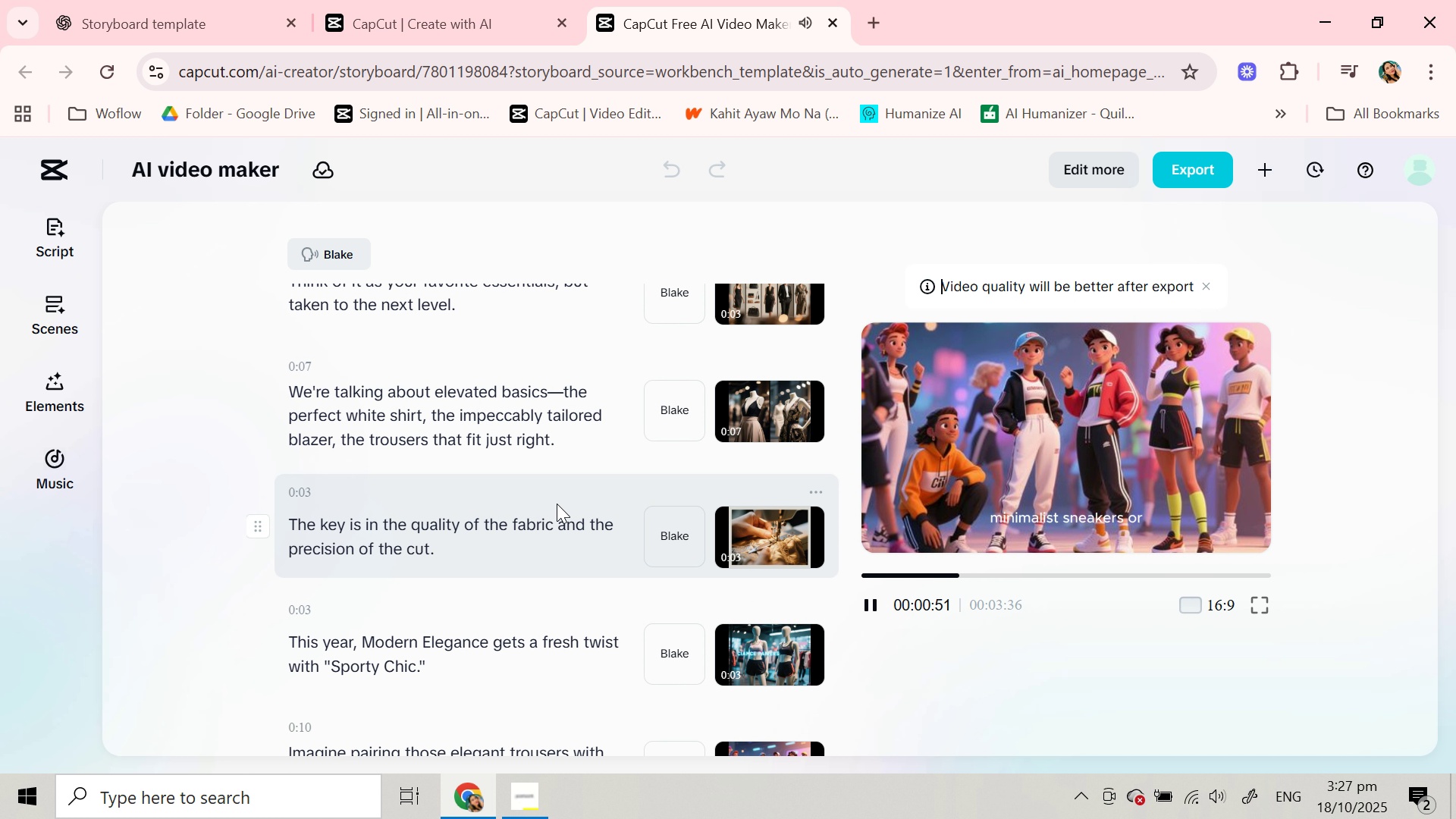 
scroll: coordinate [703, 626], scroll_direction: down, amount: 1.0
 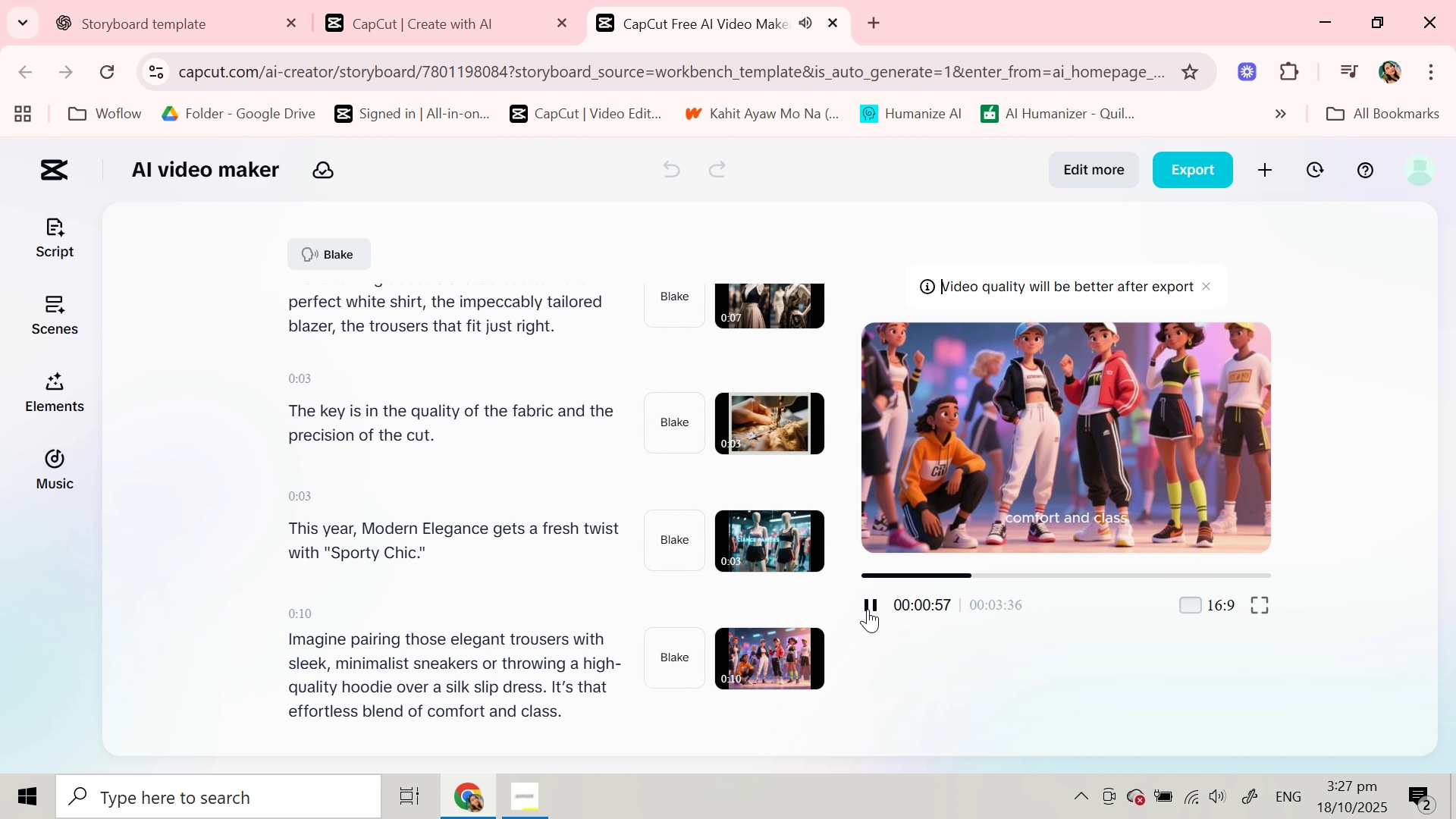 
left_click([866, 609])
 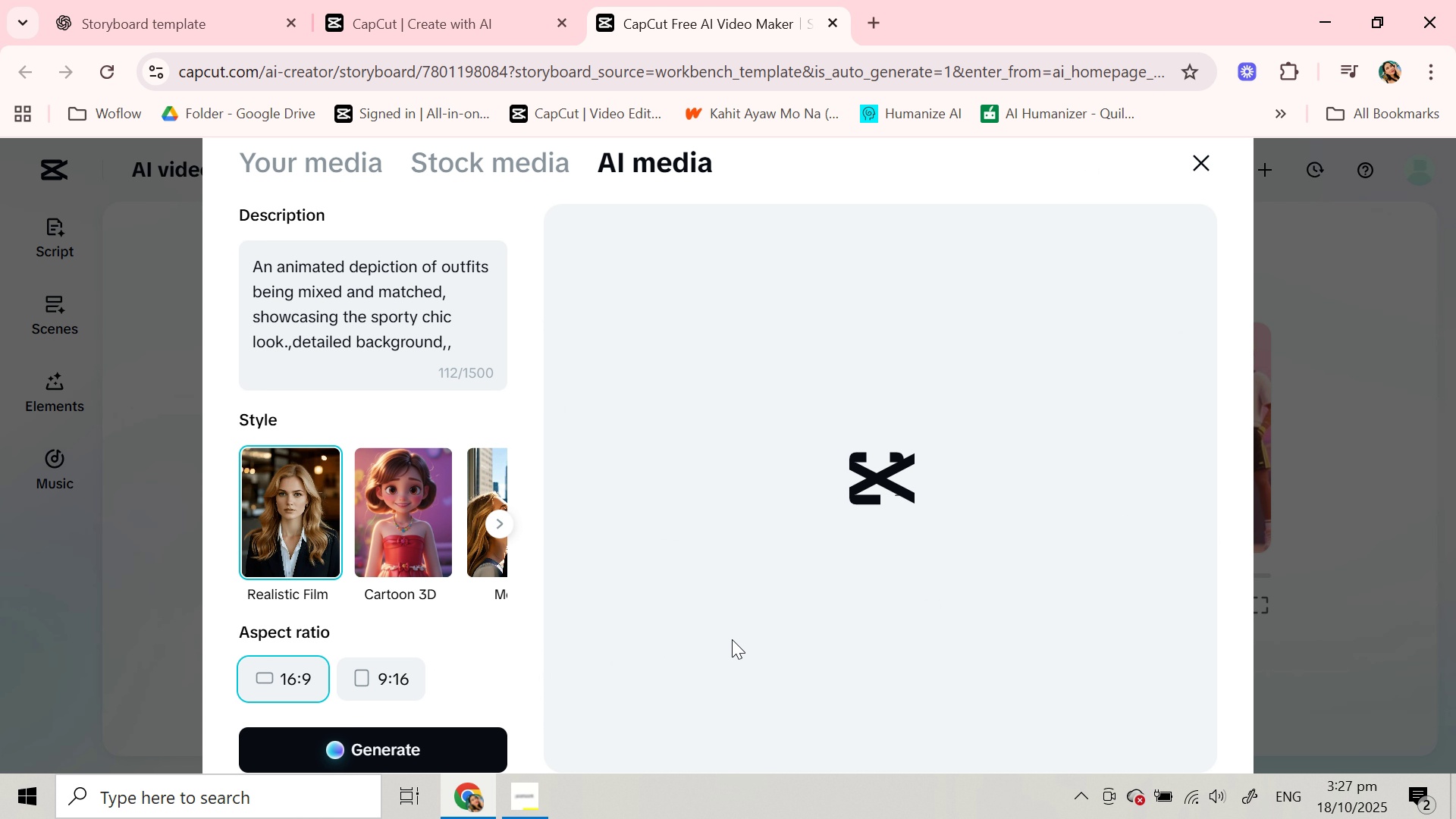 
wait(5.92)
 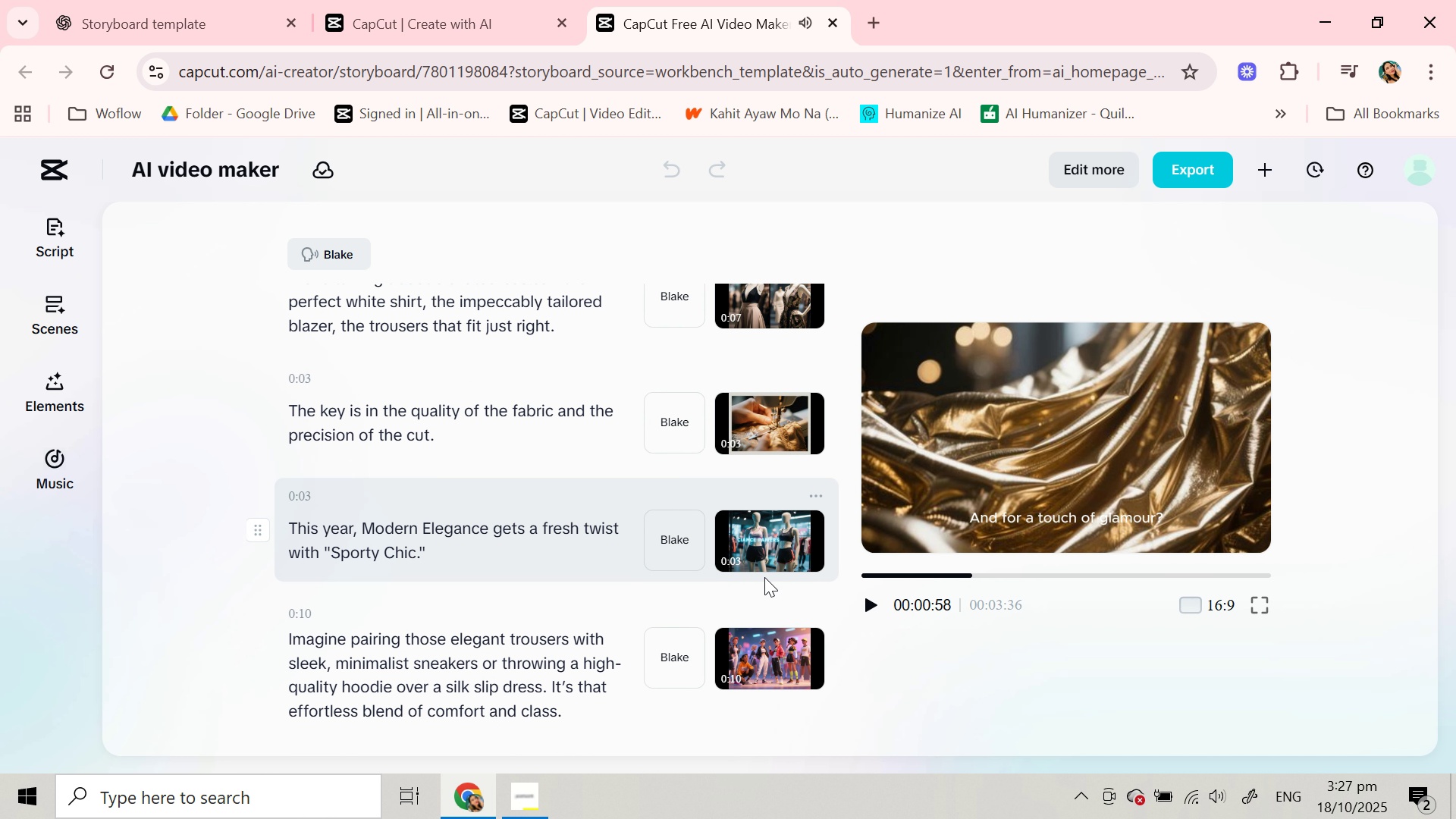 
scroll: coordinate [391, 315], scroll_direction: up, amount: 2.0
 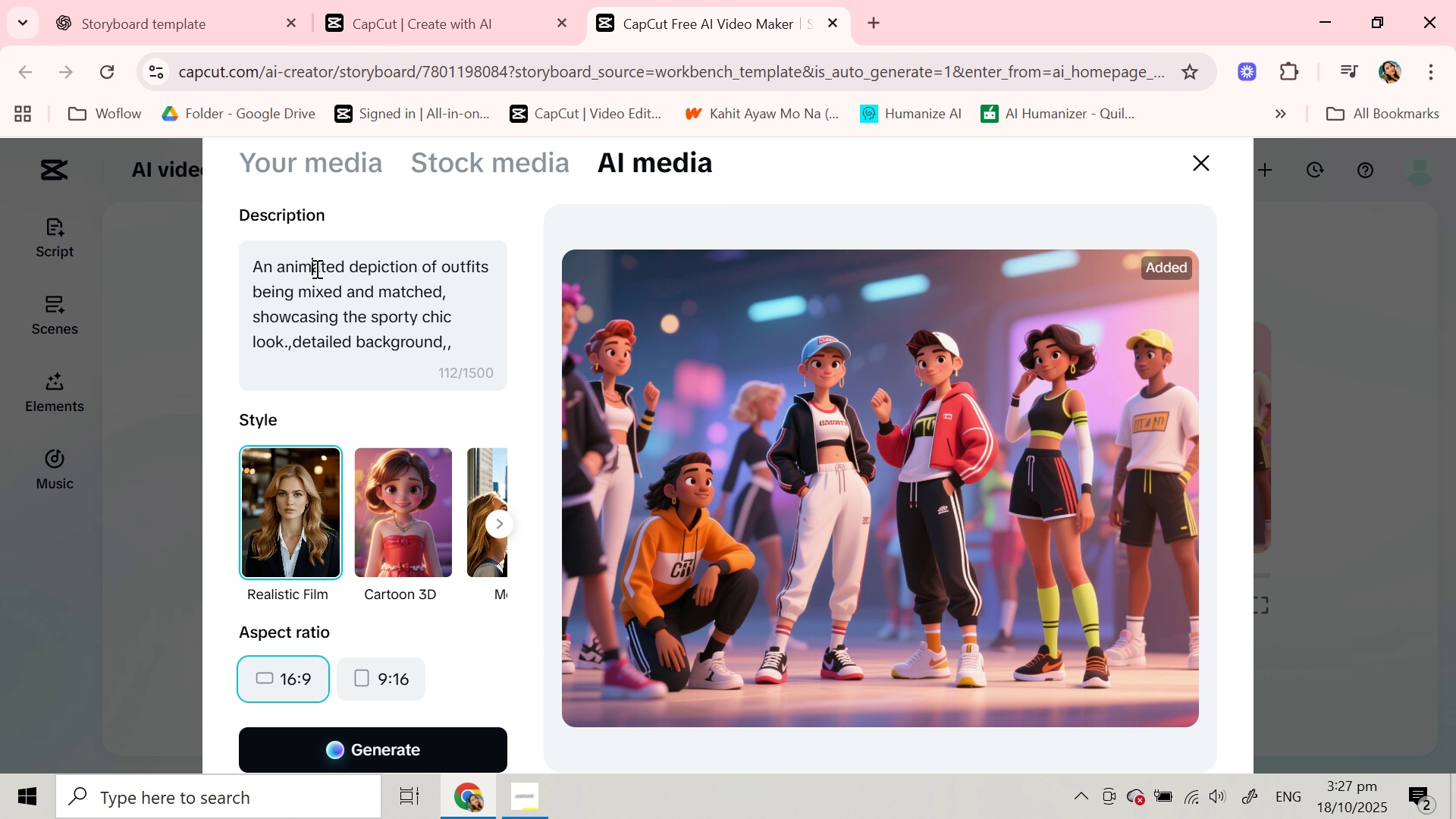 
double_click([315, 268])
 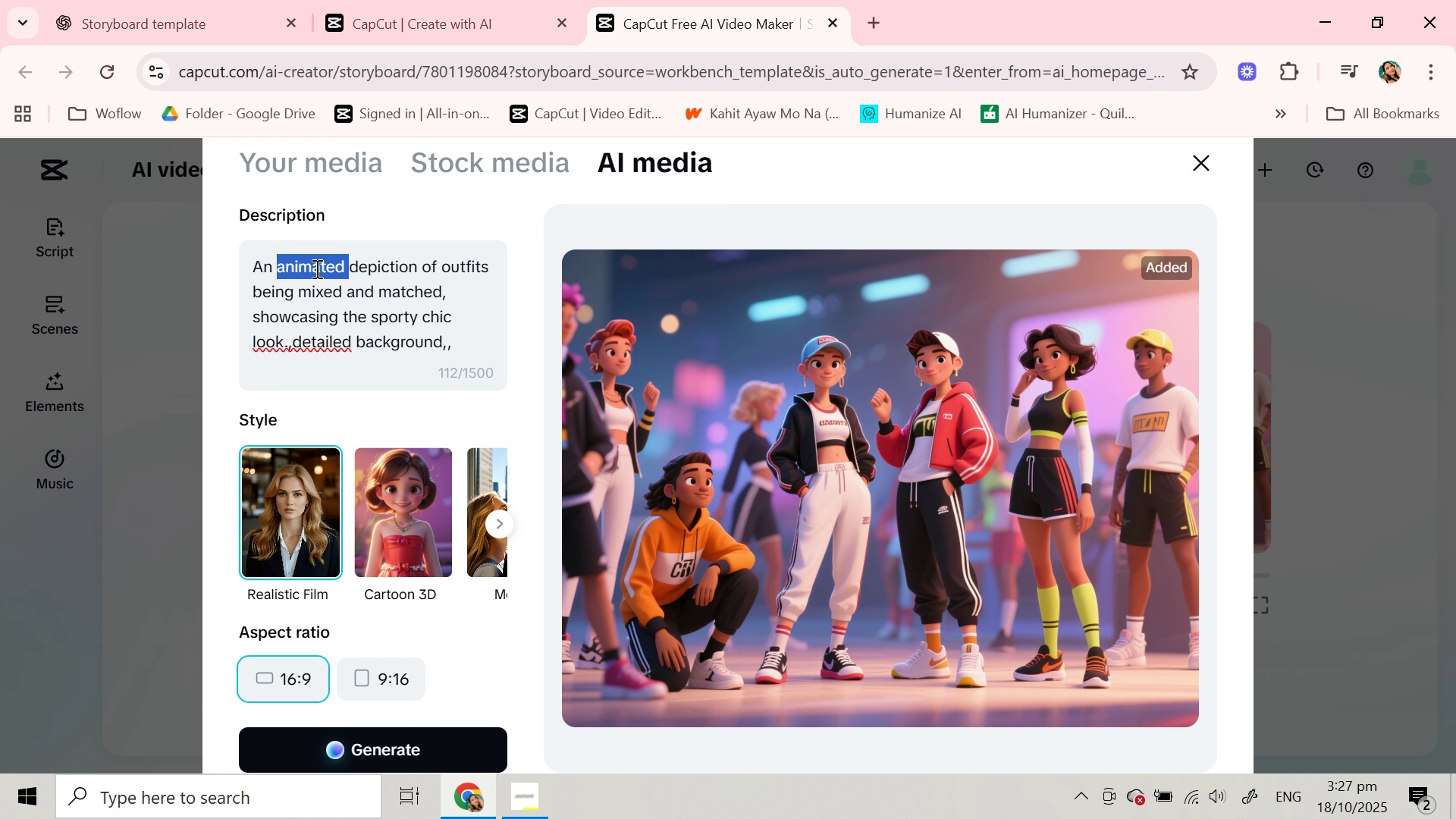 
type(realistic )
 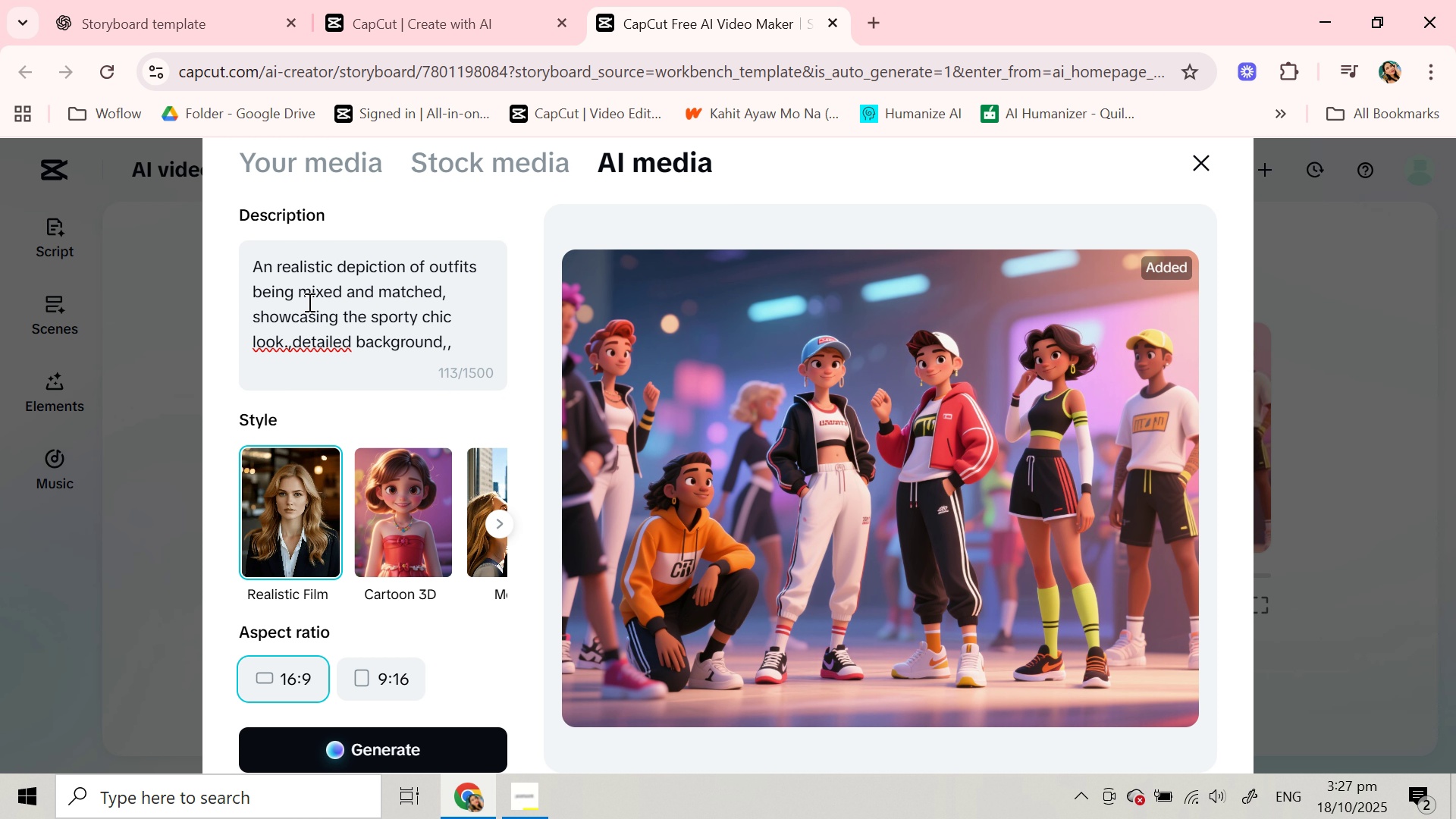 
scroll: coordinate [308, 302], scroll_direction: down, amount: 1.0
 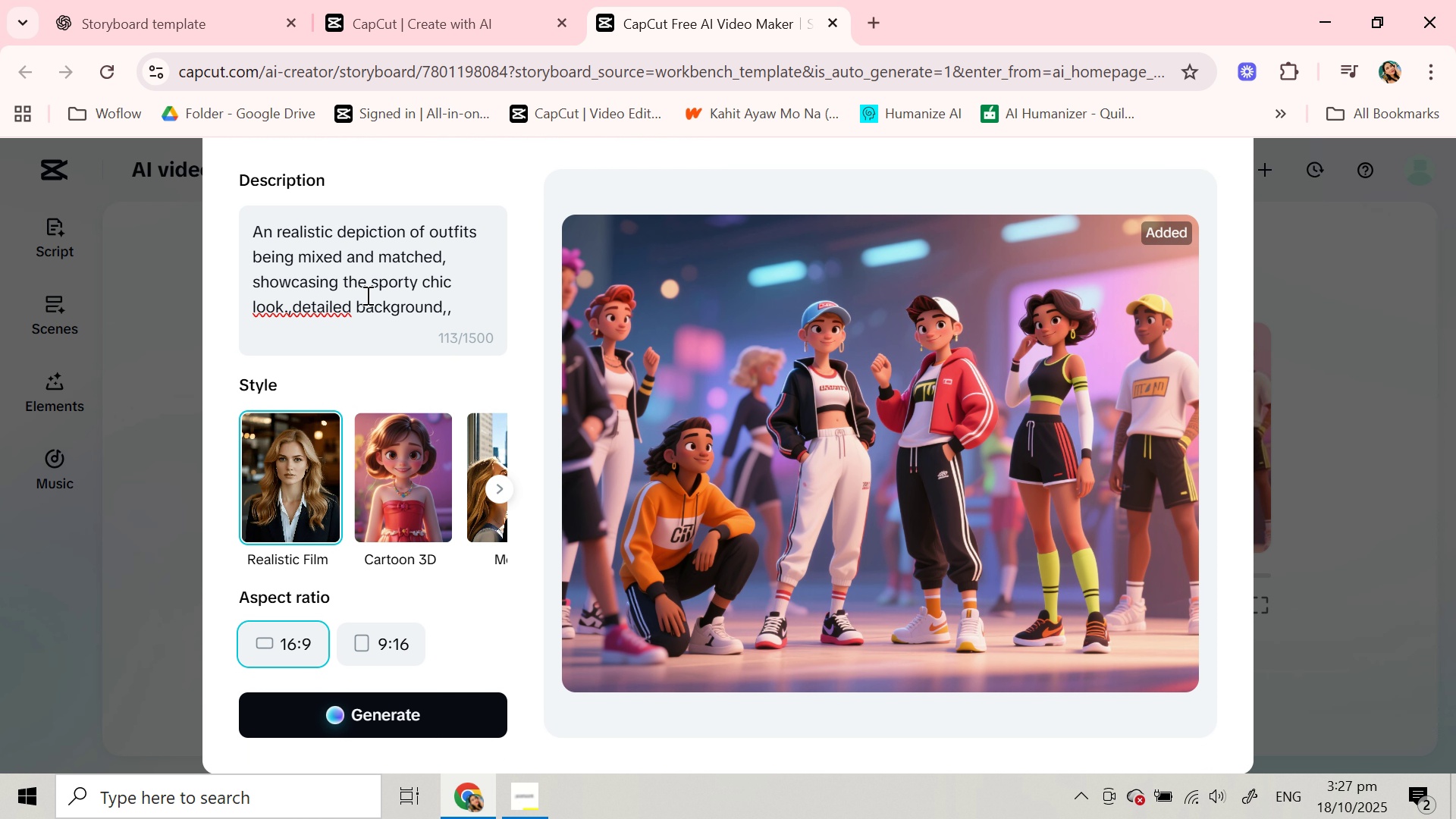 
left_click([366, 295])
 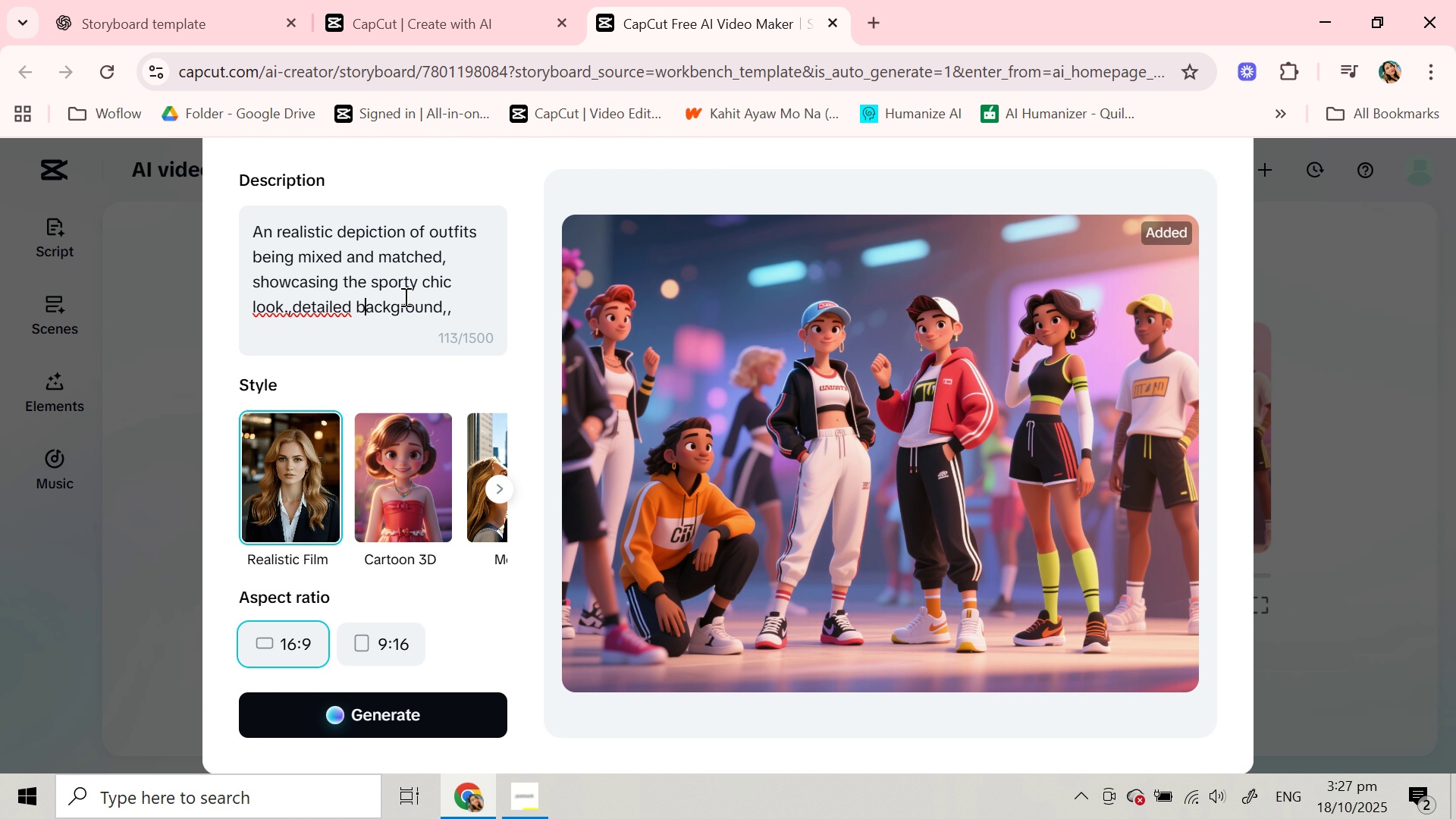 
scroll: coordinate [404, 297], scroll_direction: down, amount: 3.0
 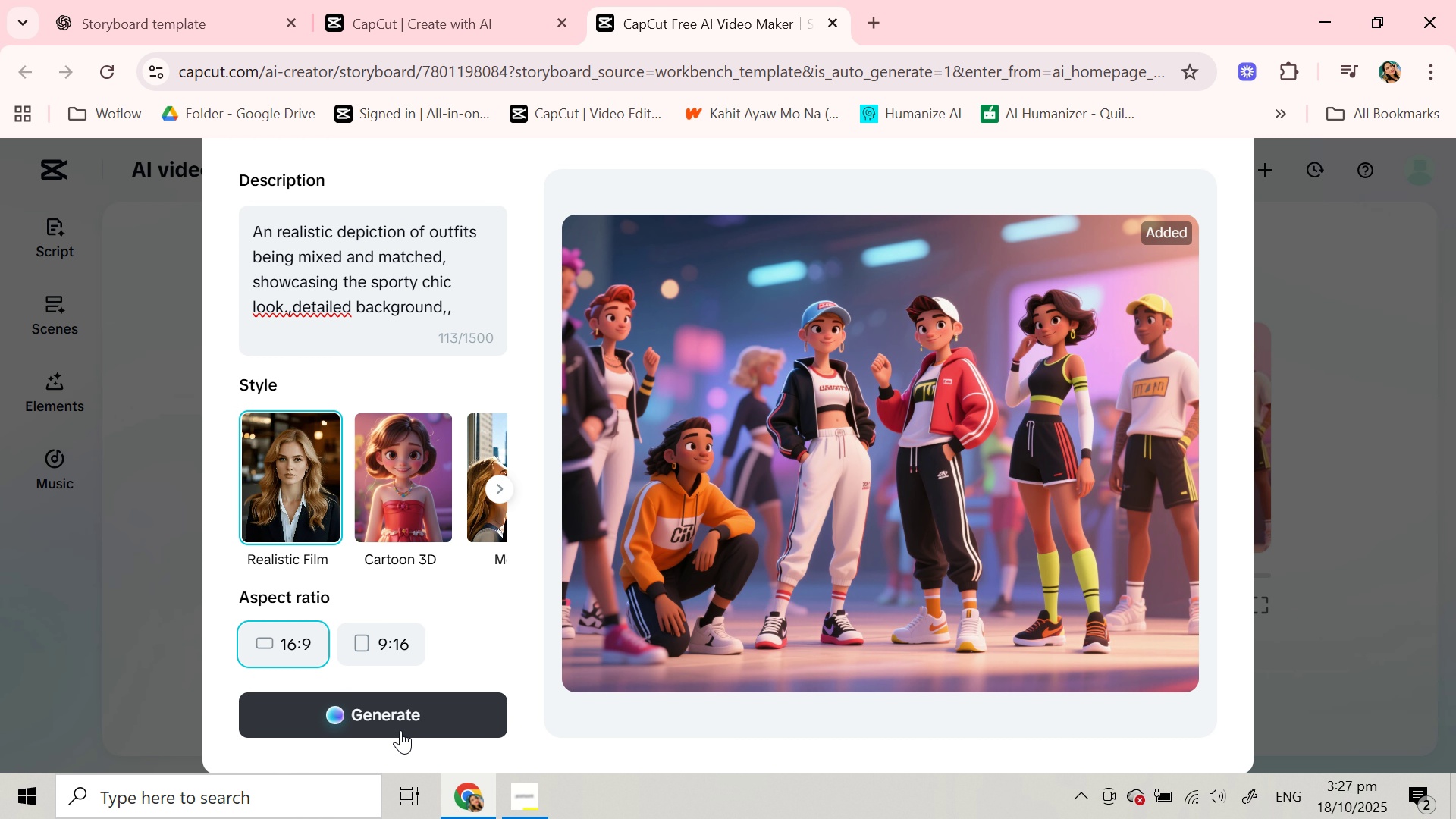 
left_click([400, 730])
 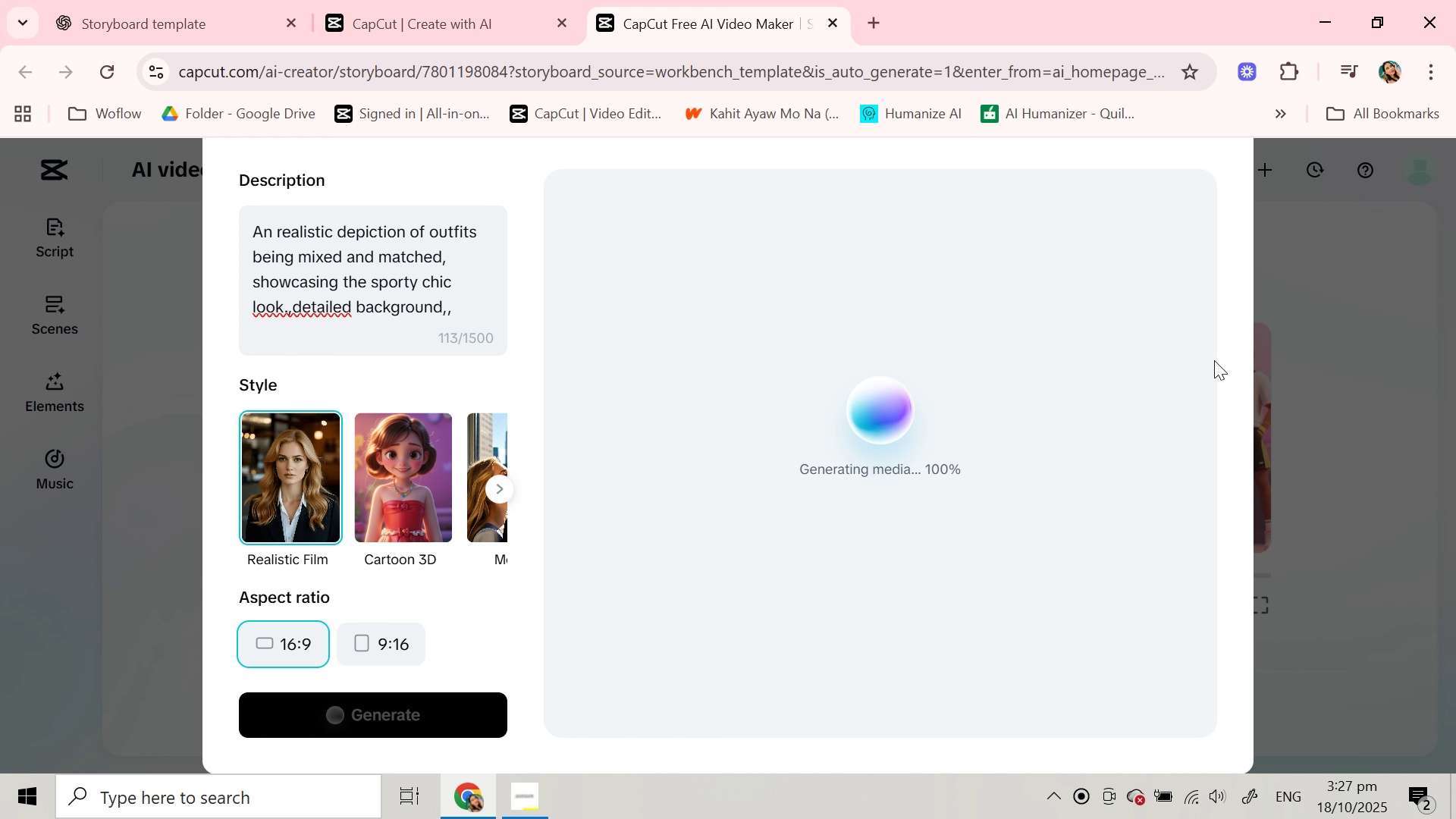 
wait(16.38)
 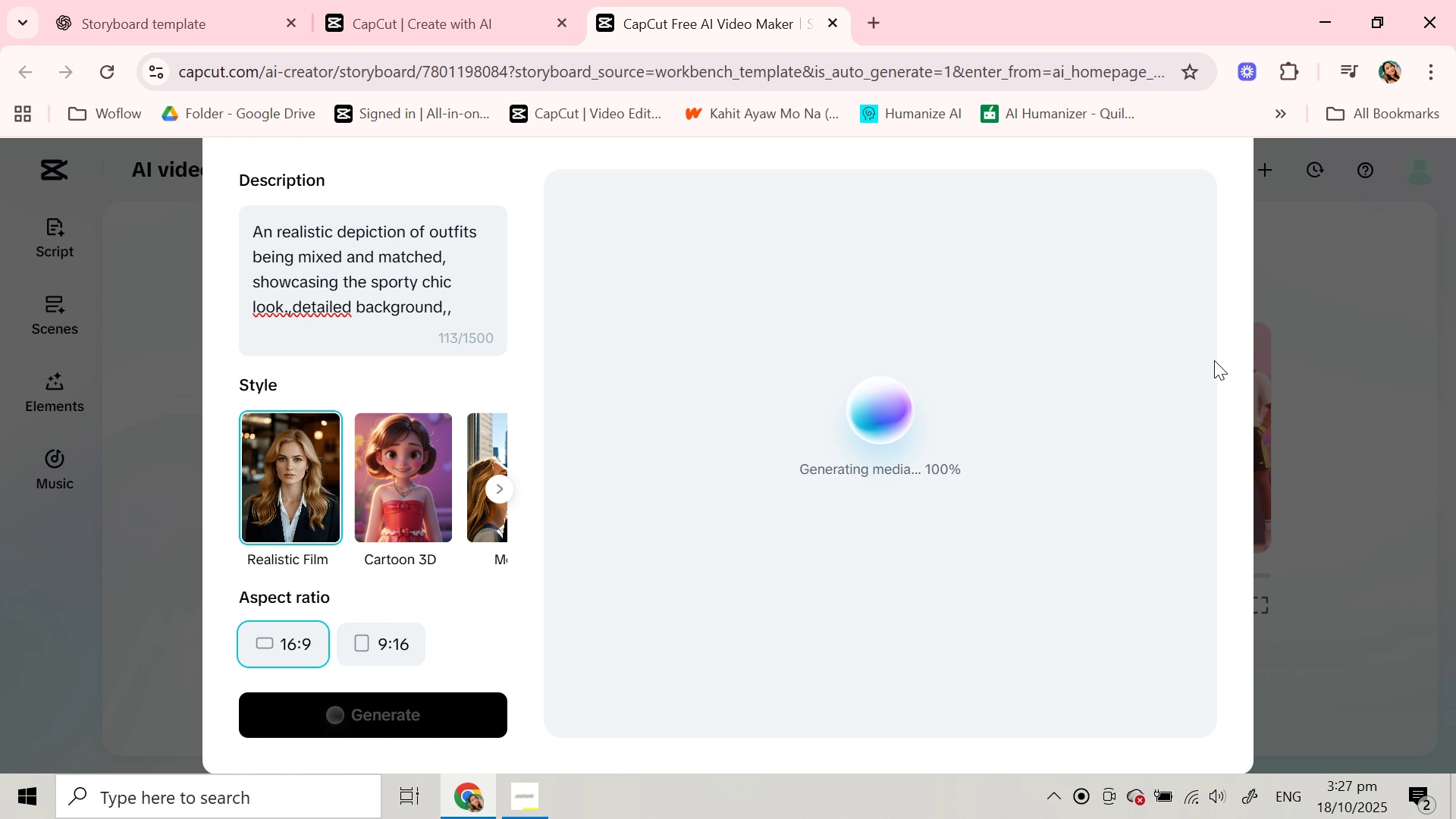 
scroll: coordinate [1035, 546], scroll_direction: up, amount: 2.0
 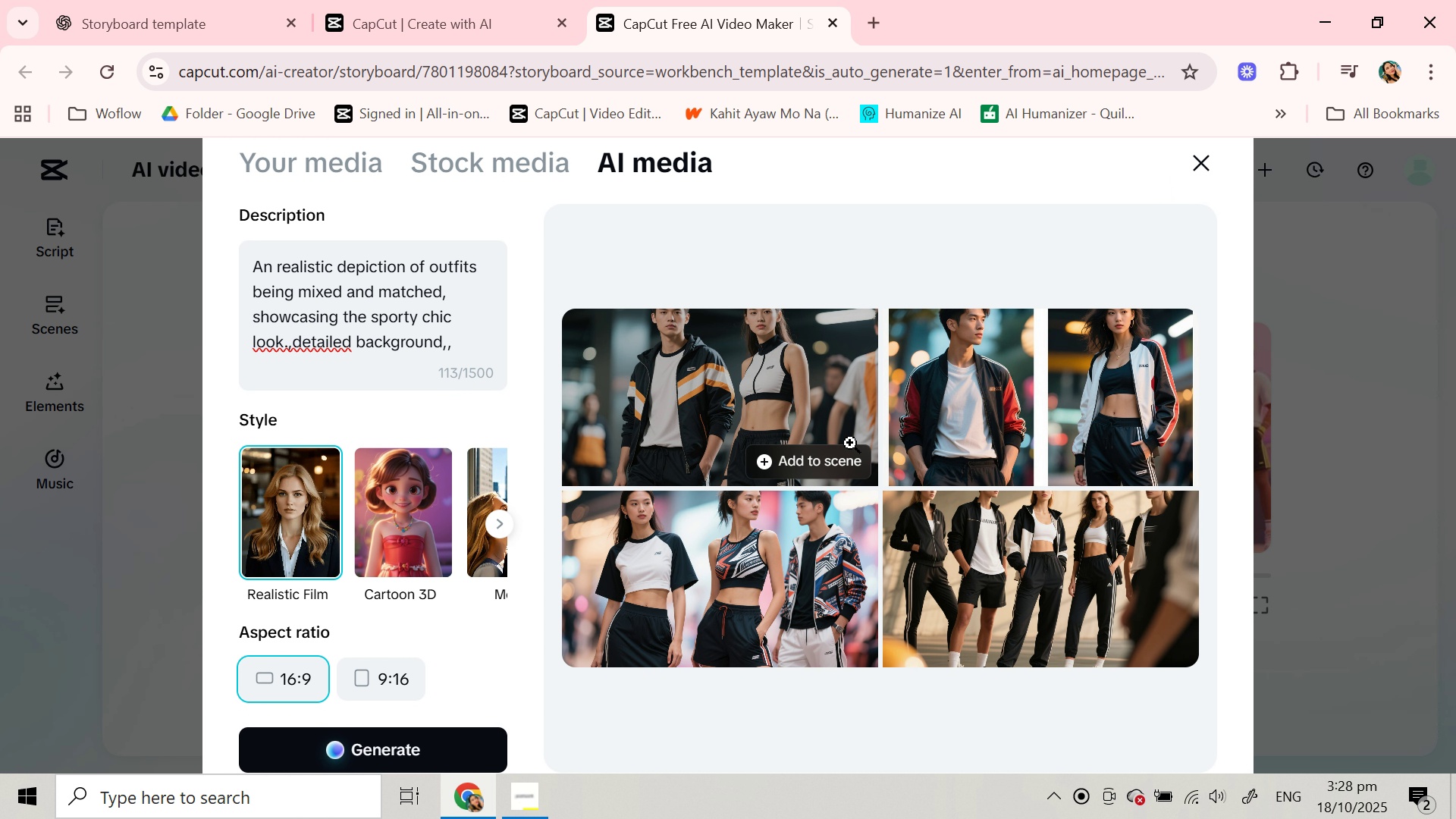 
mouse_move([810, 580])
 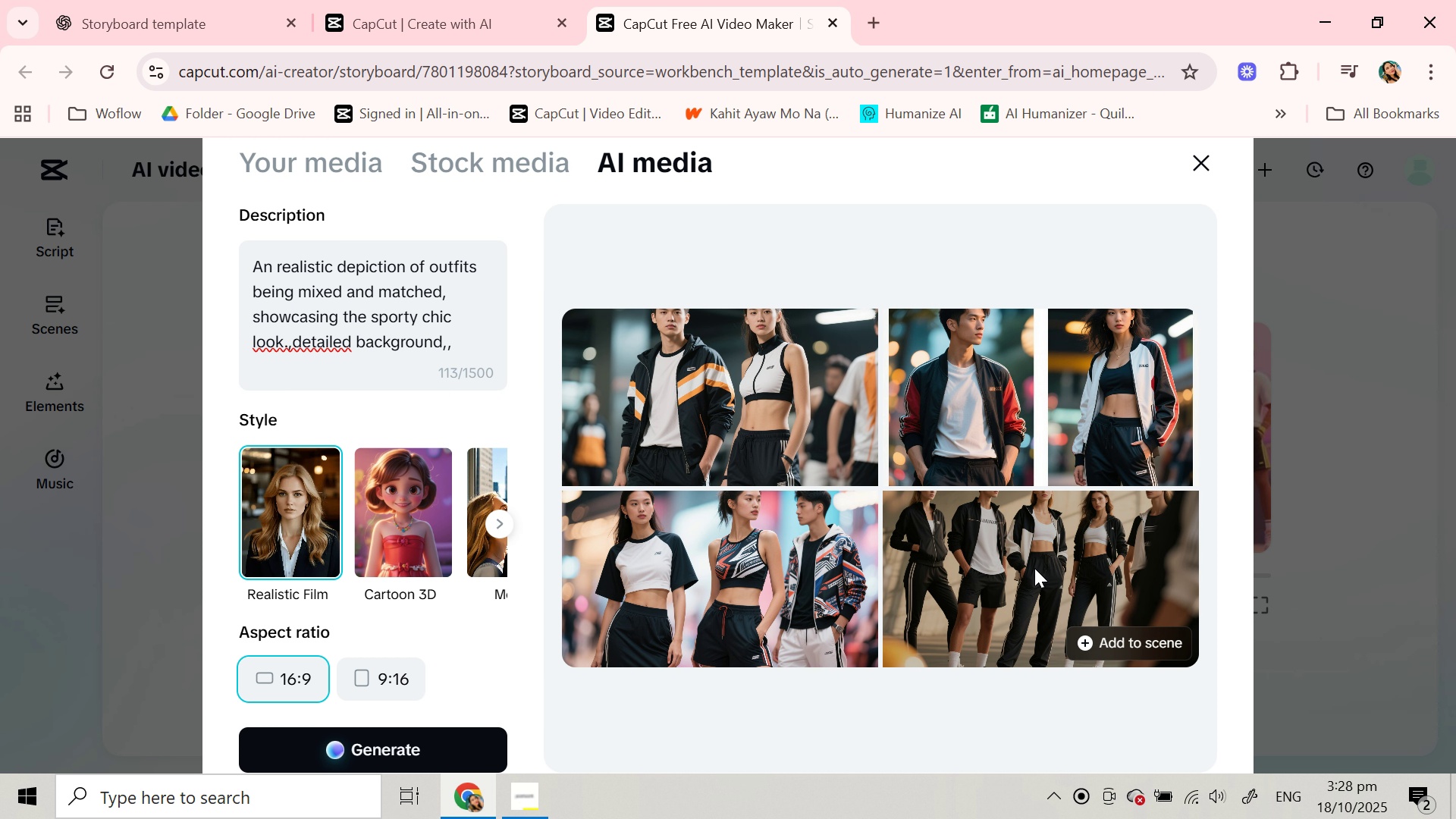 
left_click([1034, 568])
 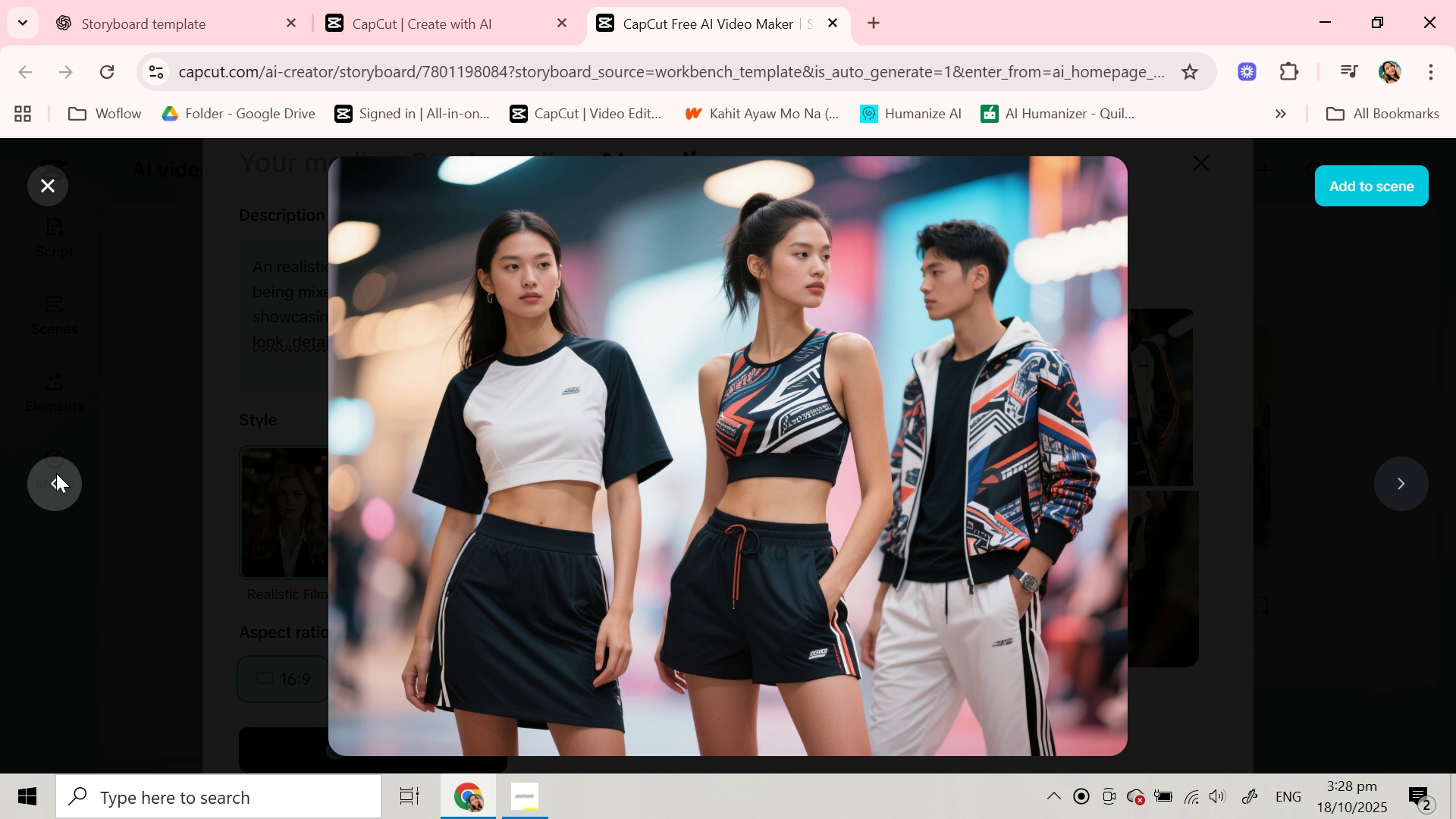 
wait(5.54)
 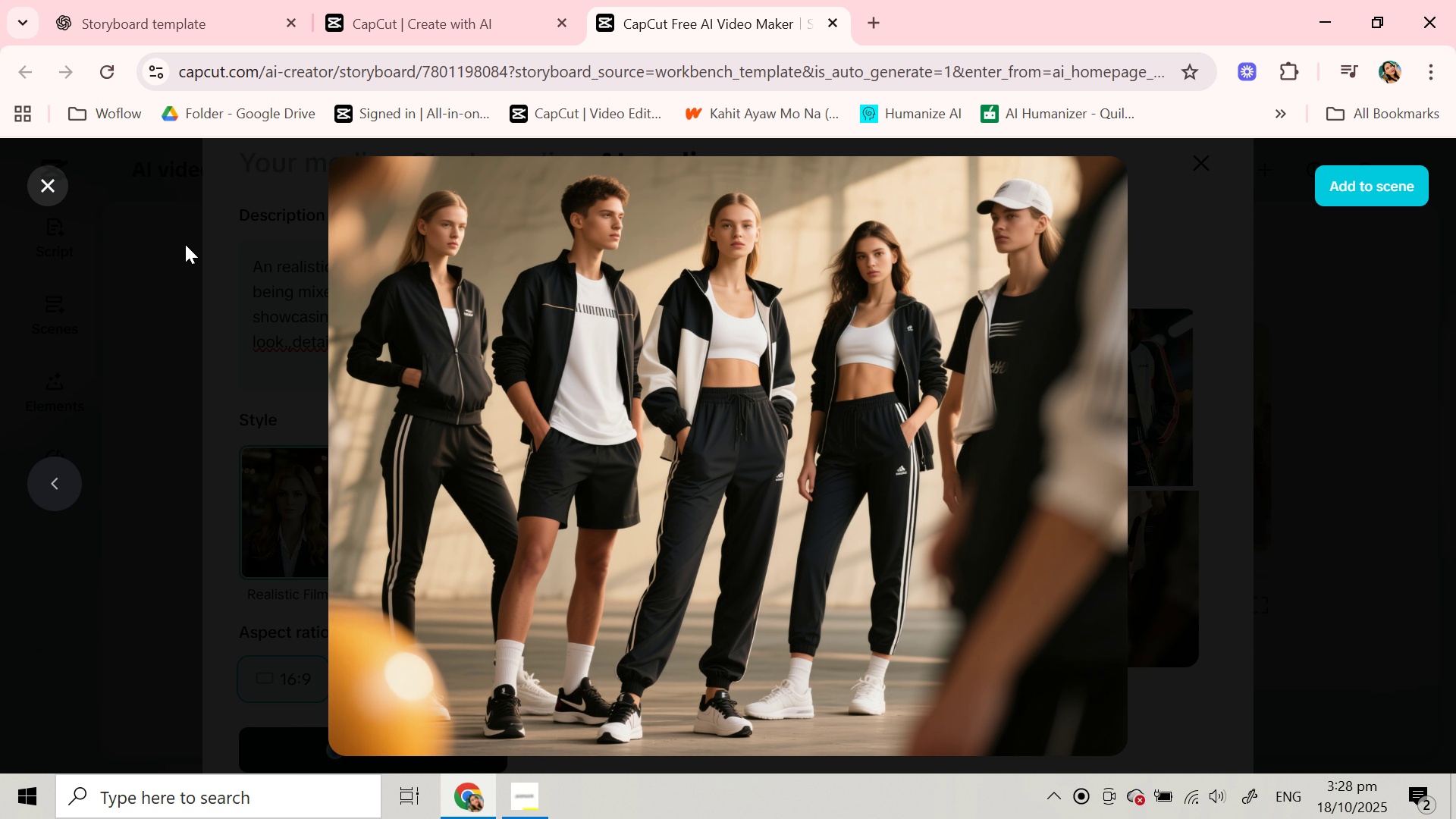 
left_click([56, 473])
 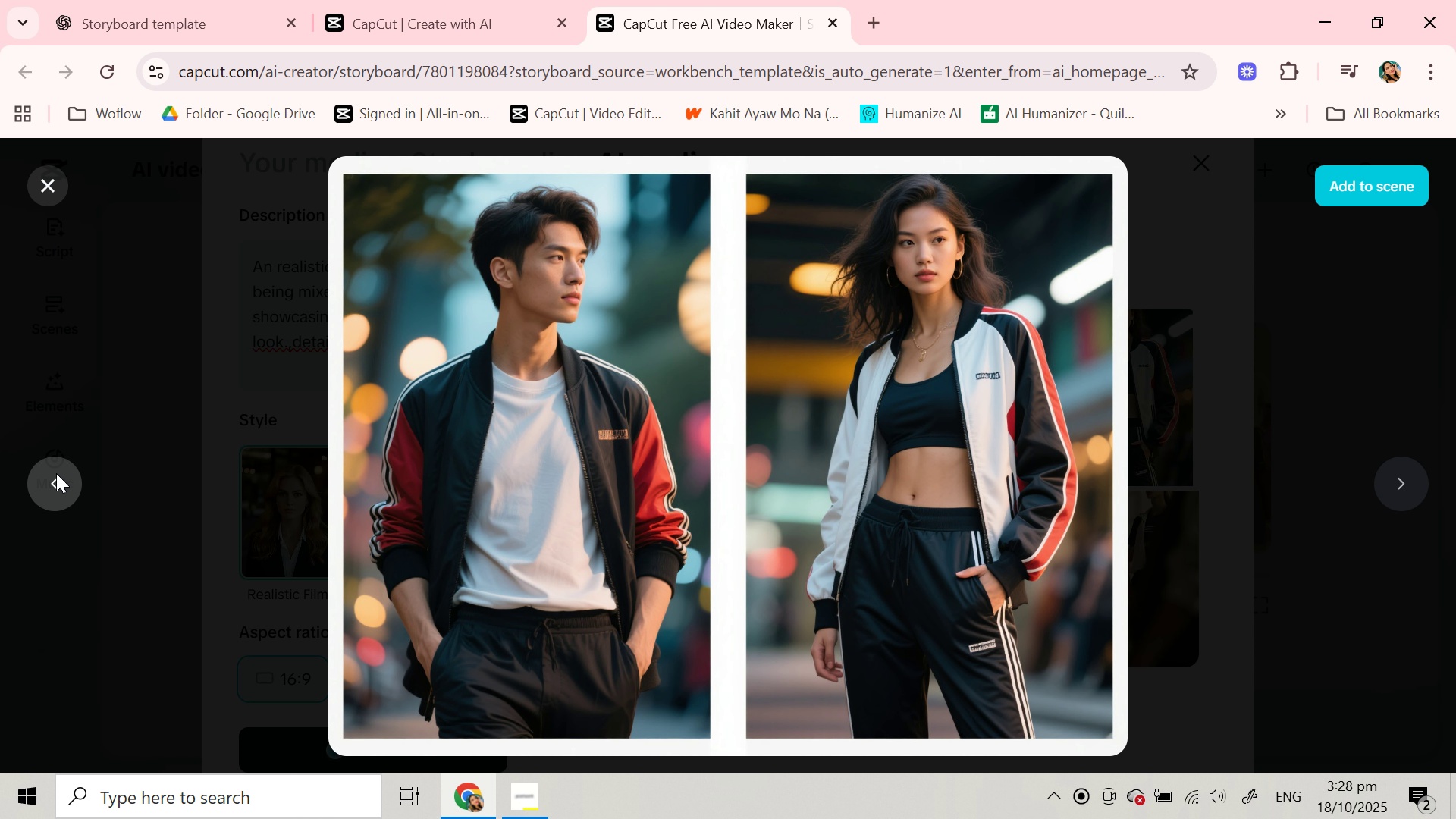 
left_click([56, 473])
 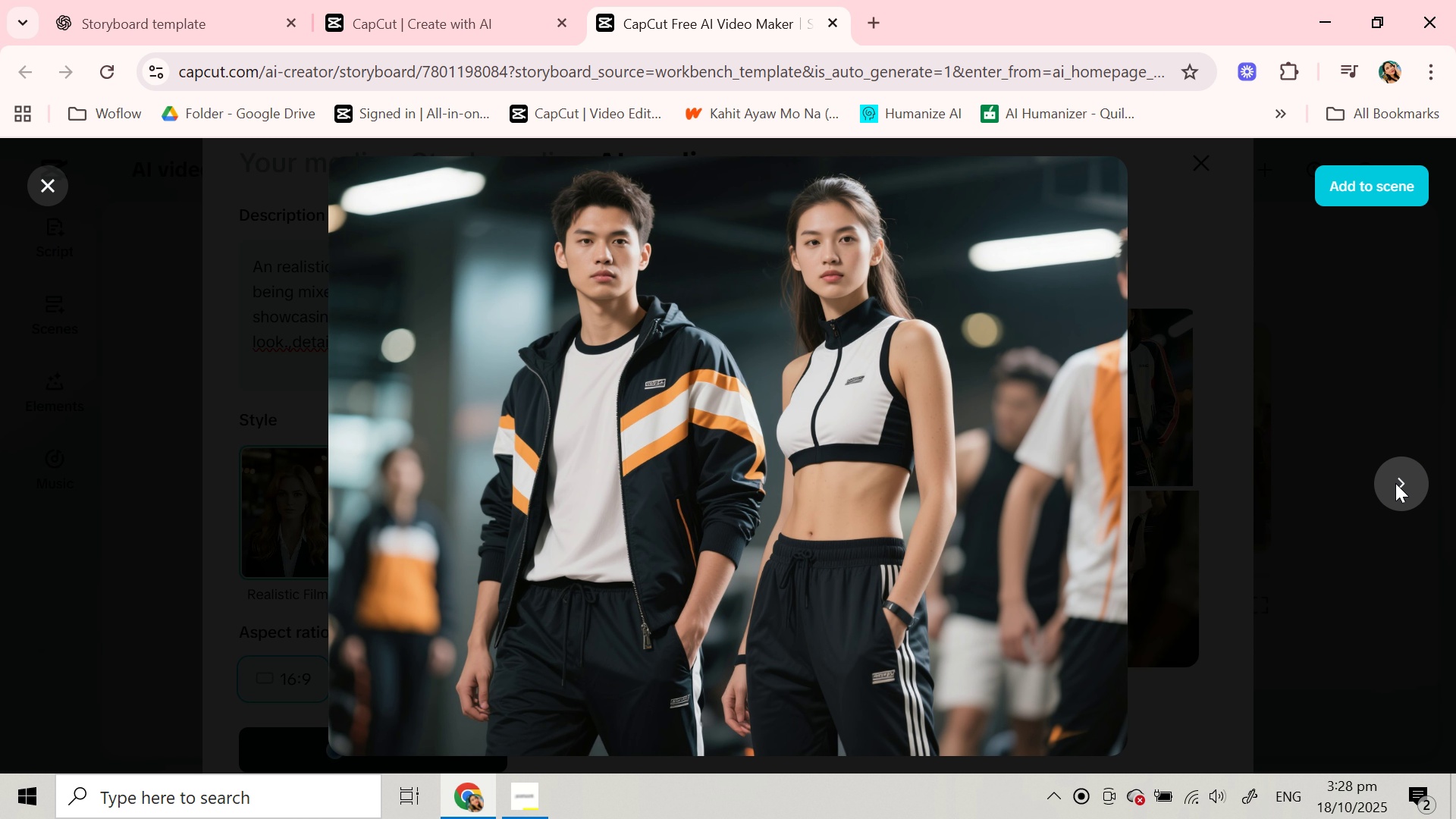 
left_click([1395, 483])
 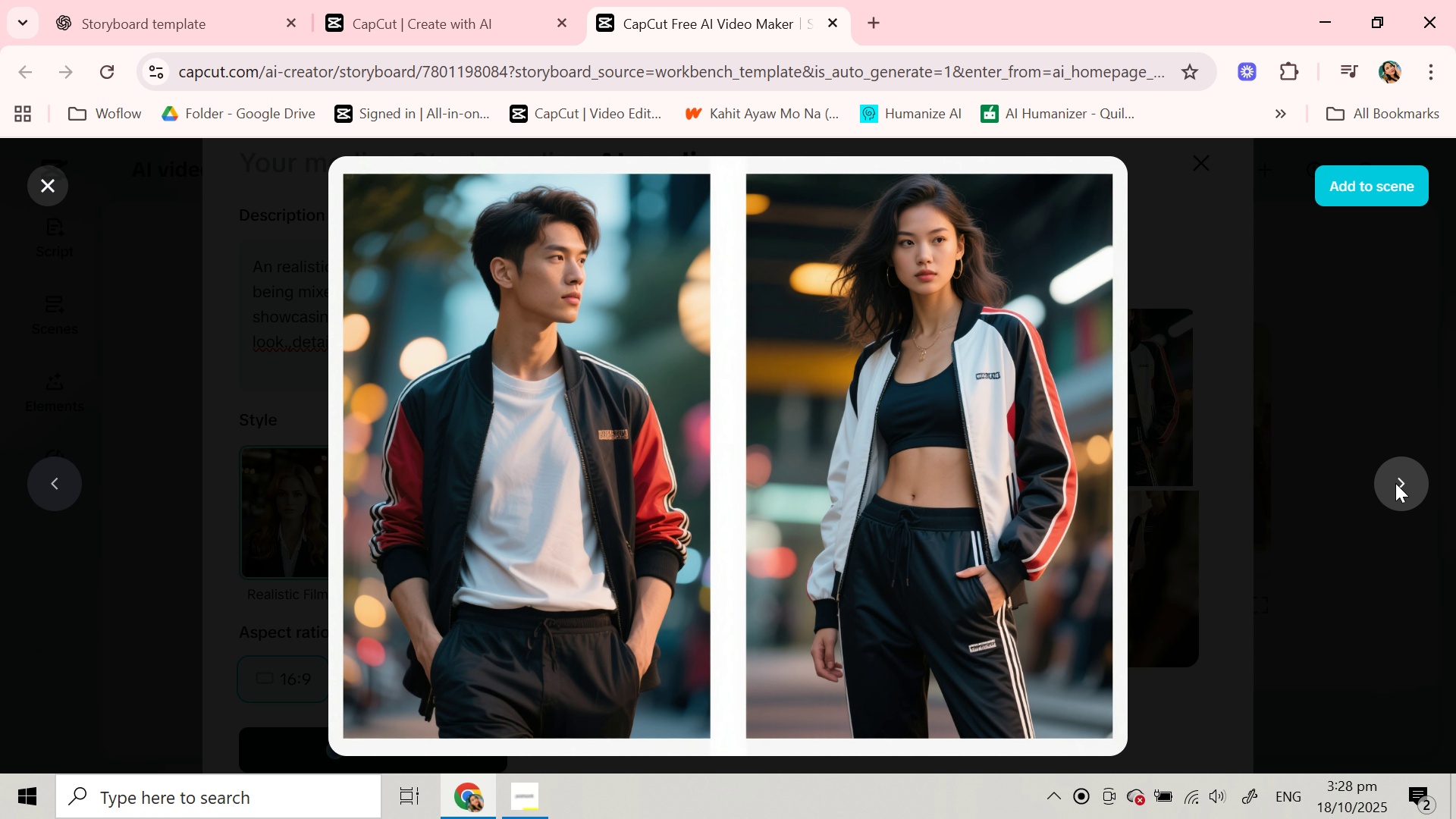 
left_click([1395, 483])
 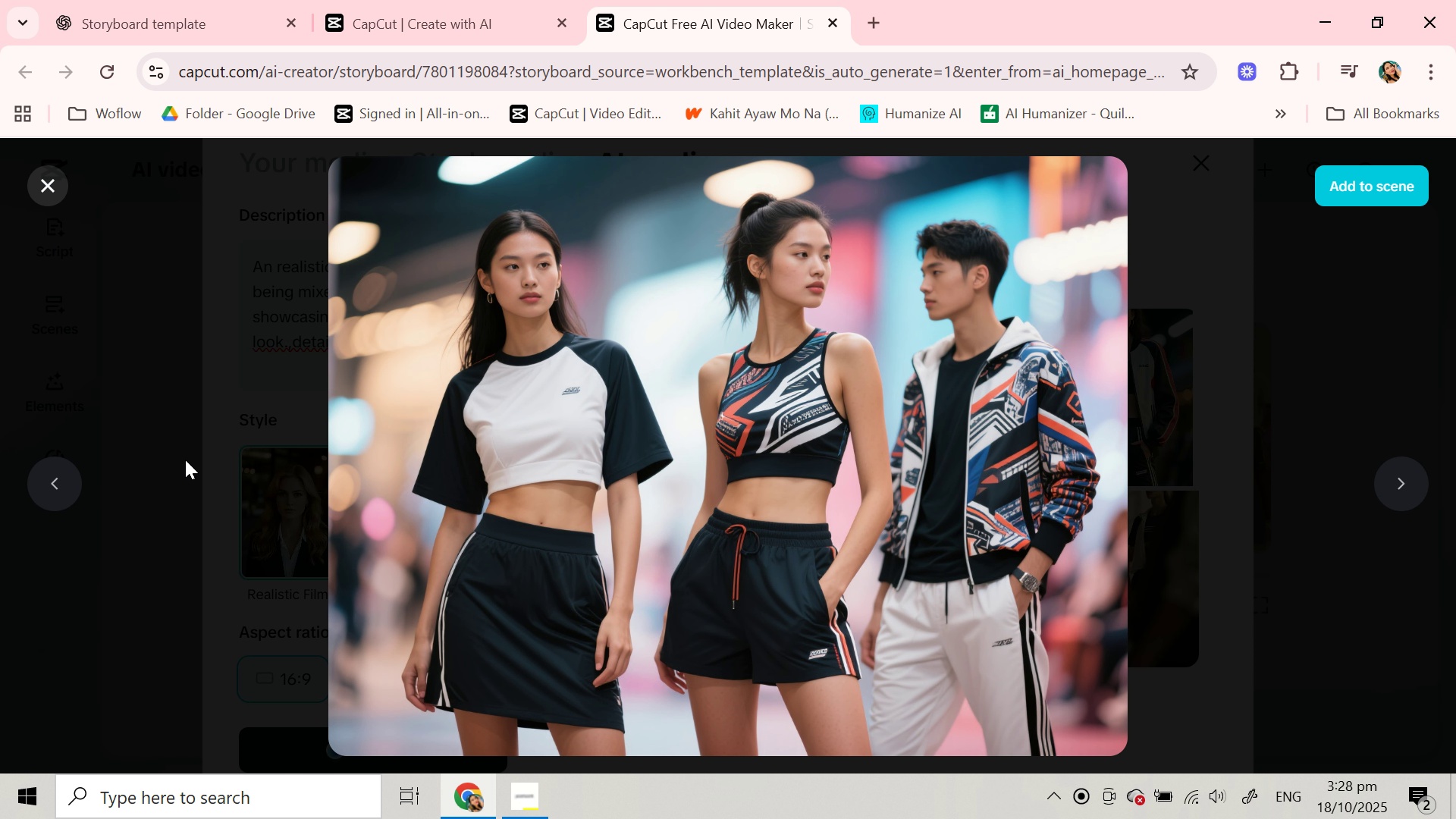 
left_click([54, 478])
 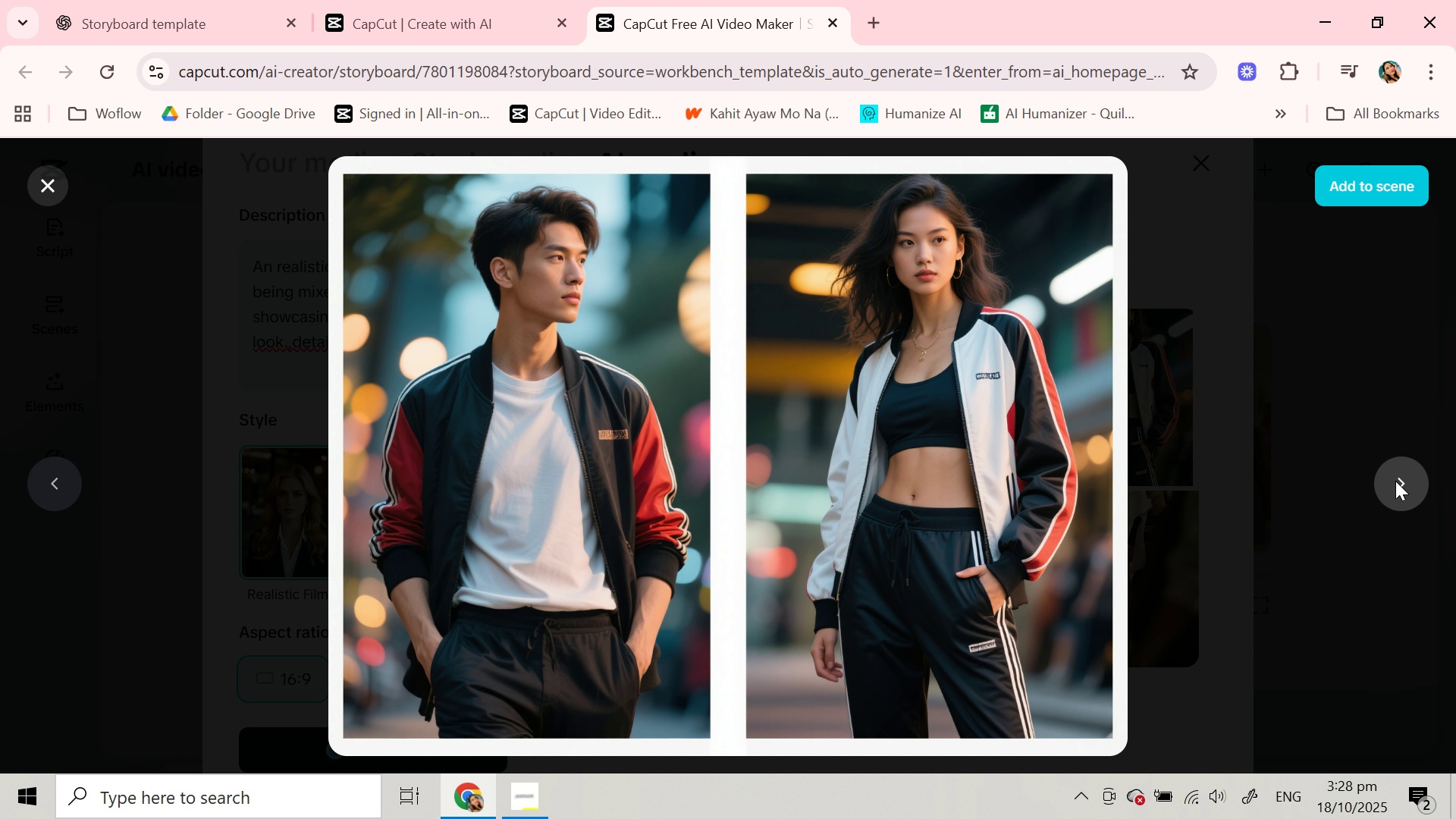 
wait(5.97)
 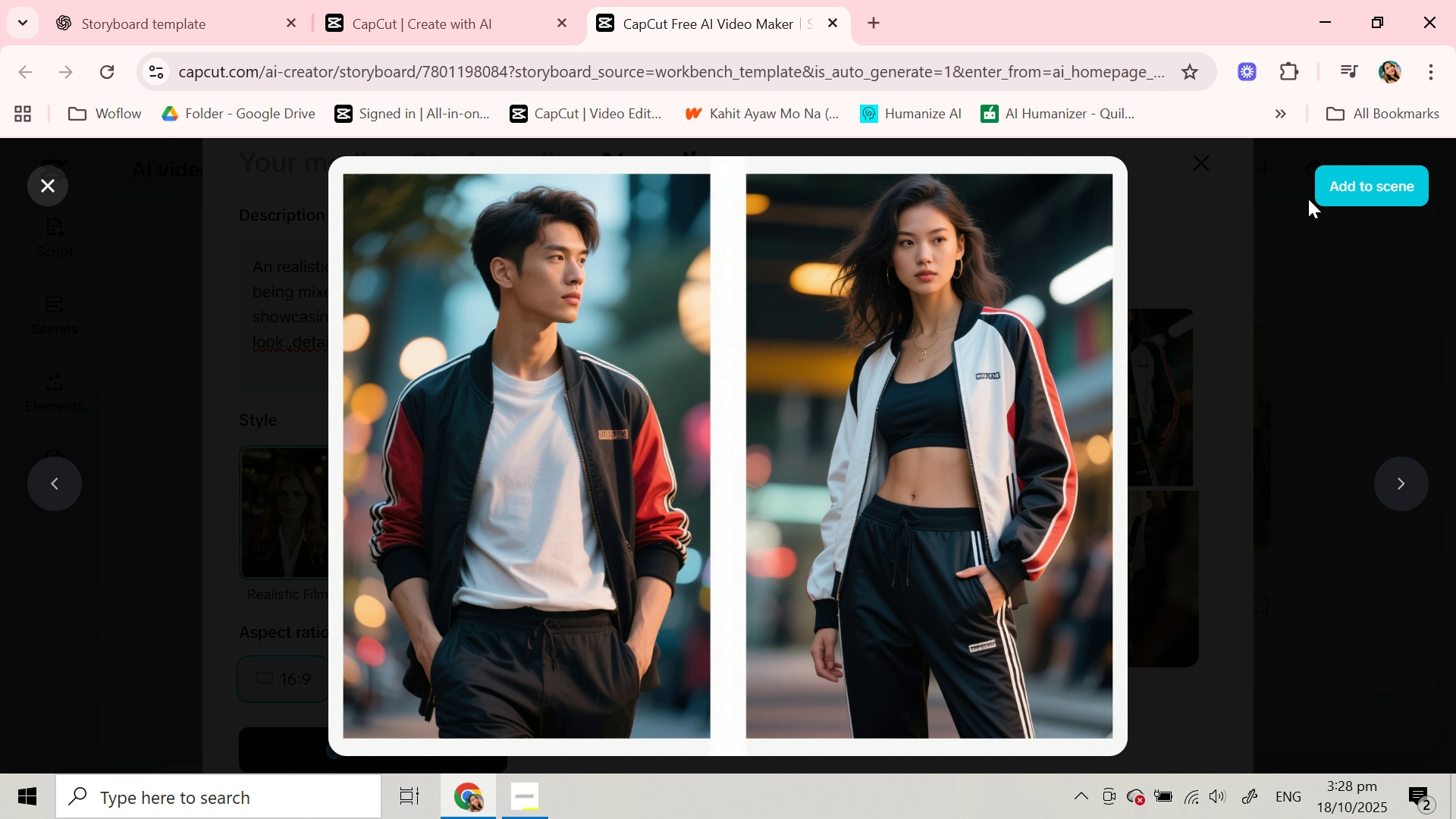 
left_click([1345, 188])
 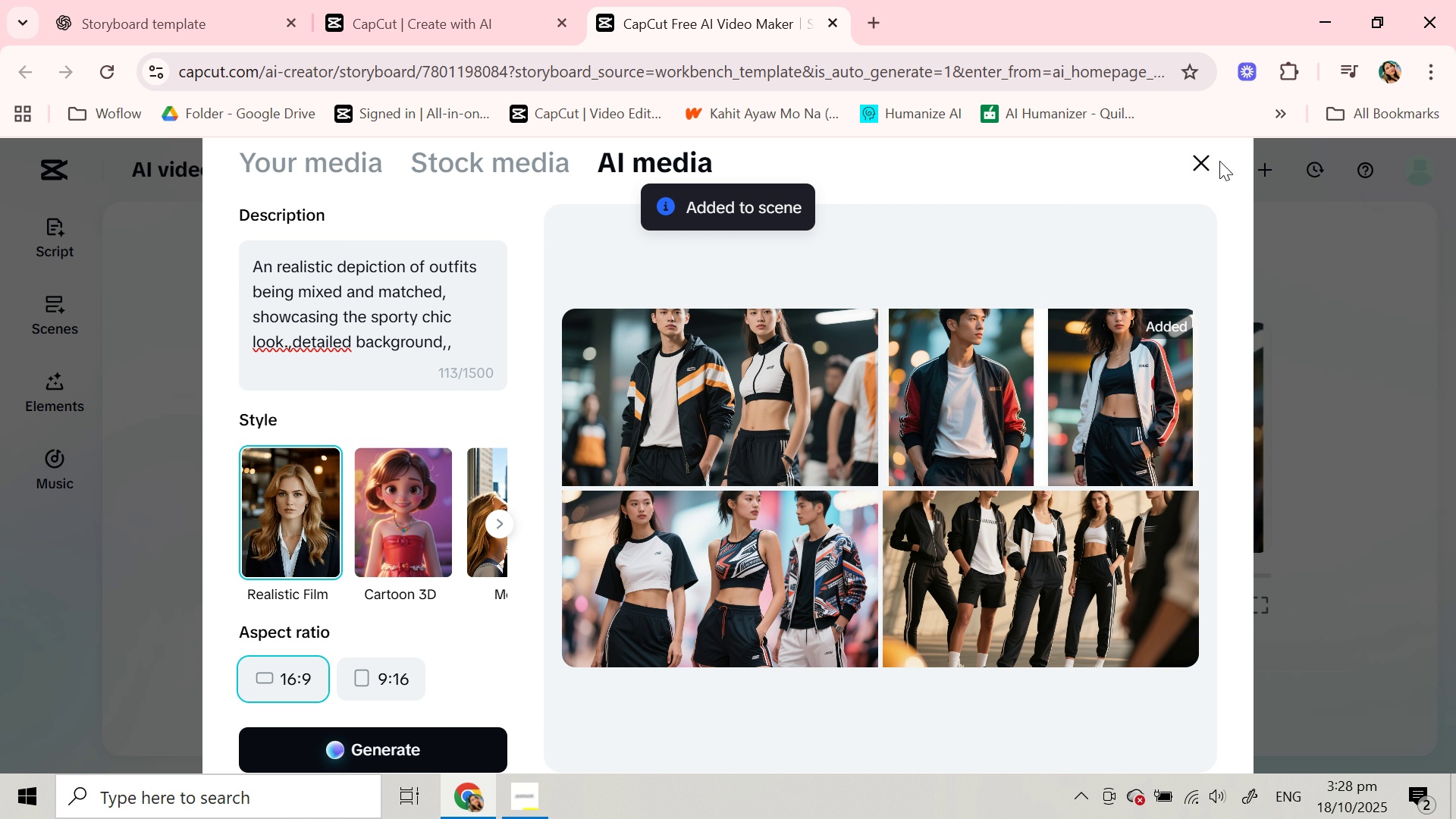 
left_click([1200, 161])
 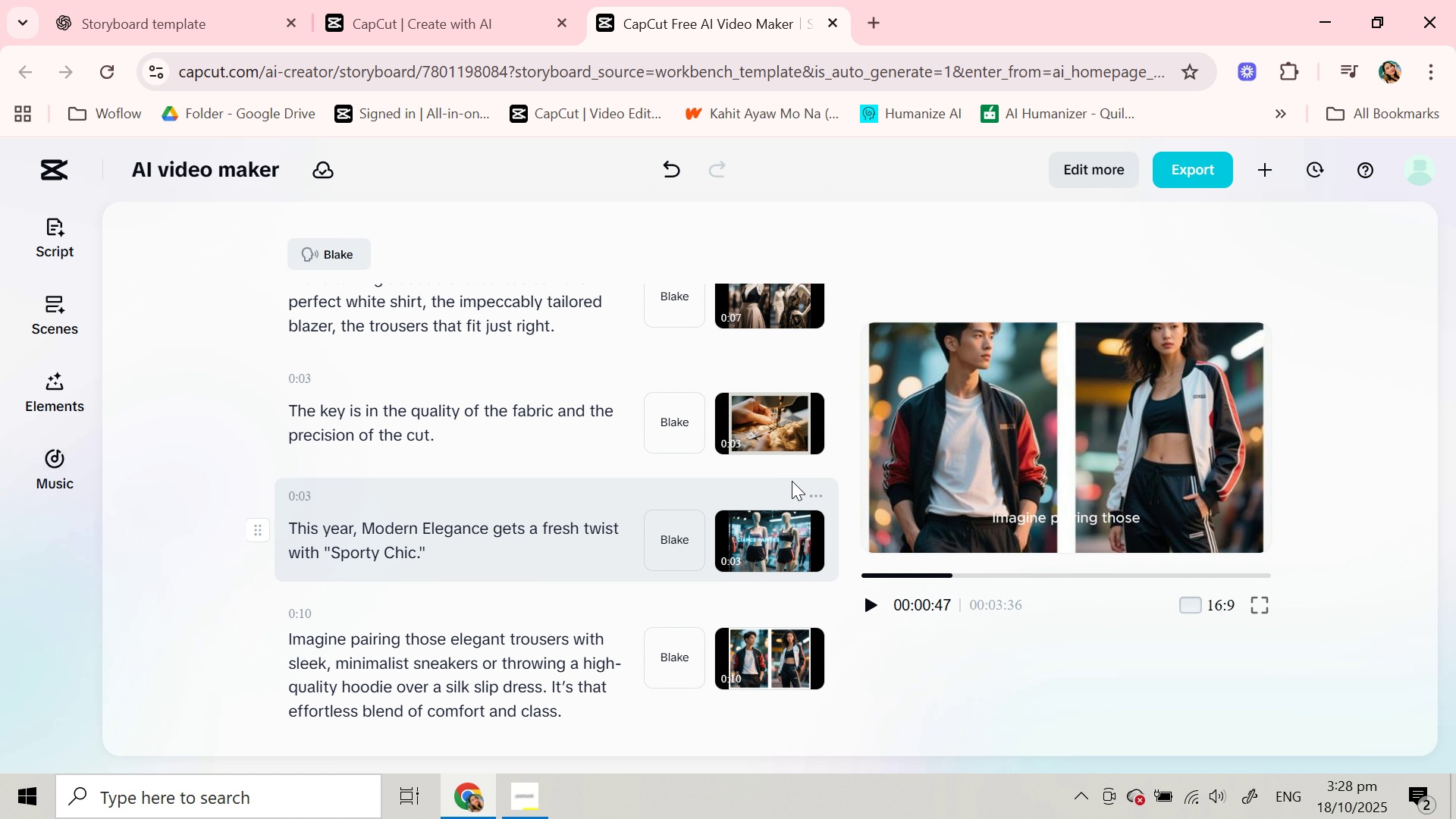 
wait(8.78)
 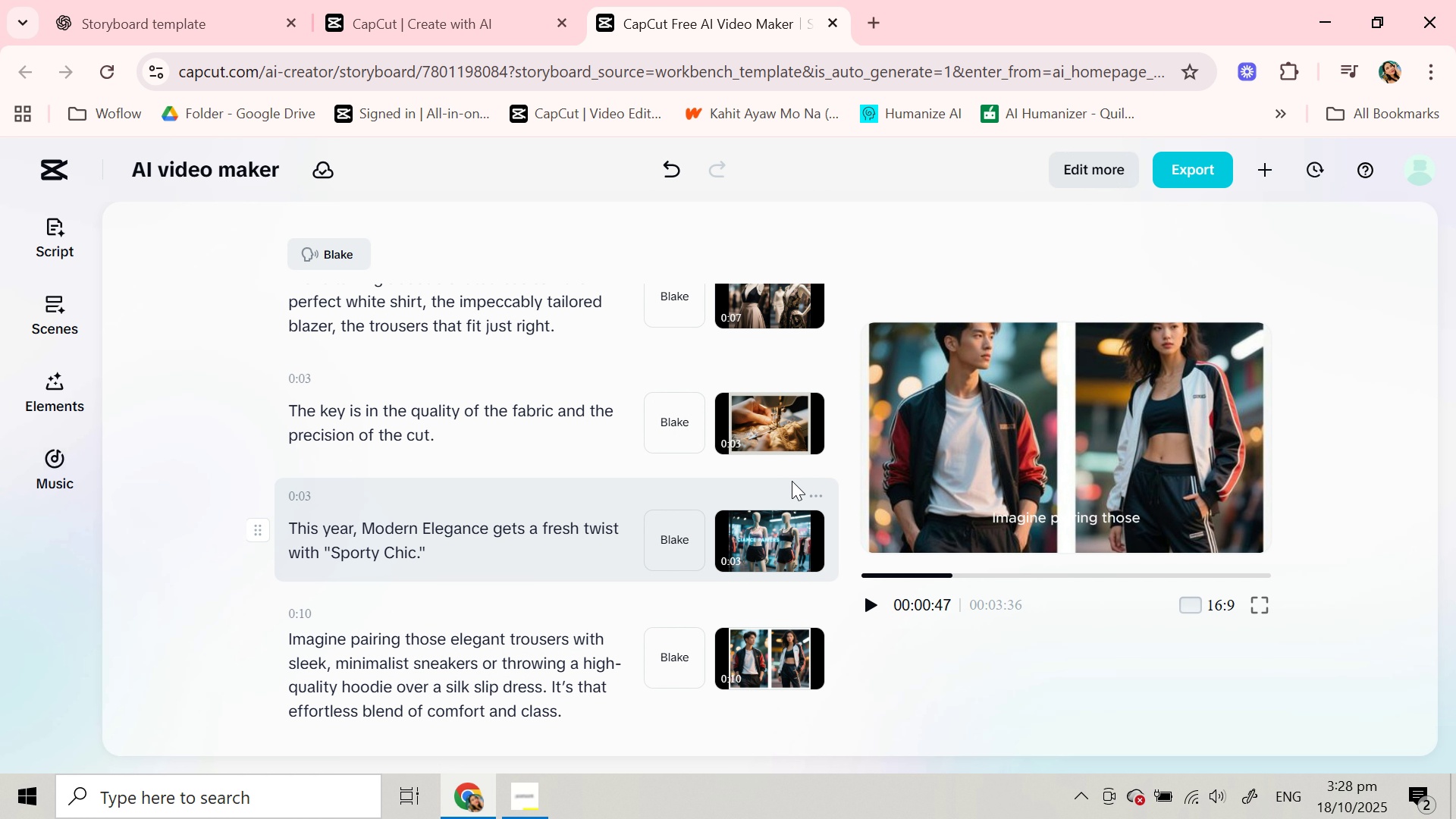 
scroll: coordinate [644, 625], scroll_direction: down, amount: 3.0
 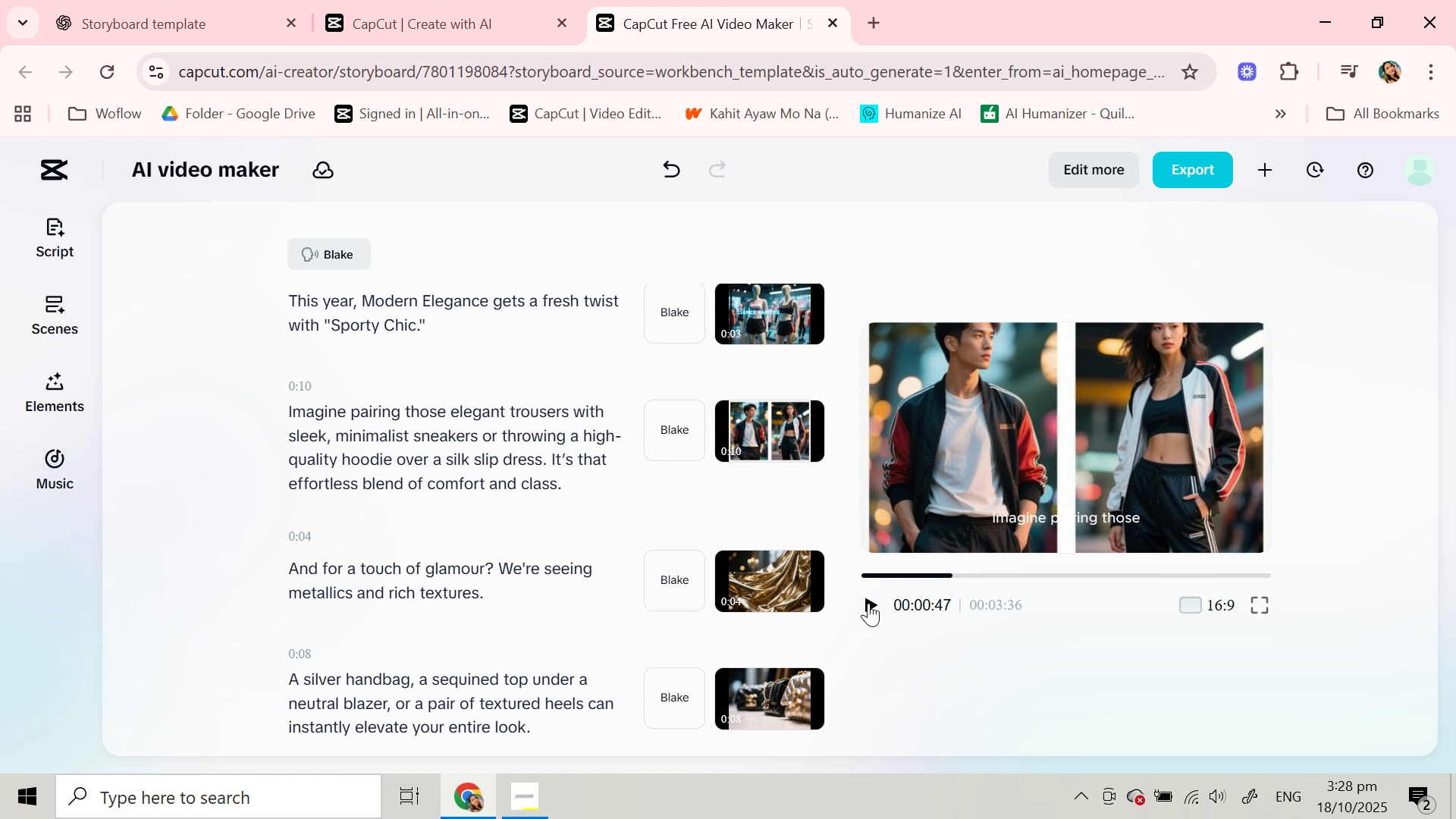 
left_click([868, 604])
 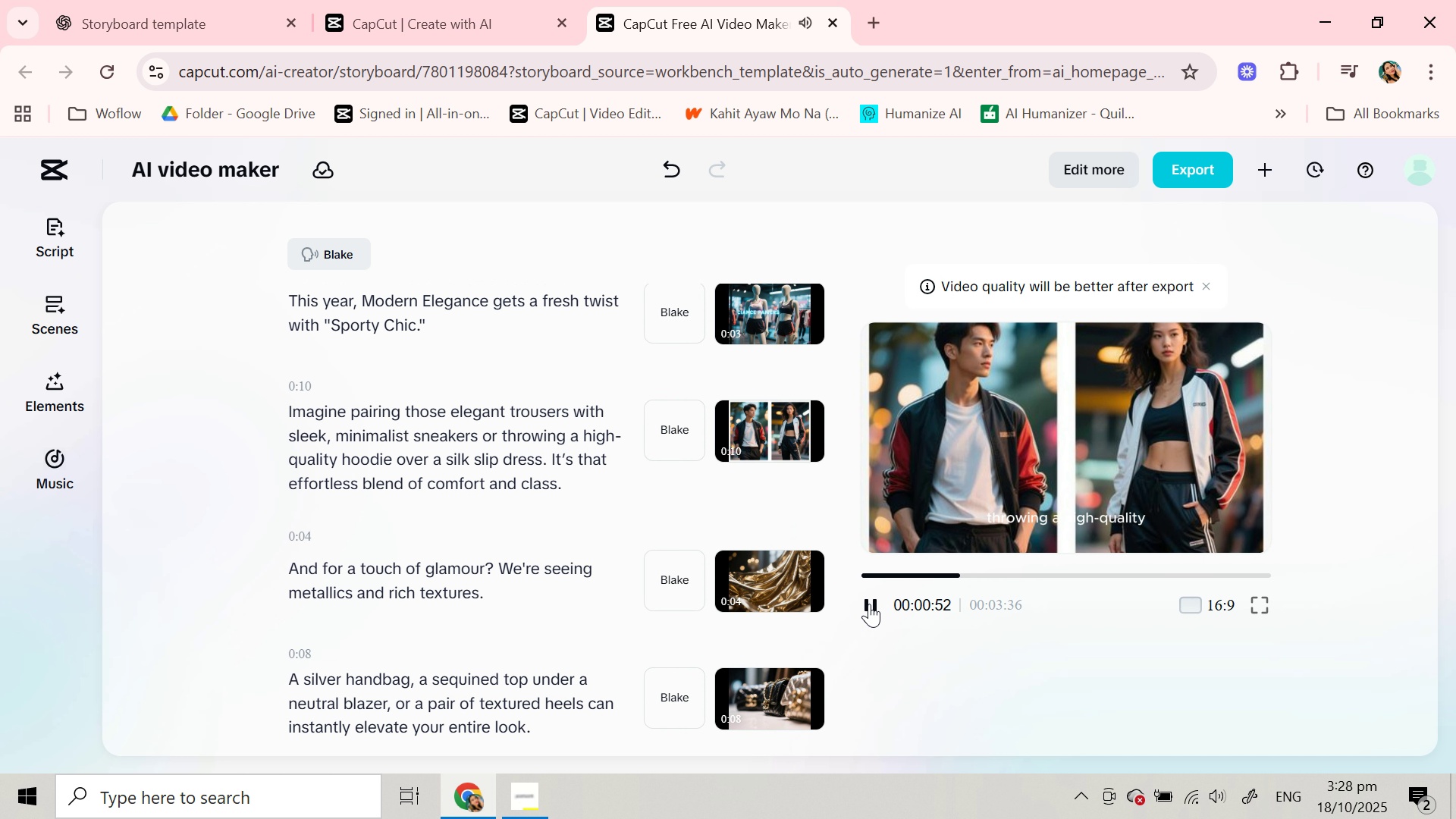 
wait(9.12)
 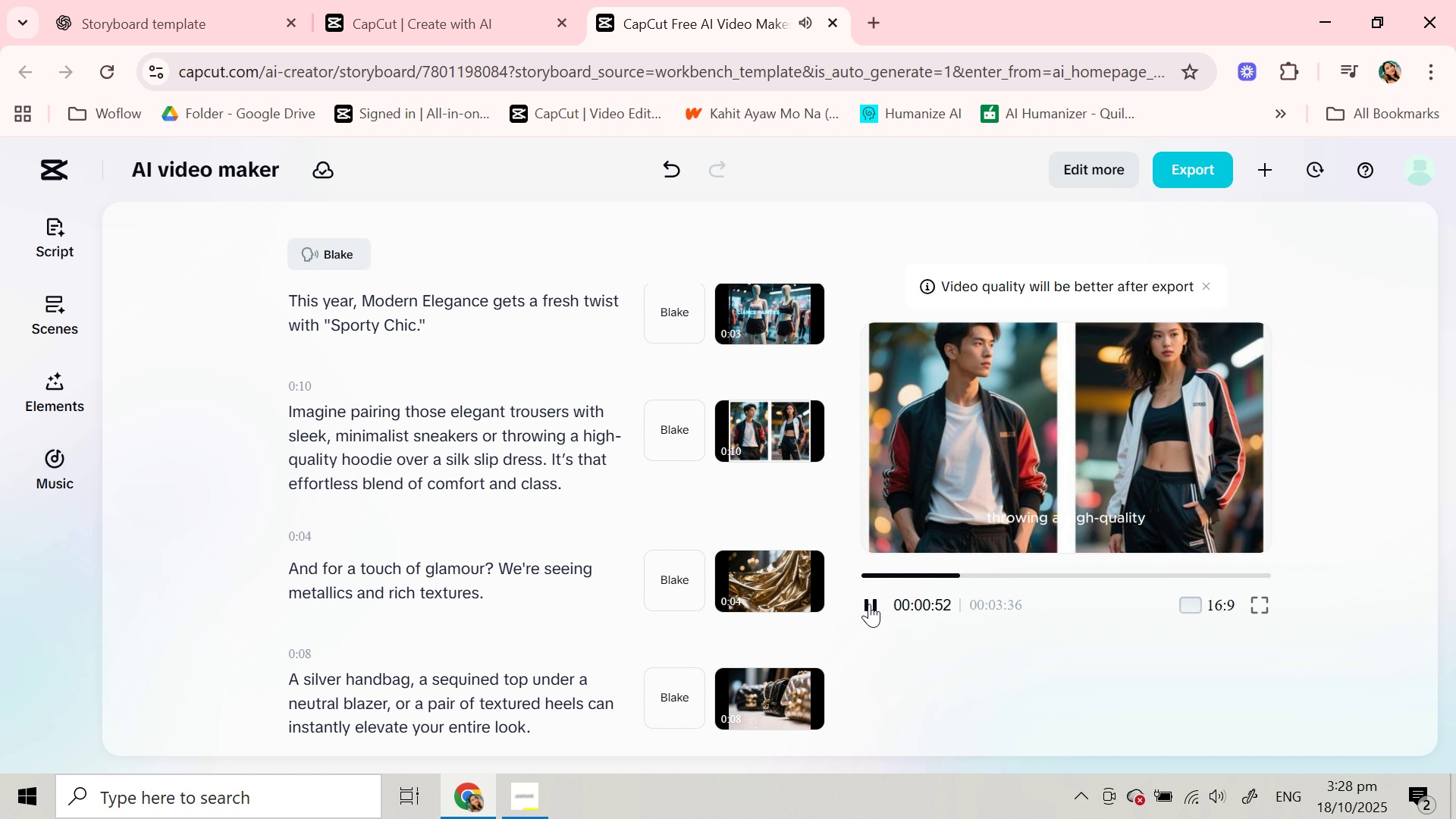 
left_click([869, 604])
 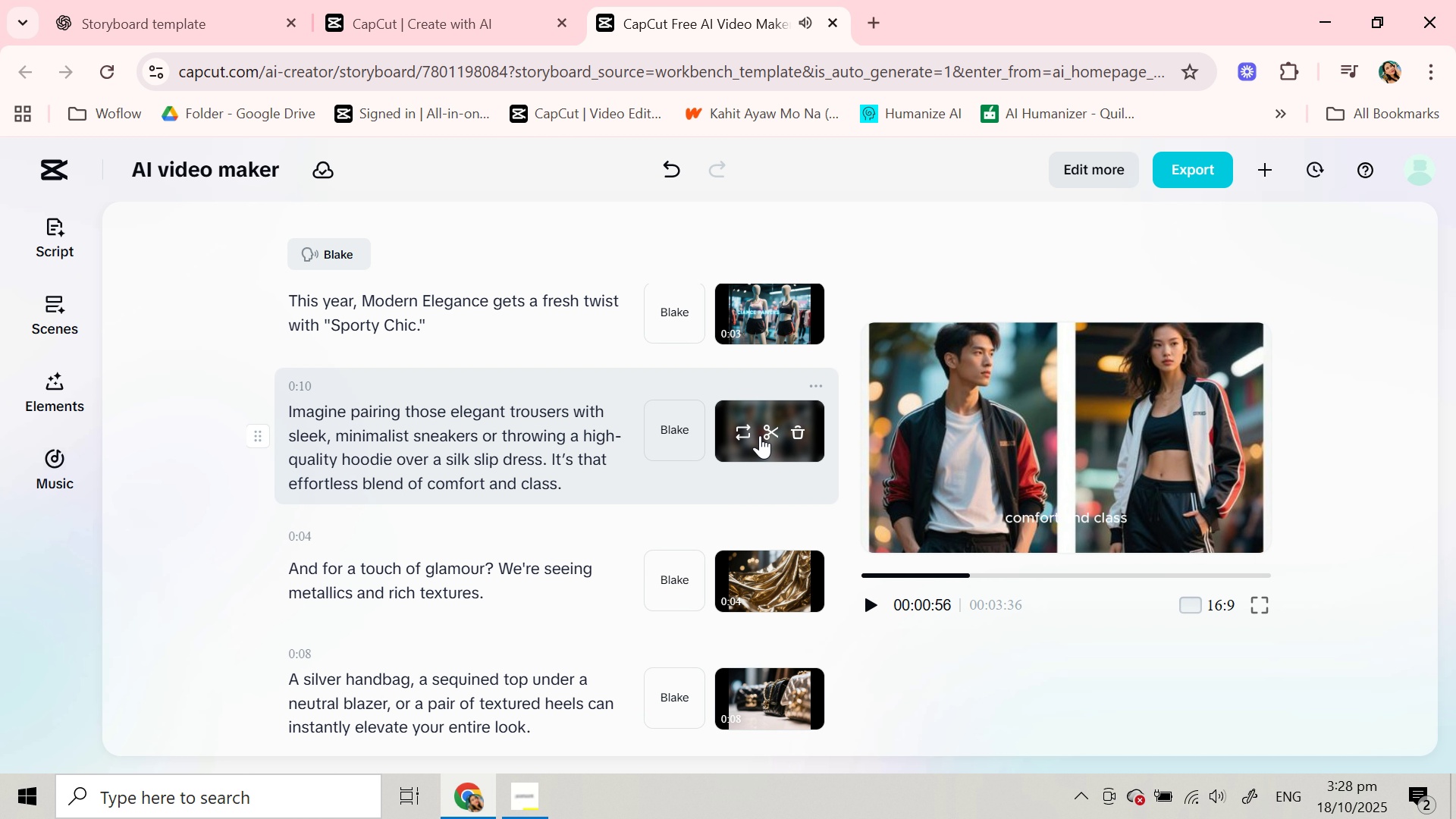 
mouse_move([729, 437])
 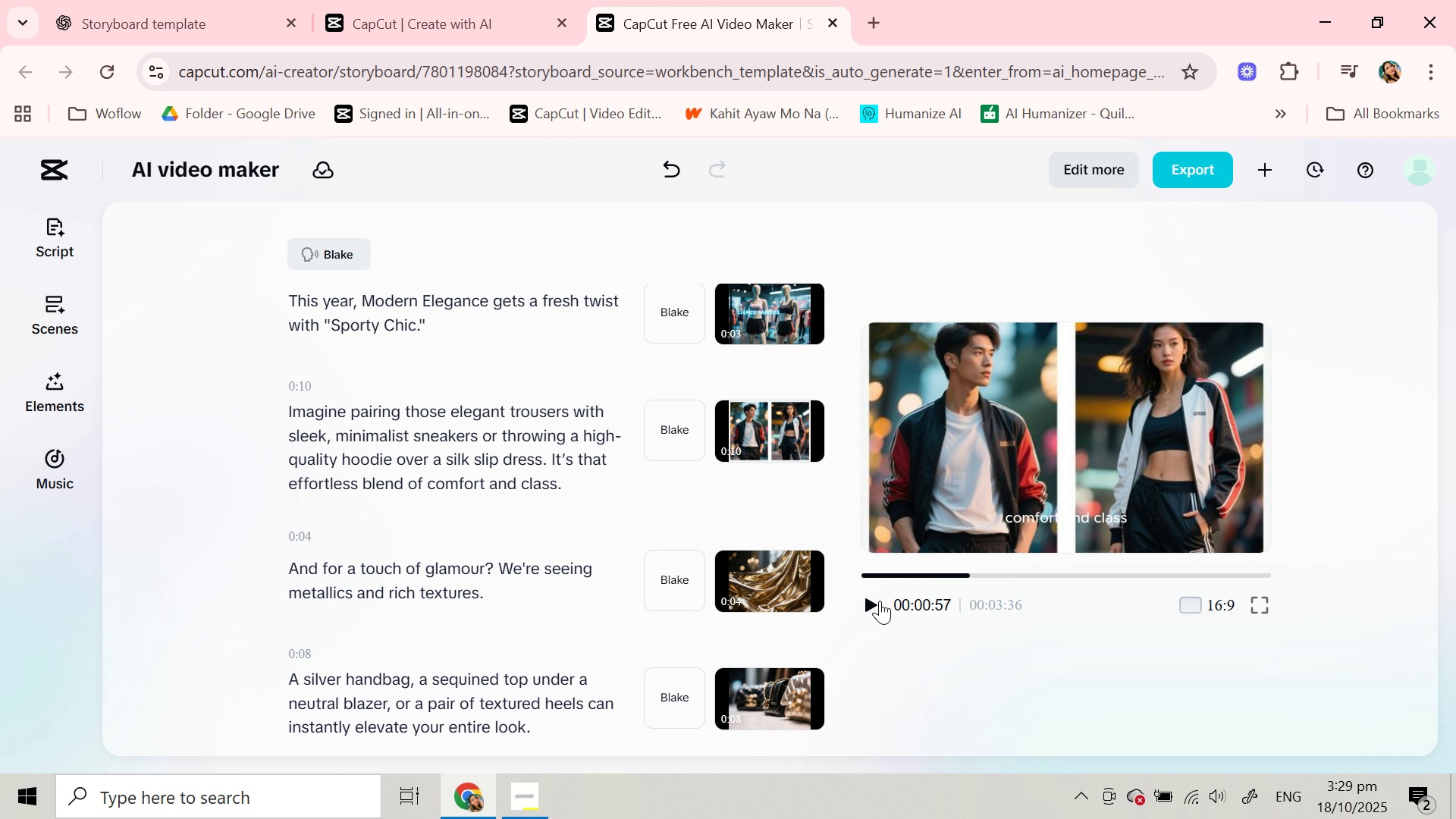 
left_click([873, 605])
 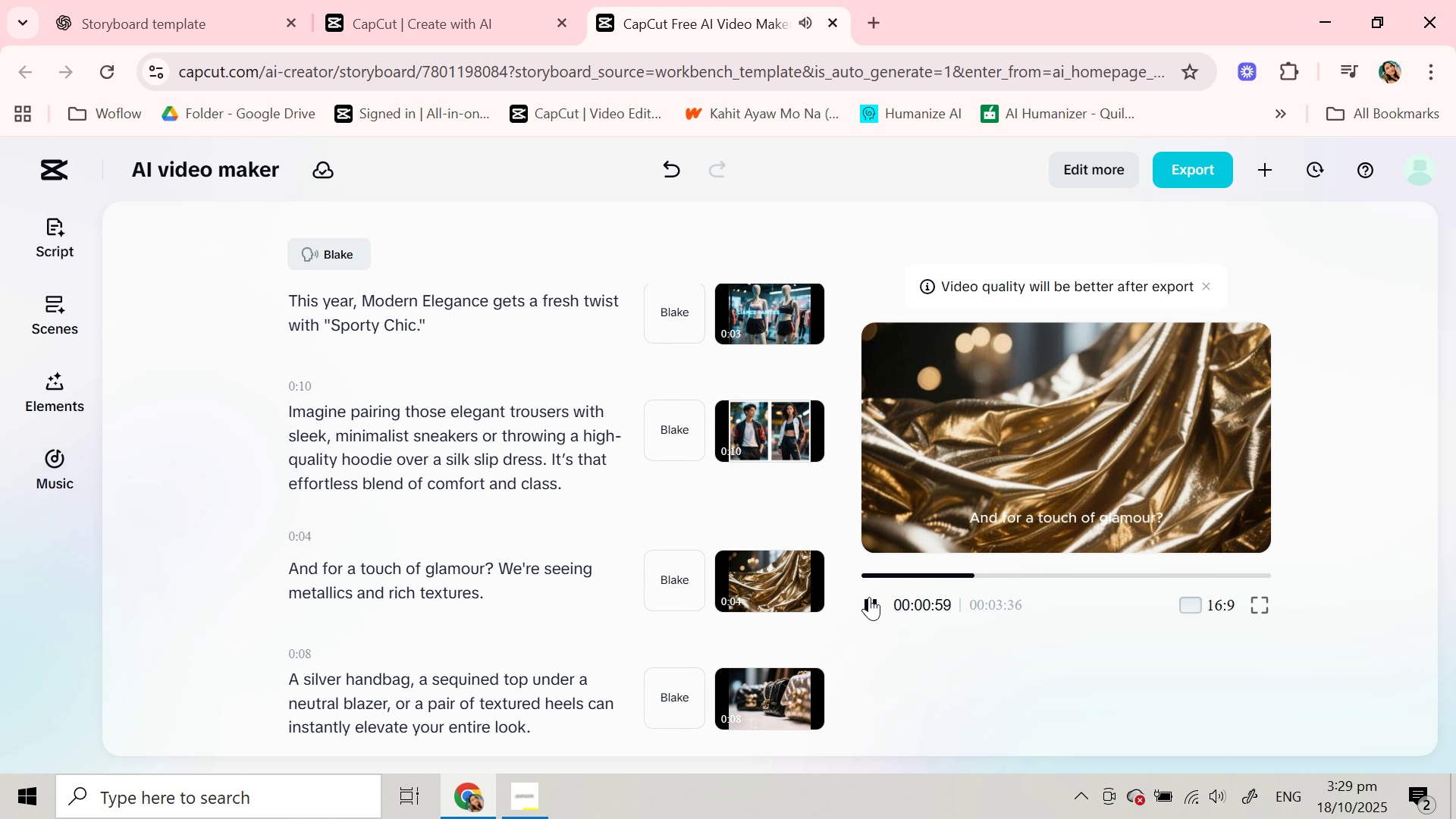 
double_click([551, 423])
 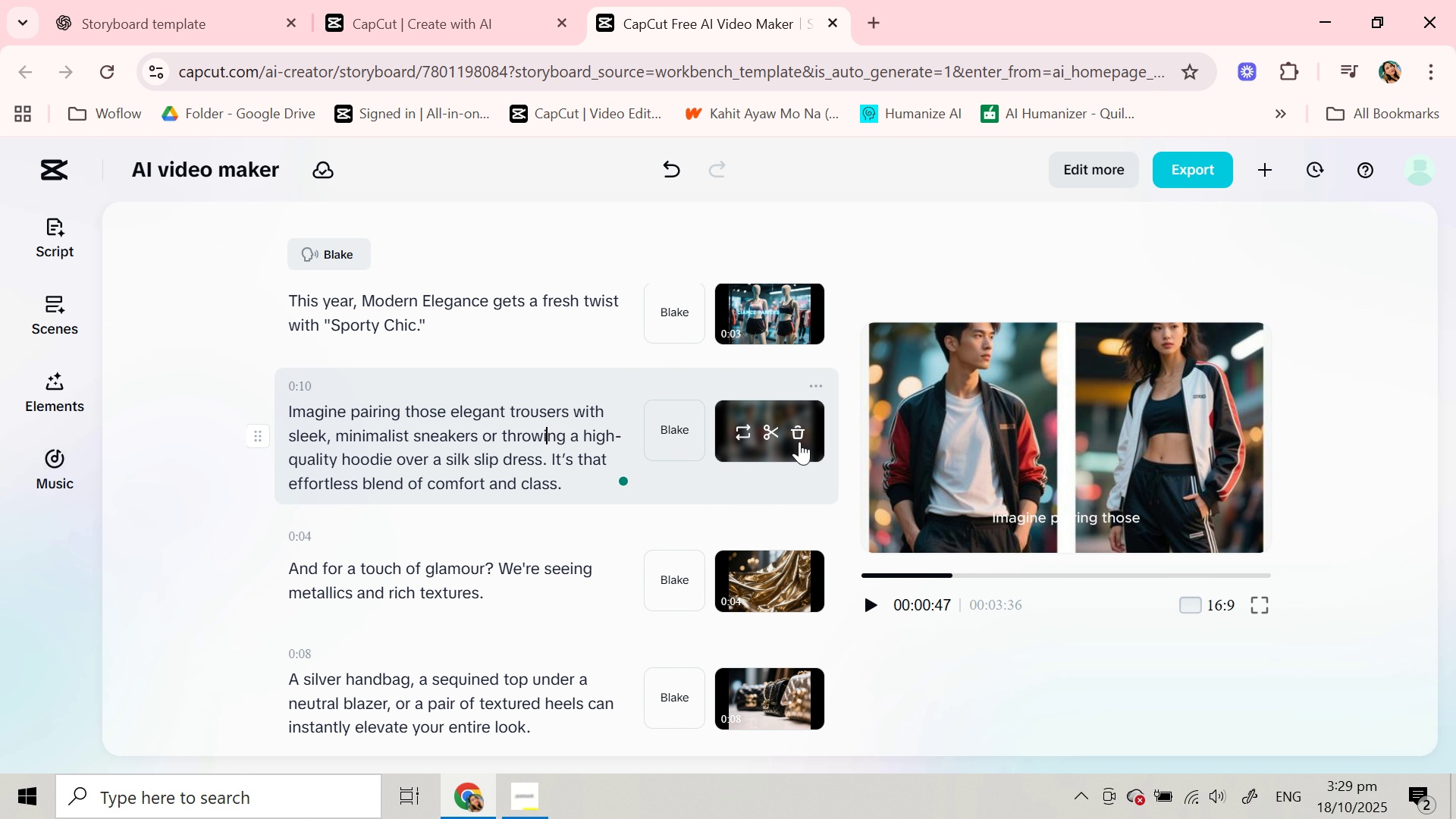 
left_click([744, 440])
 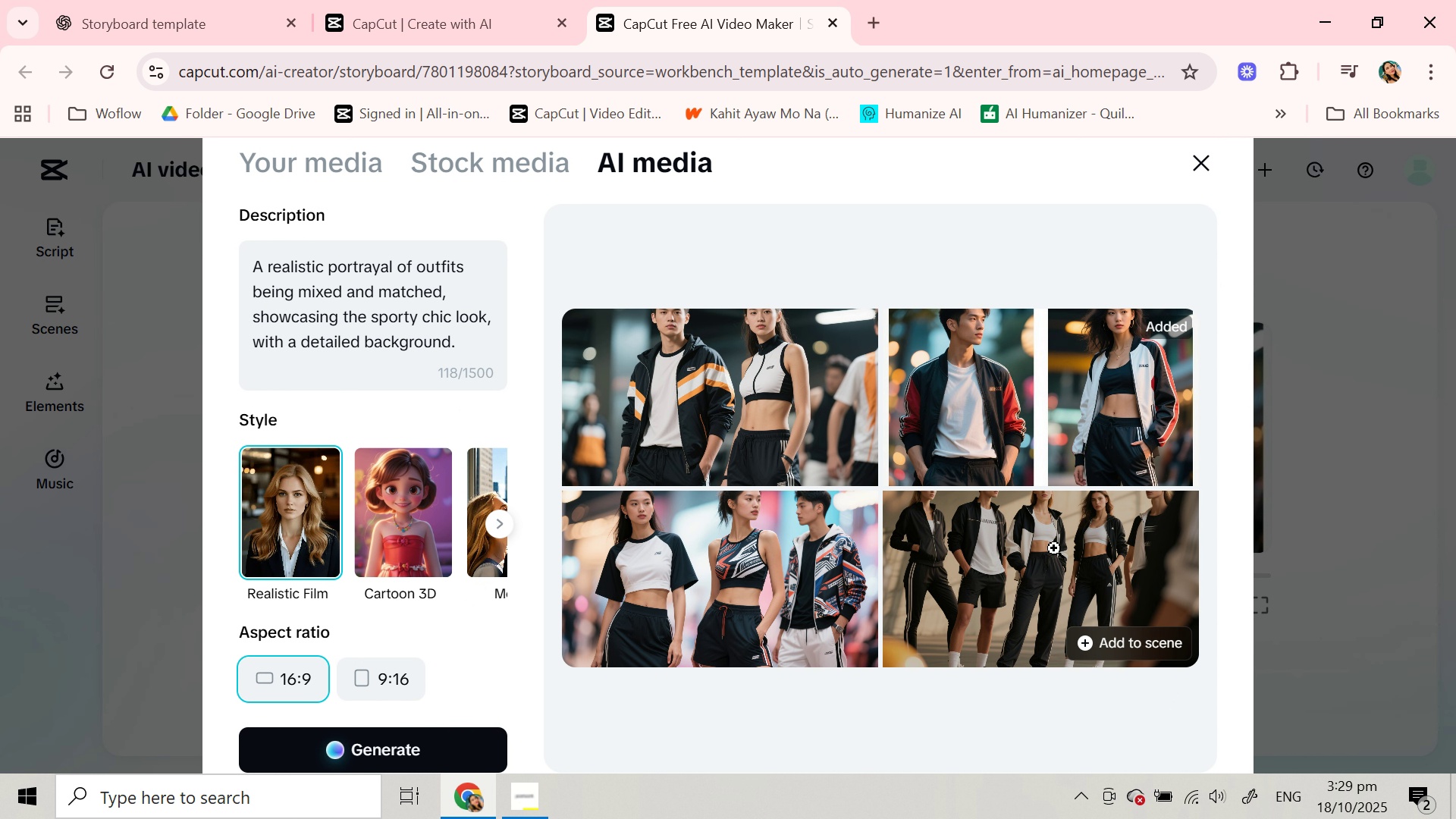 
left_click([1054, 549])
 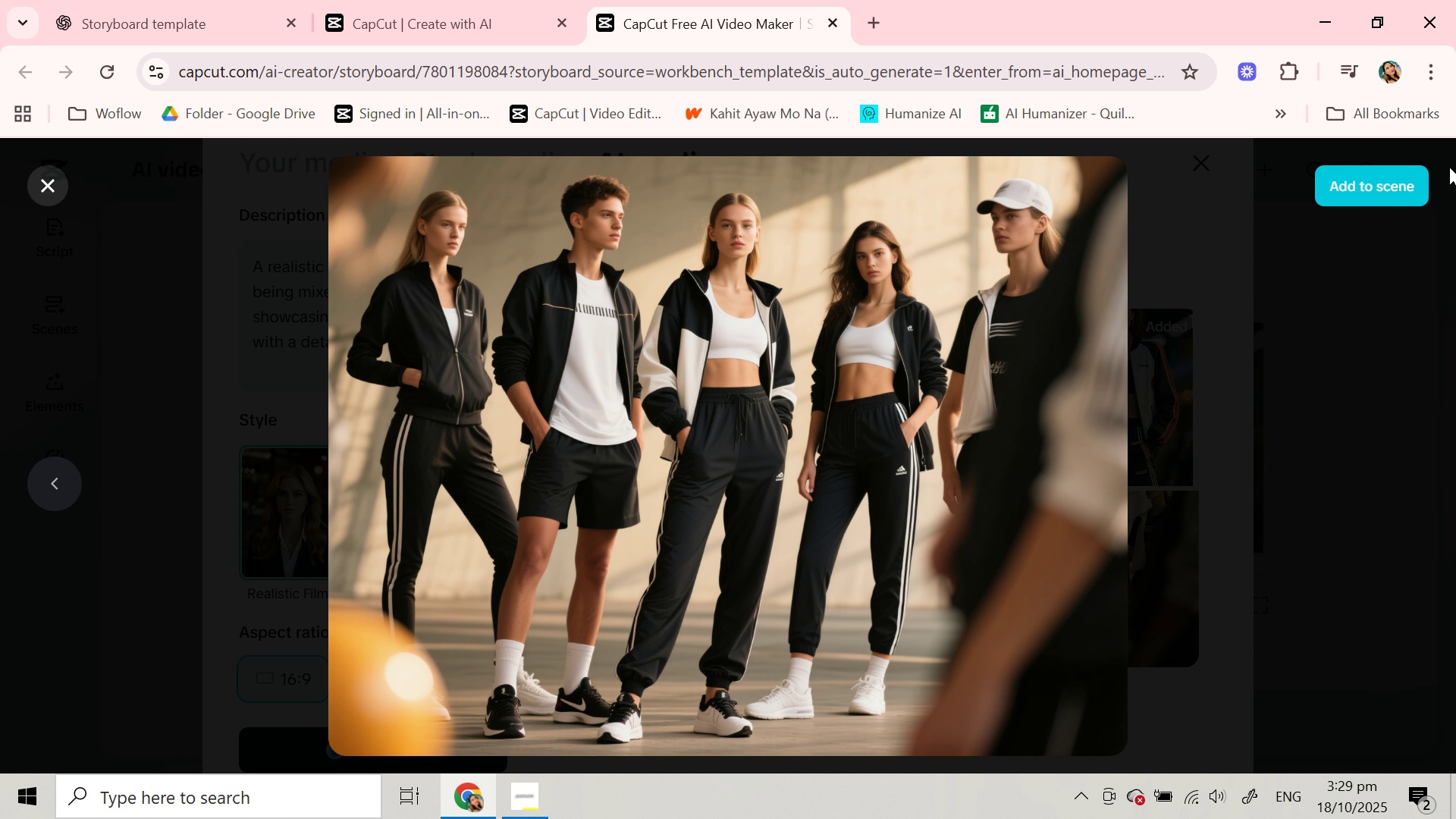 
left_click([1380, 178])
 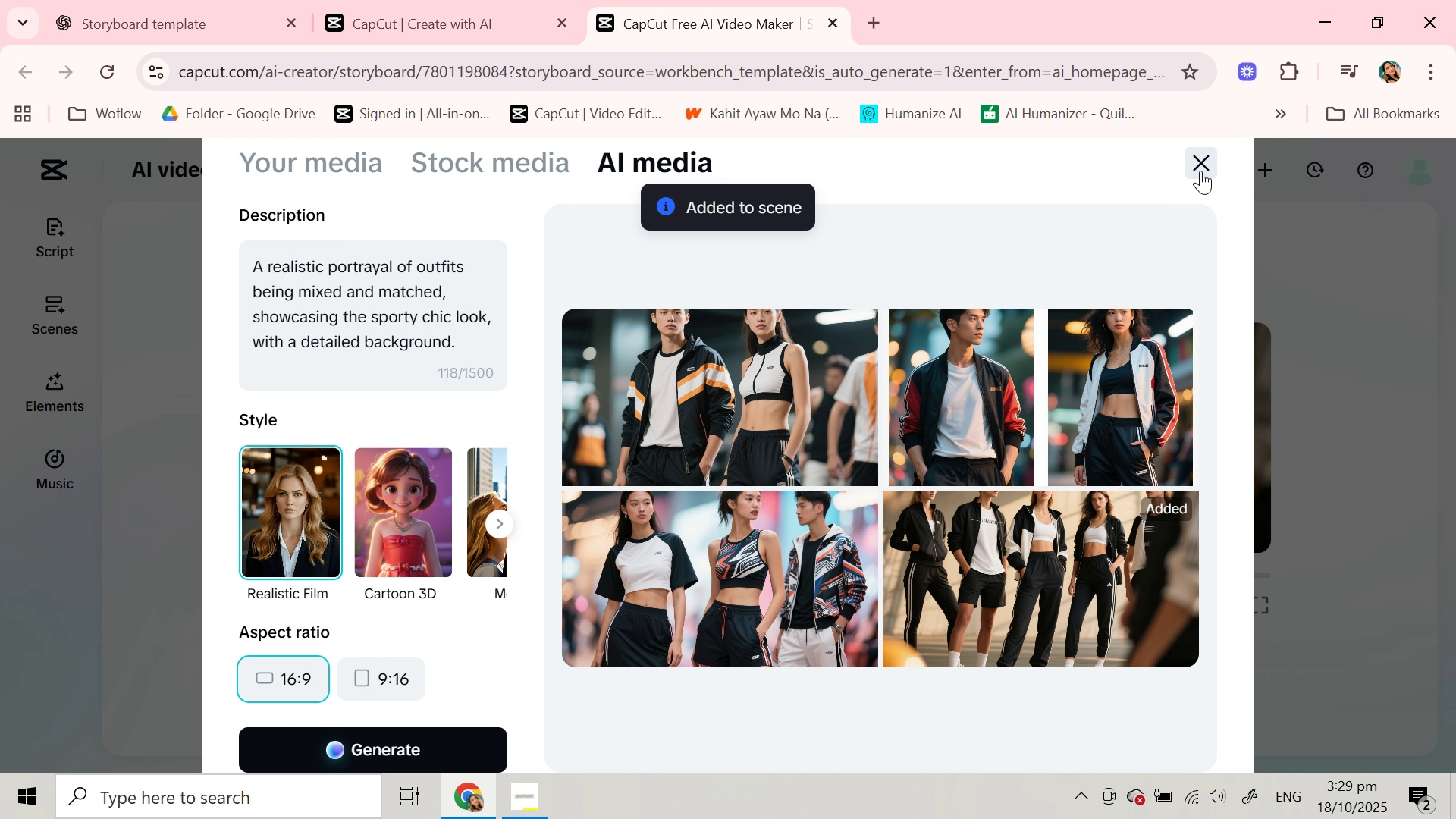 
left_click([1200, 171])
 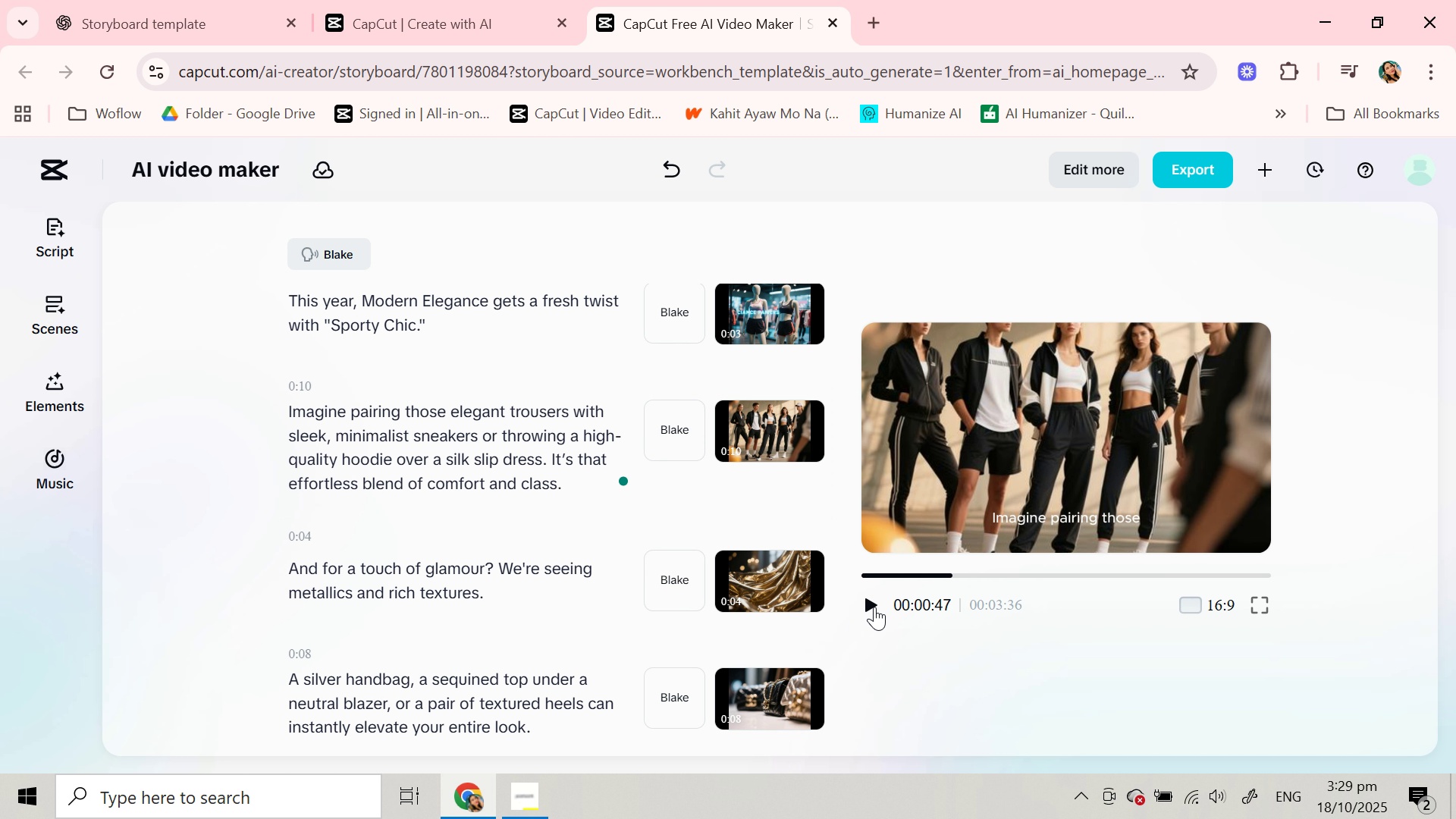 
wait(31.85)
 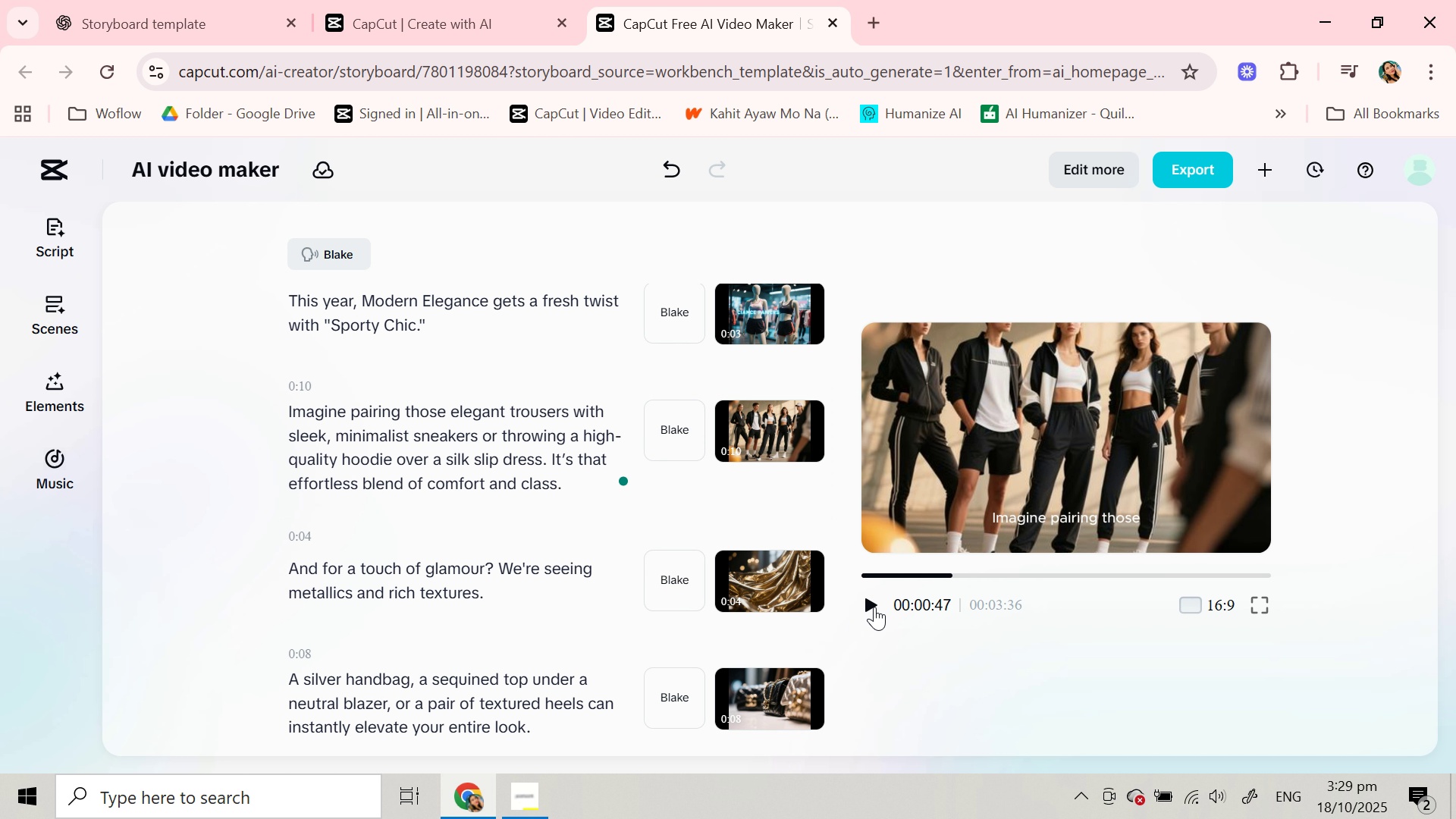 
left_click([872, 601])
 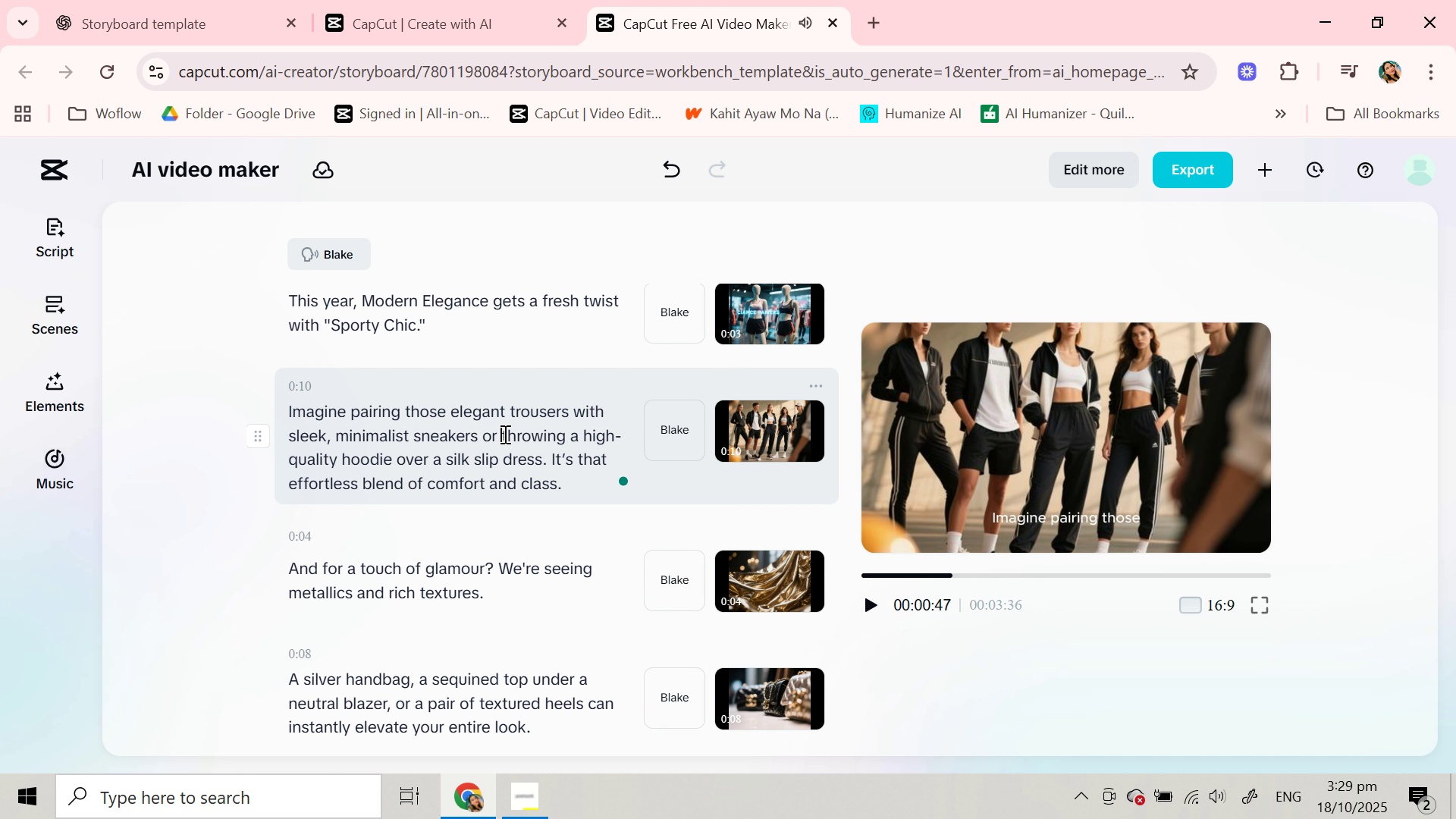 
left_click([504, 434])
 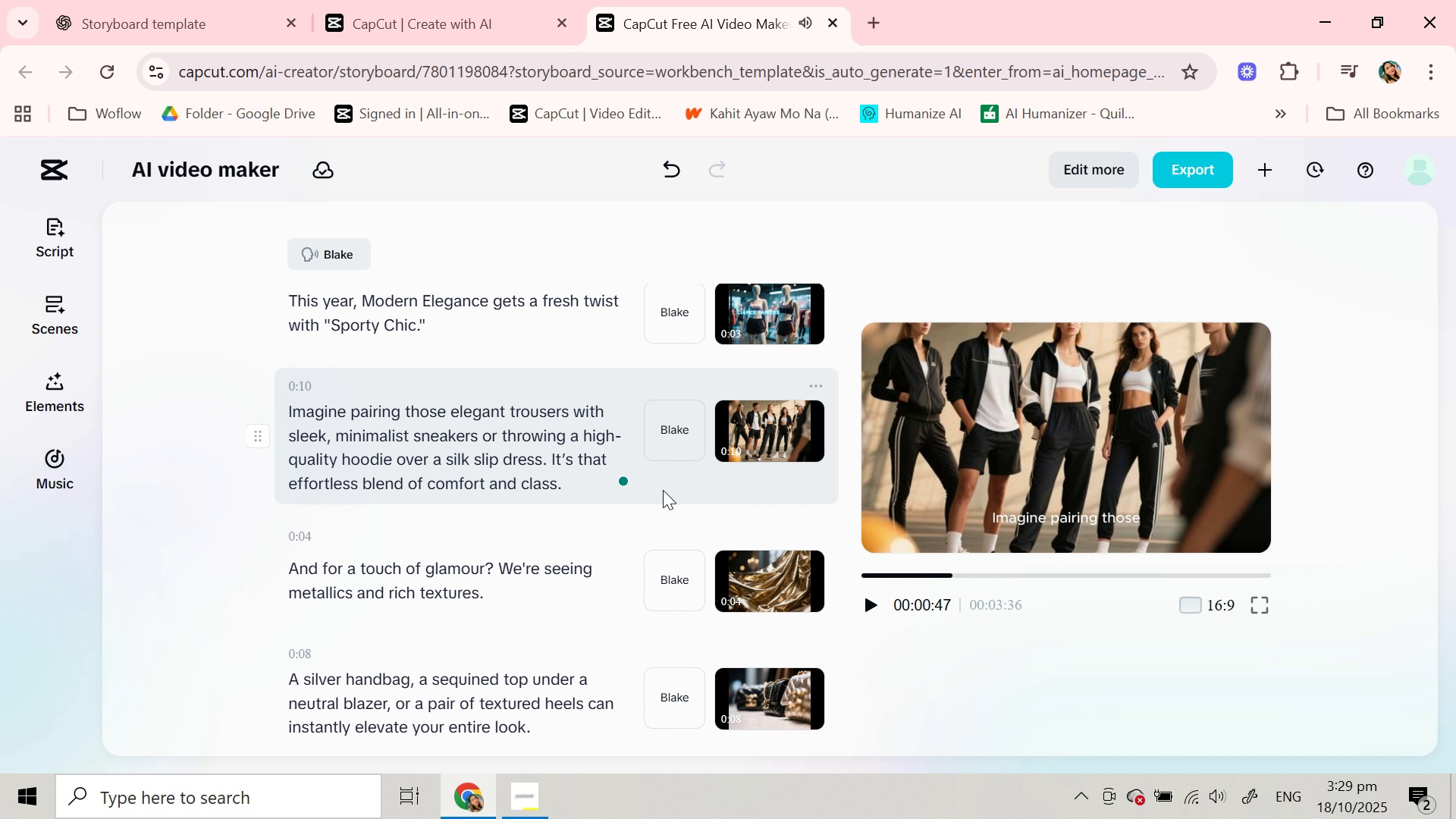 
key(Enter)
 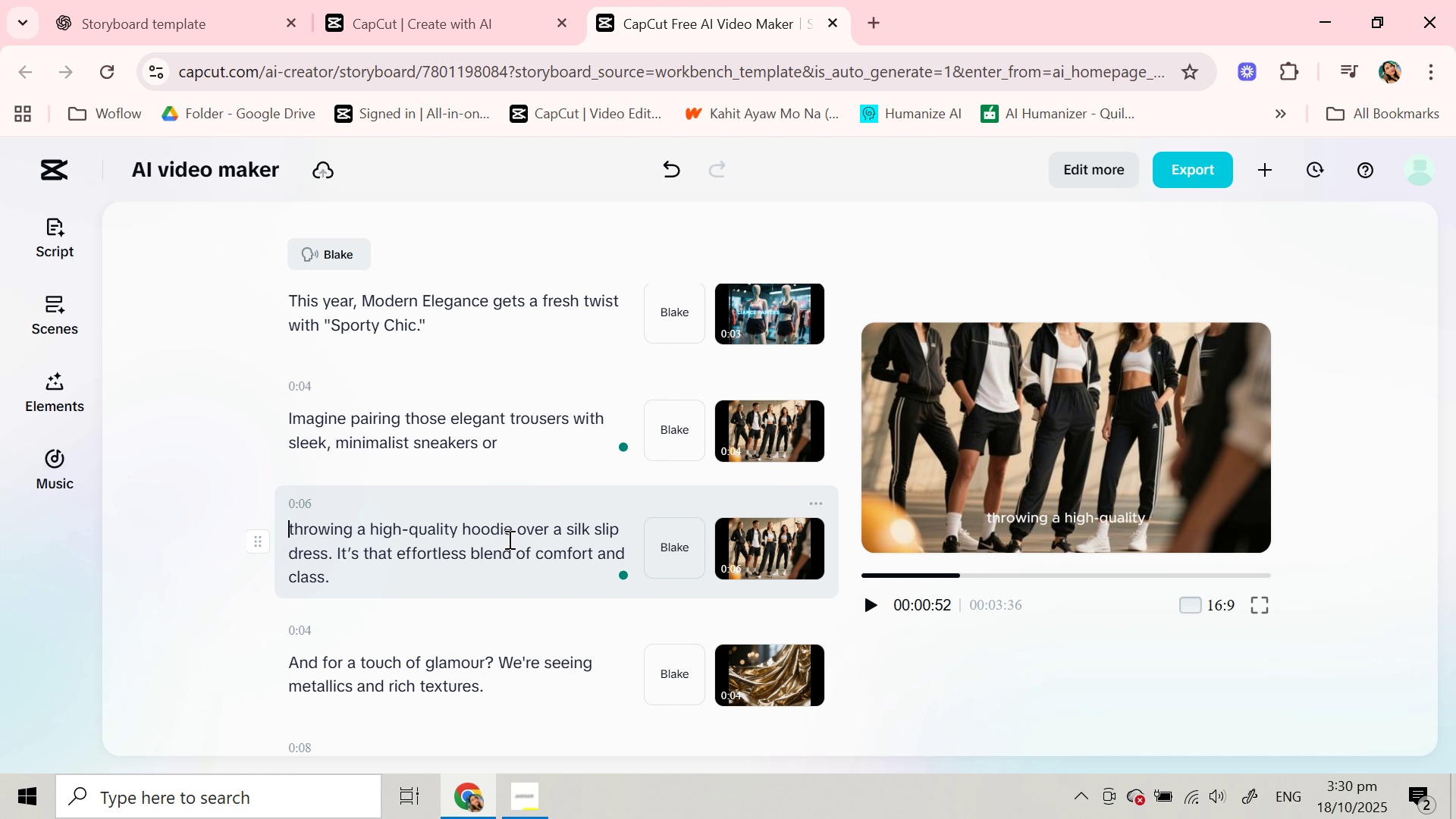 
wait(5.57)
 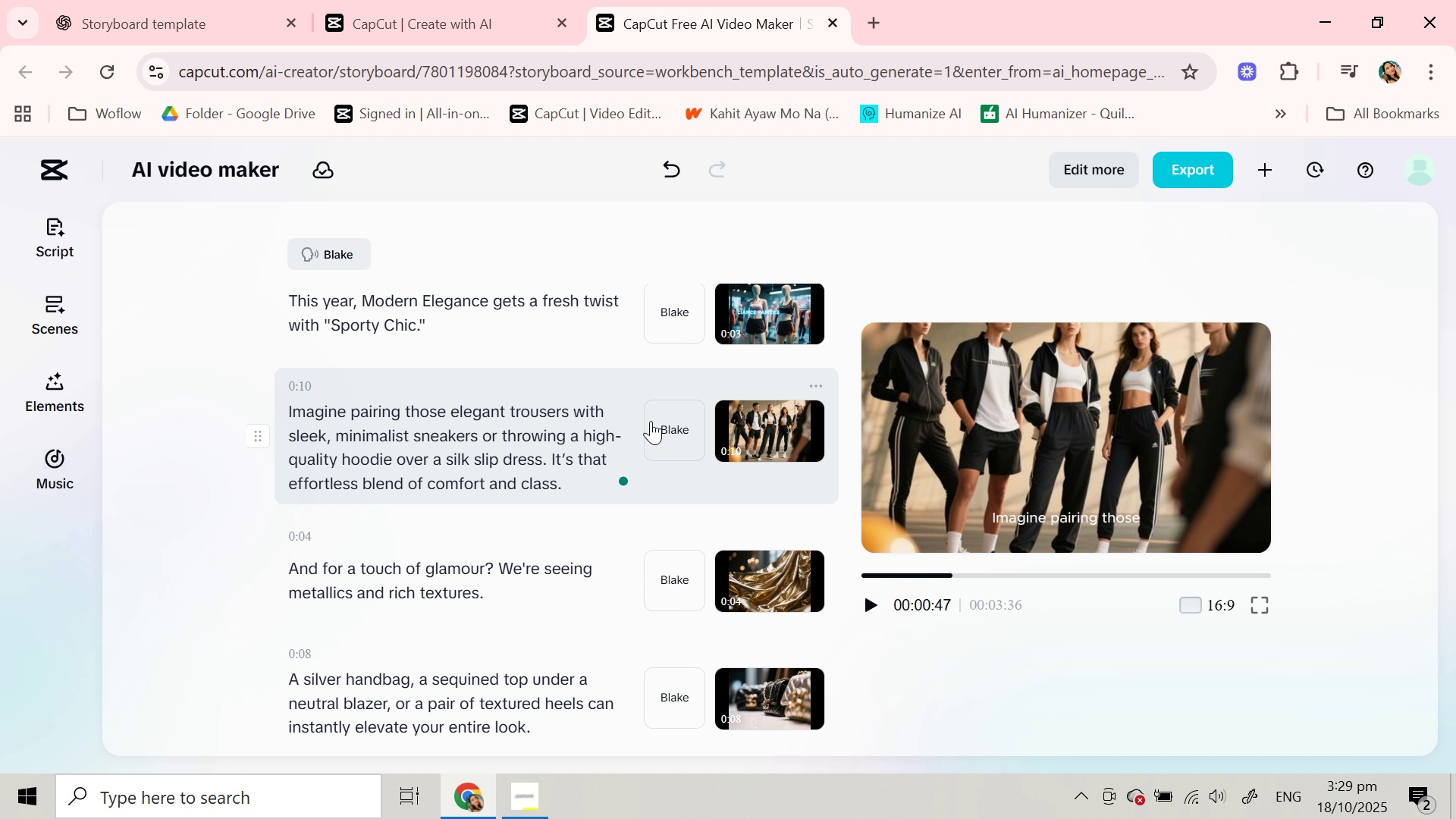 
left_click_drag(start_coordinate=[351, 535], to_coordinate=[404, 587])
 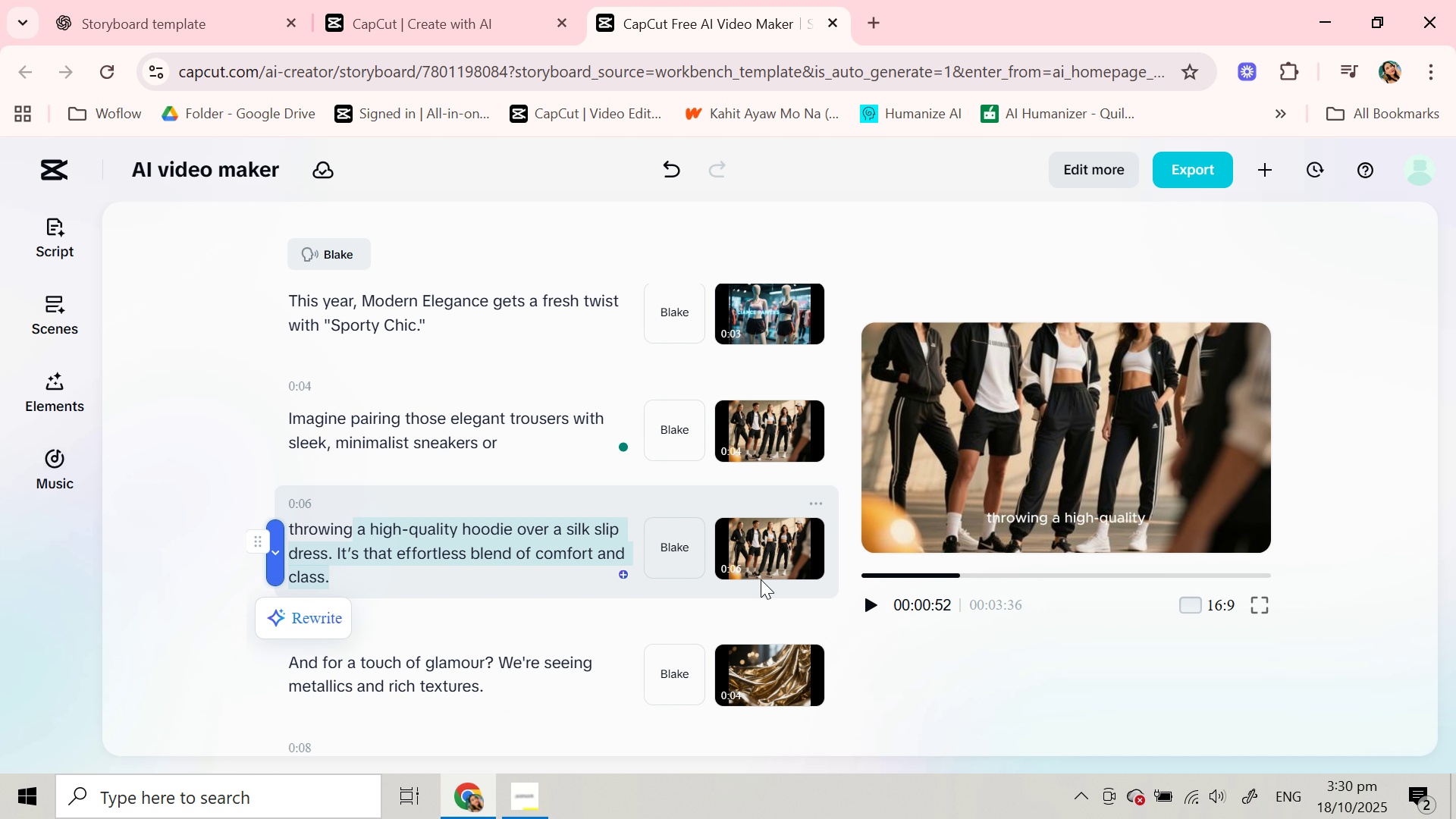 
key(Control+C)
 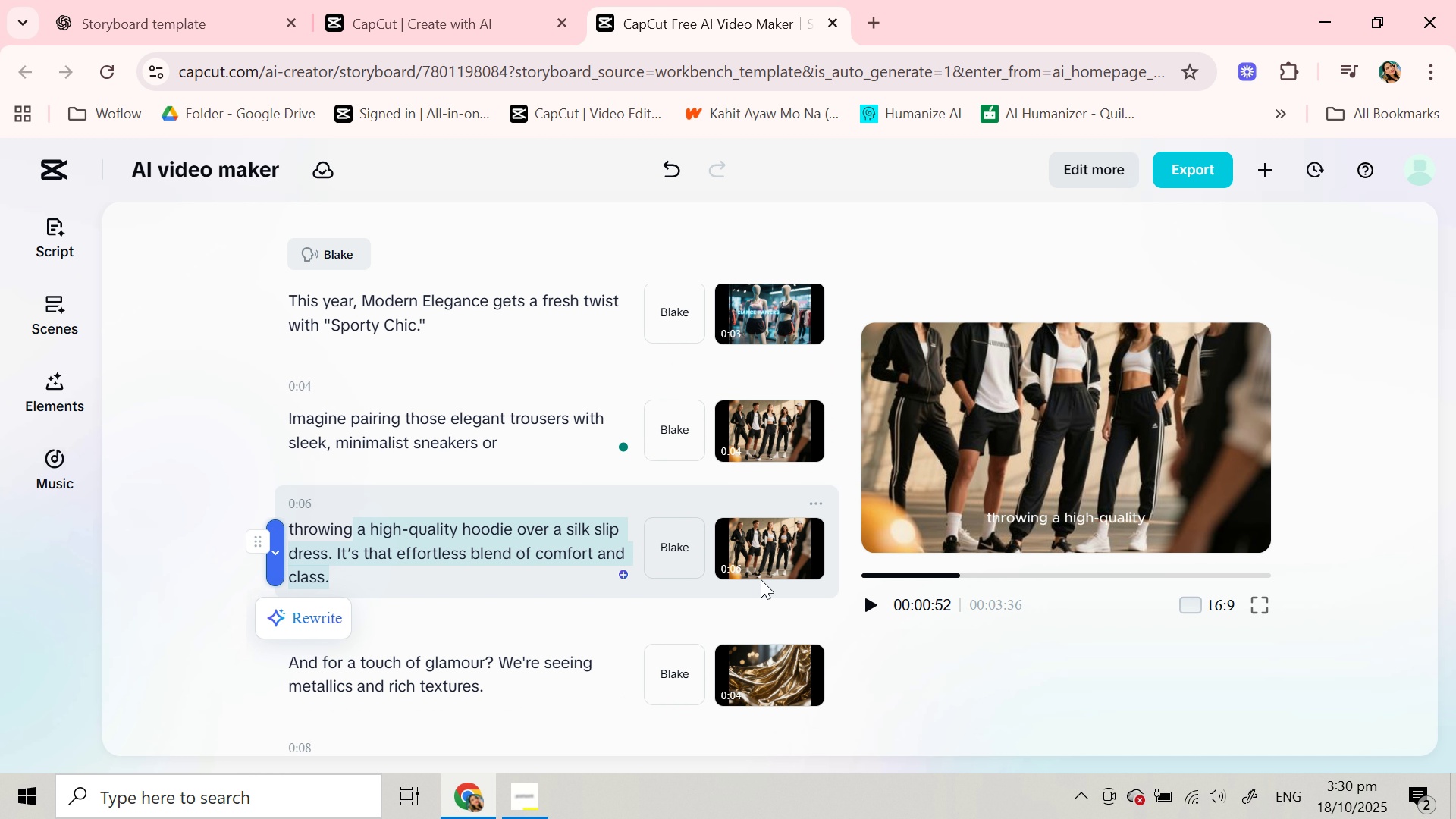 
key(Control+C)
 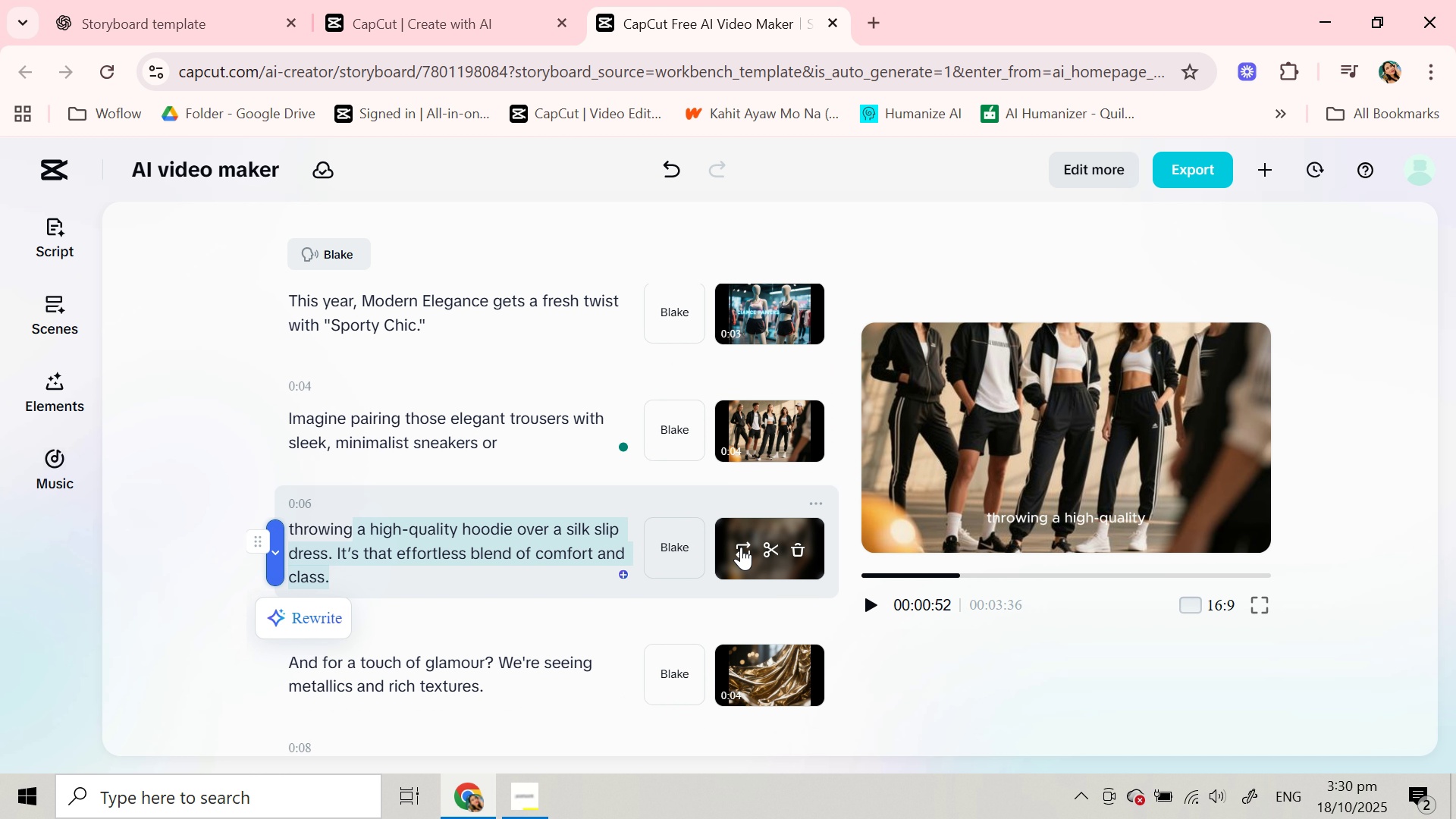 
left_click([741, 547])
 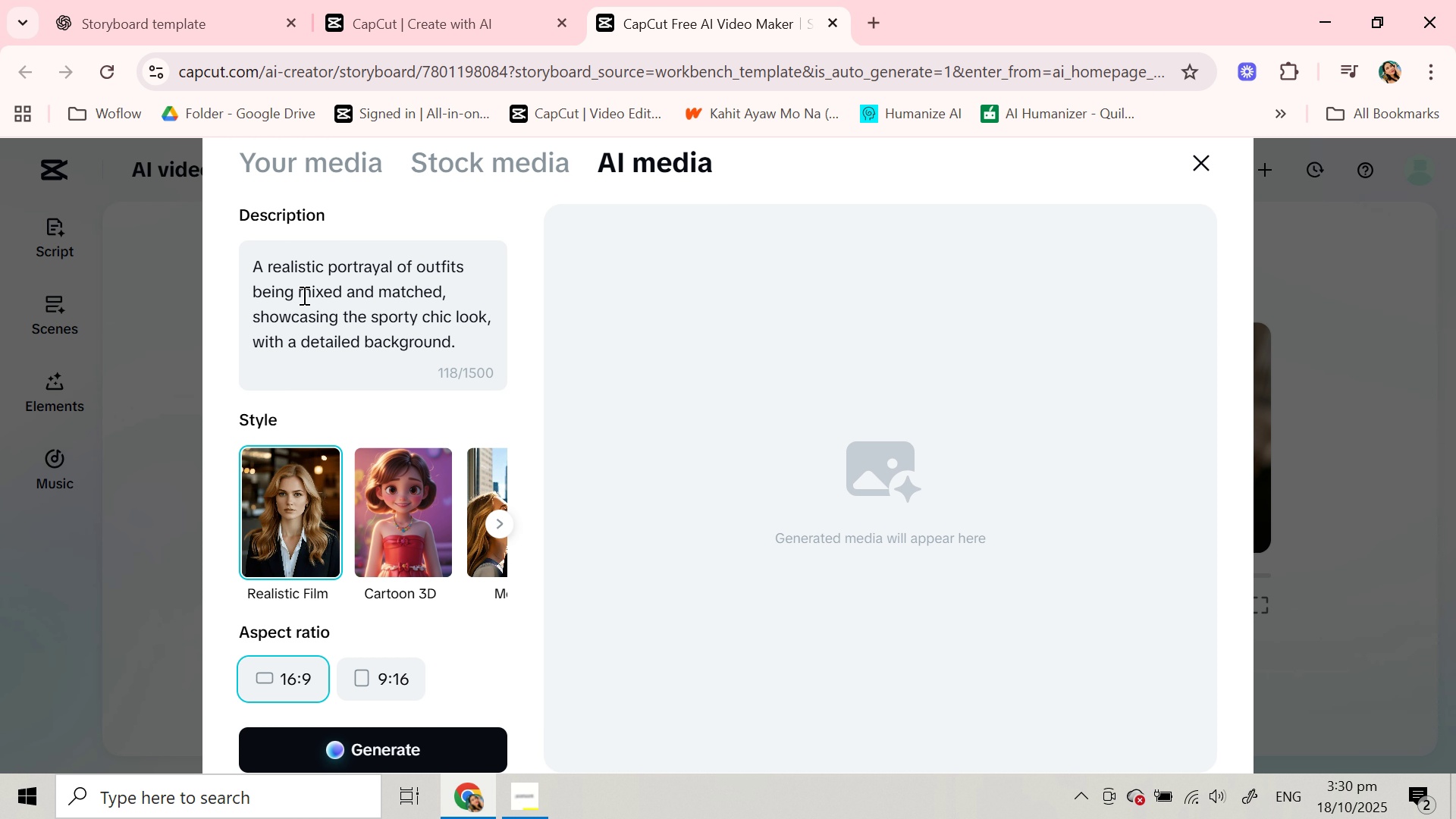 
wait(6.9)
 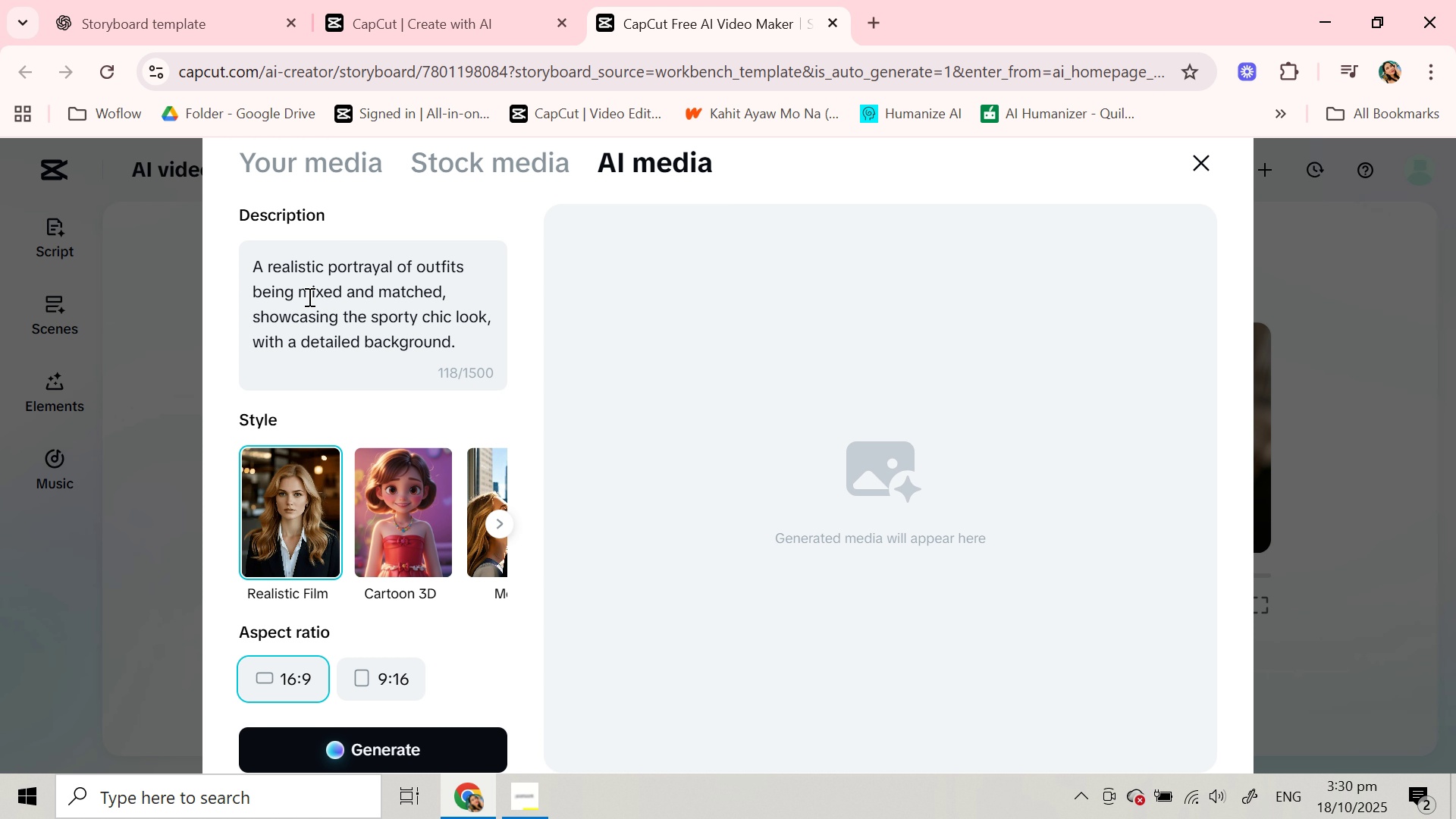 
left_click_drag(start_coordinate=[344, 320], to_coordinate=[480, 347])
 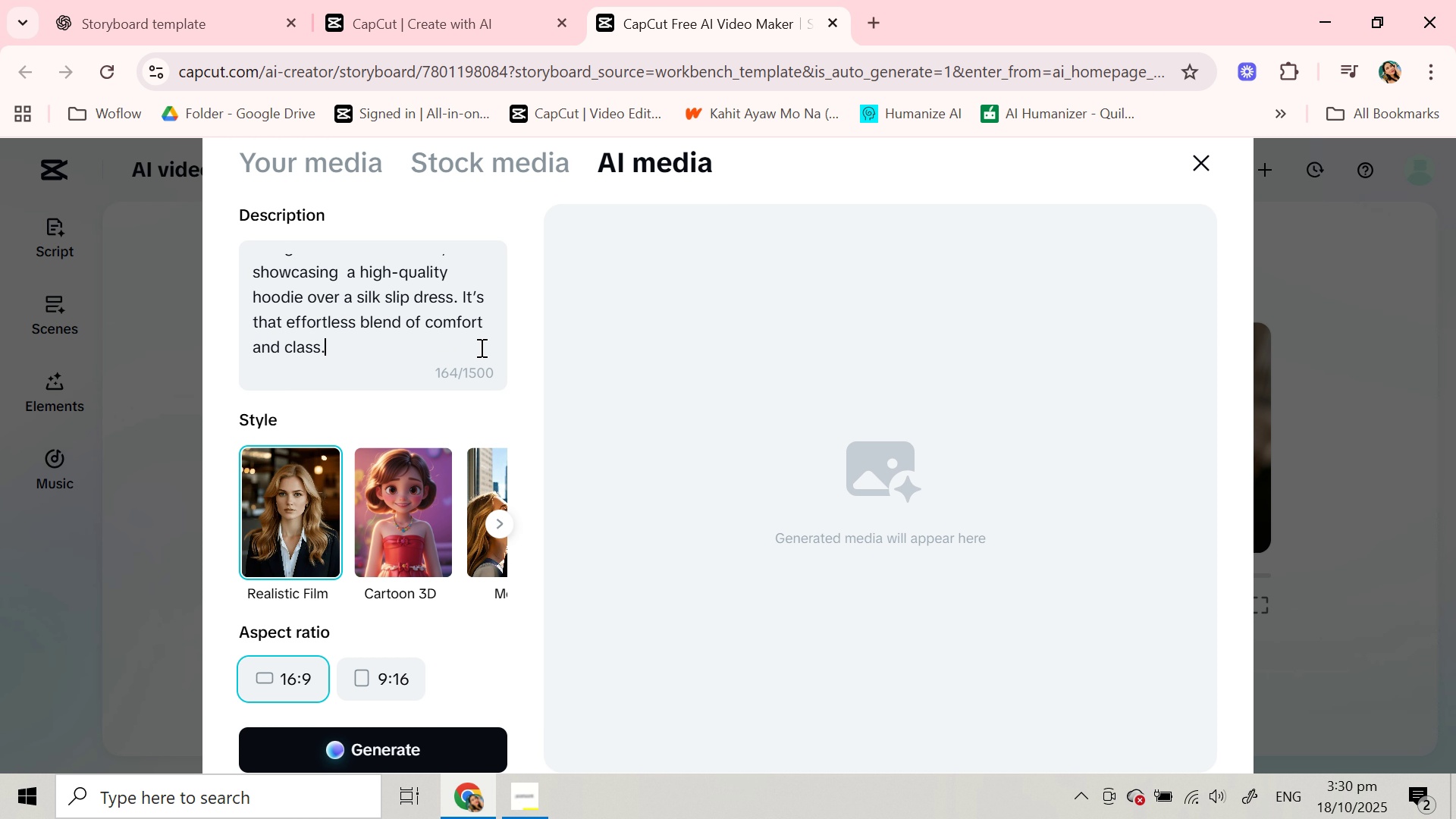 
key(Control+V)
 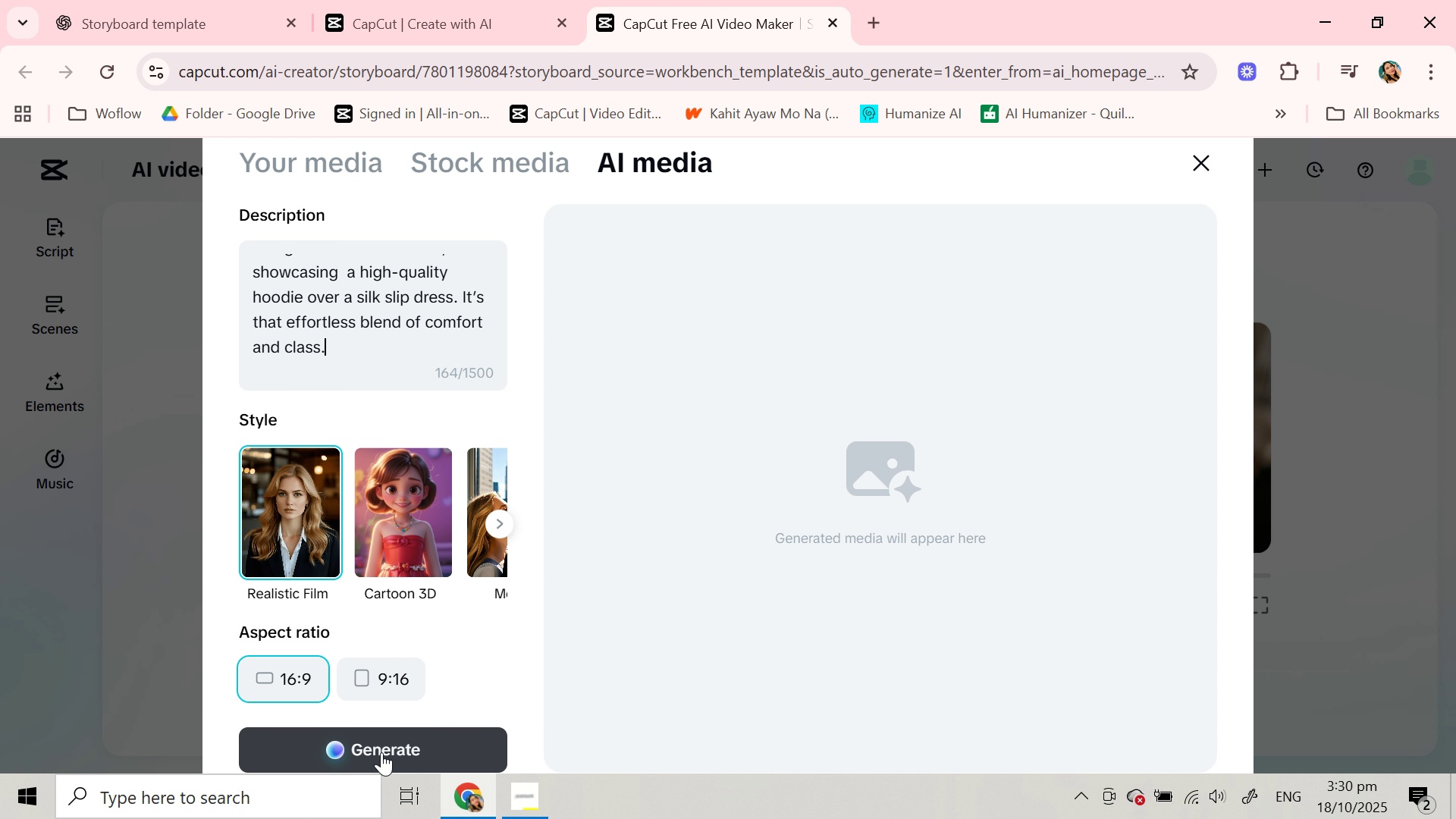 
left_click([382, 748])
 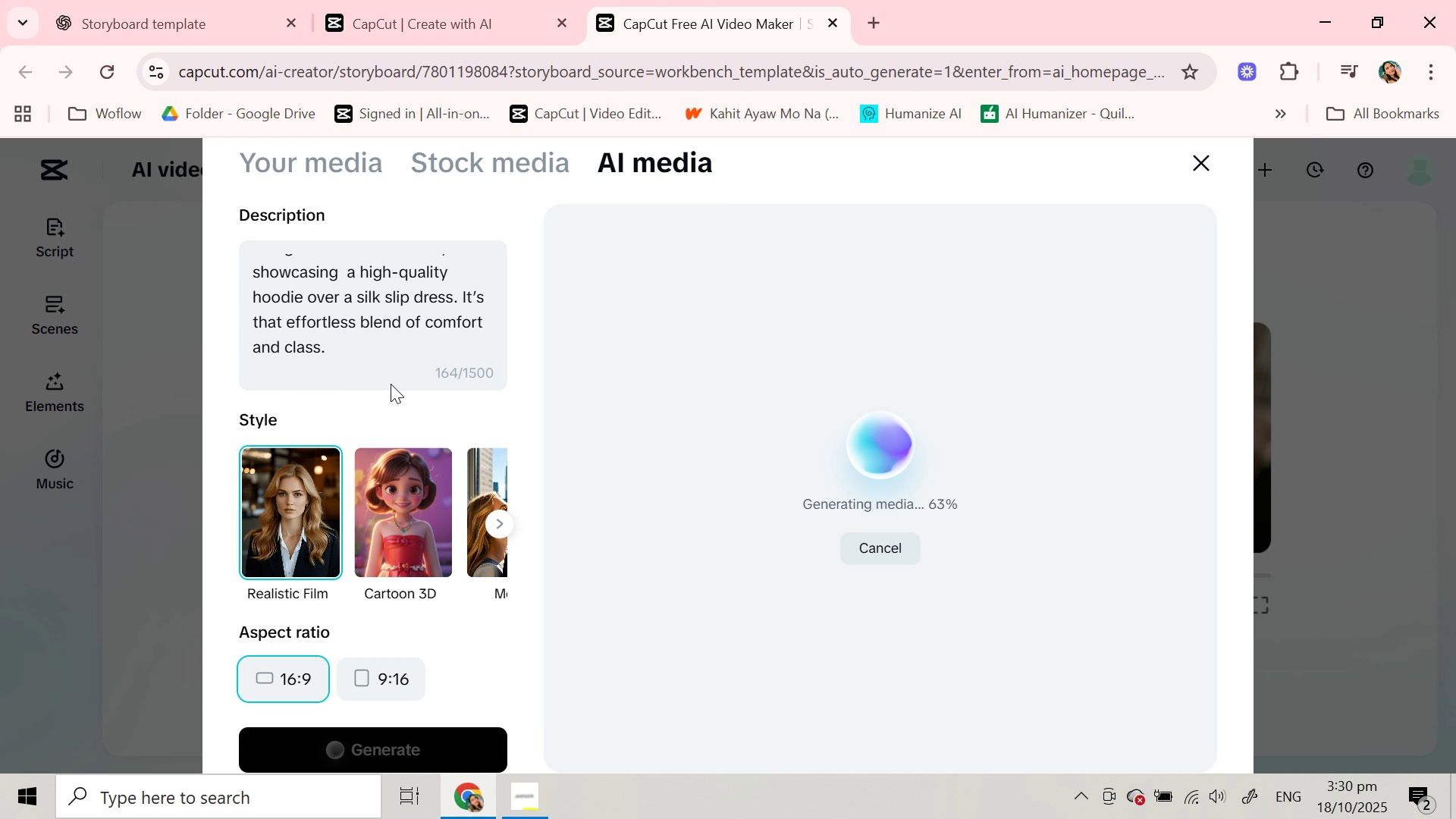 
wait(13.09)
 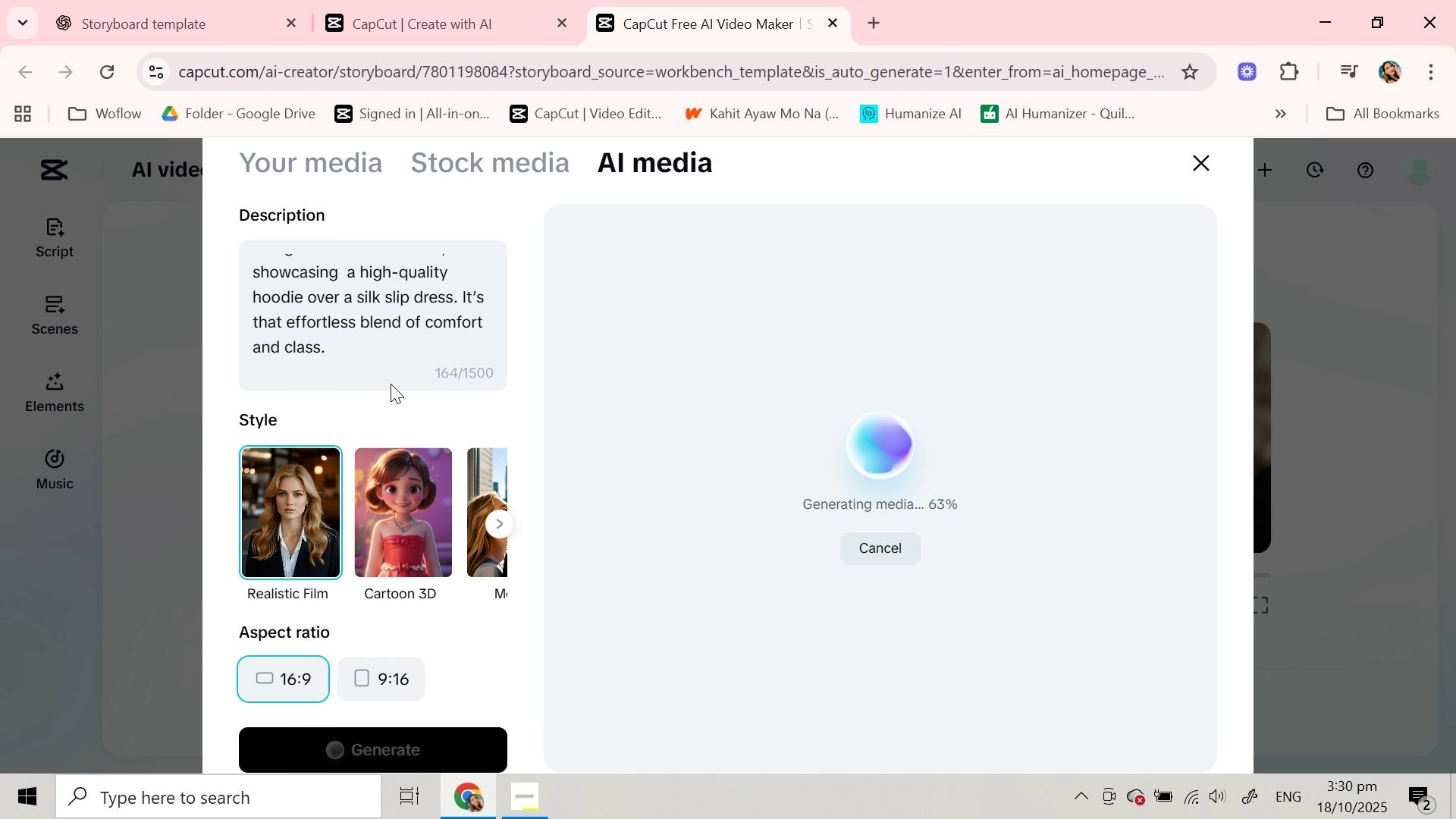 
mouse_move([1082, 529])
 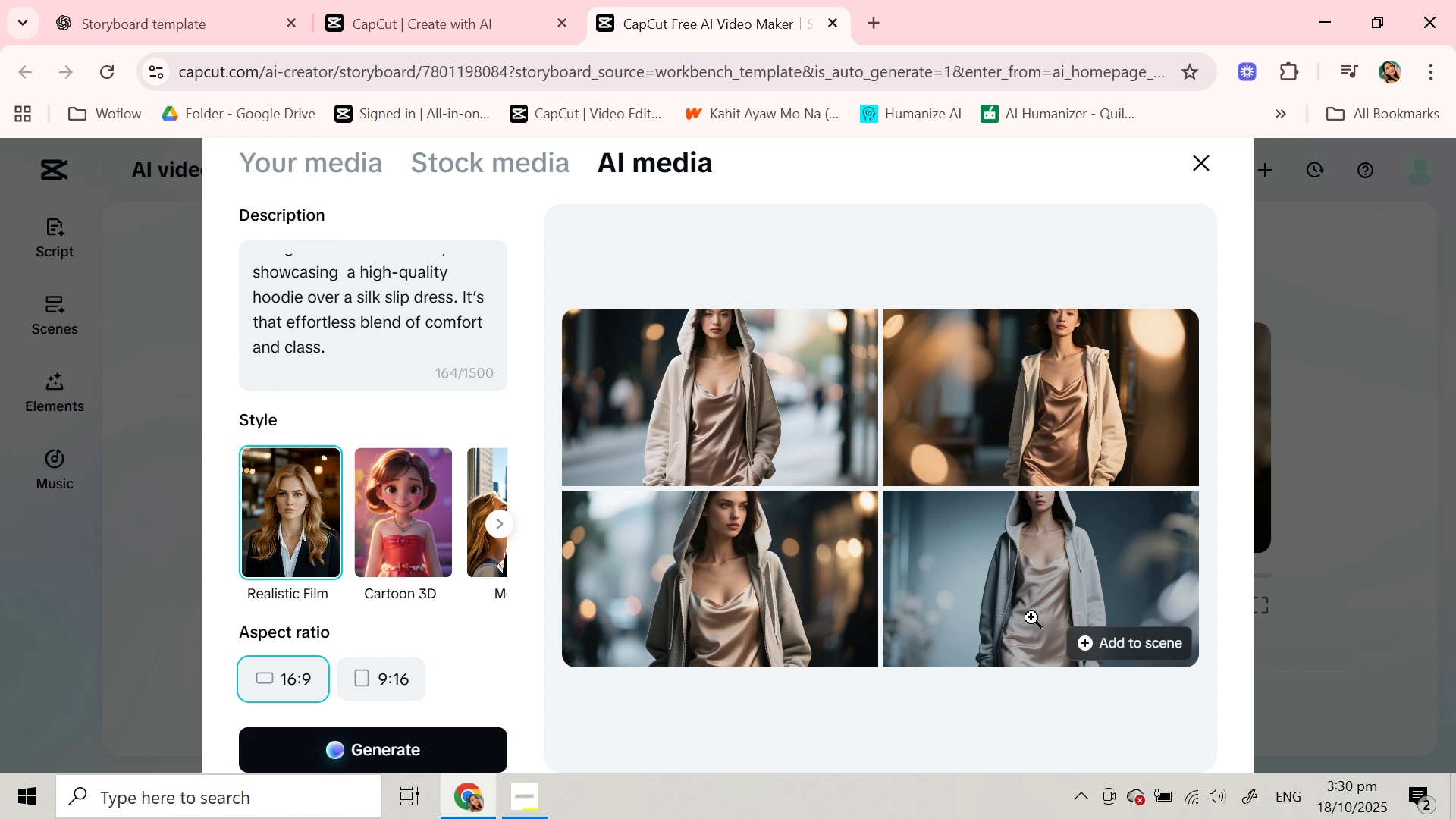 
wait(7.1)
 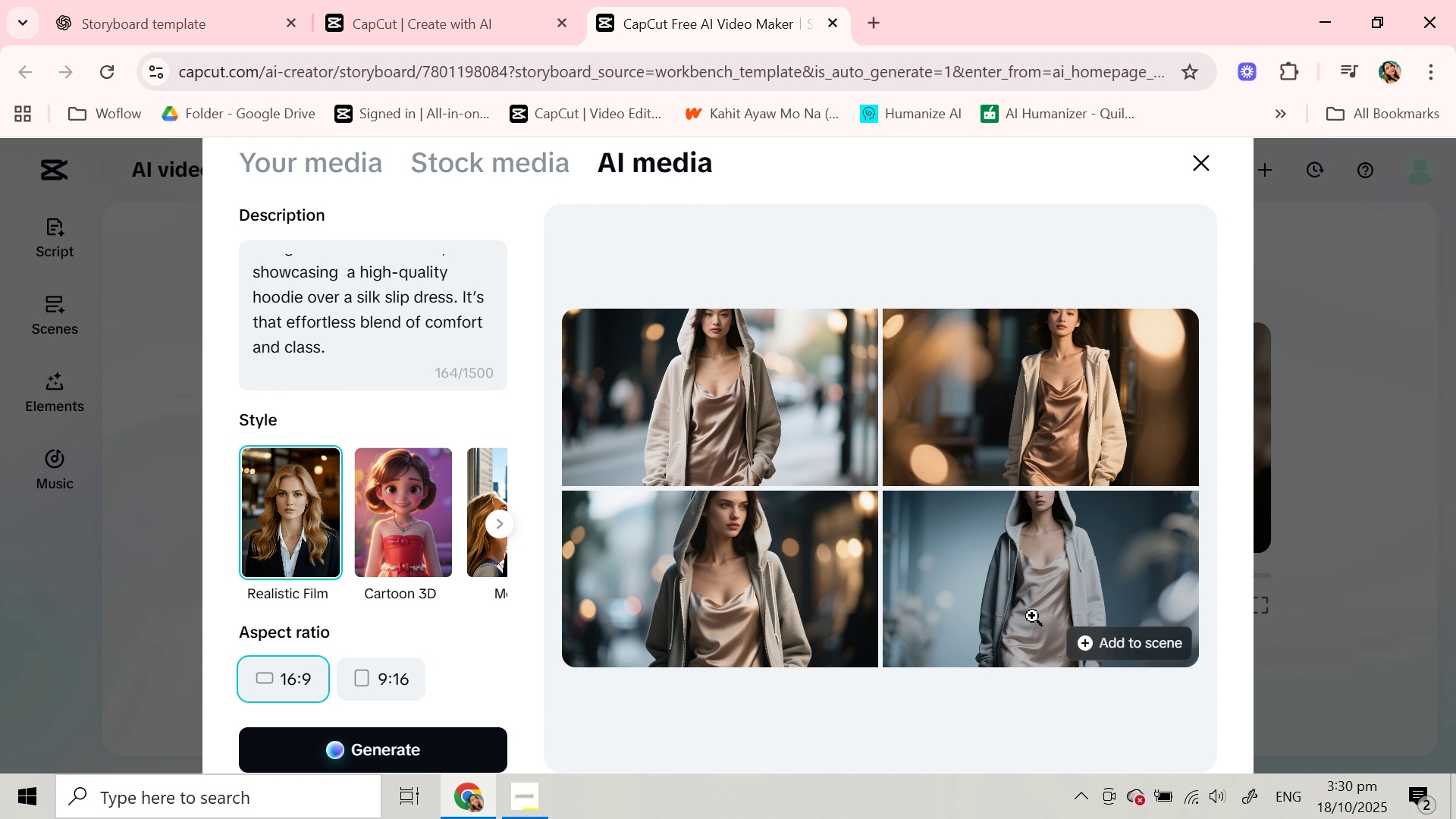 
left_click([1031, 617])
 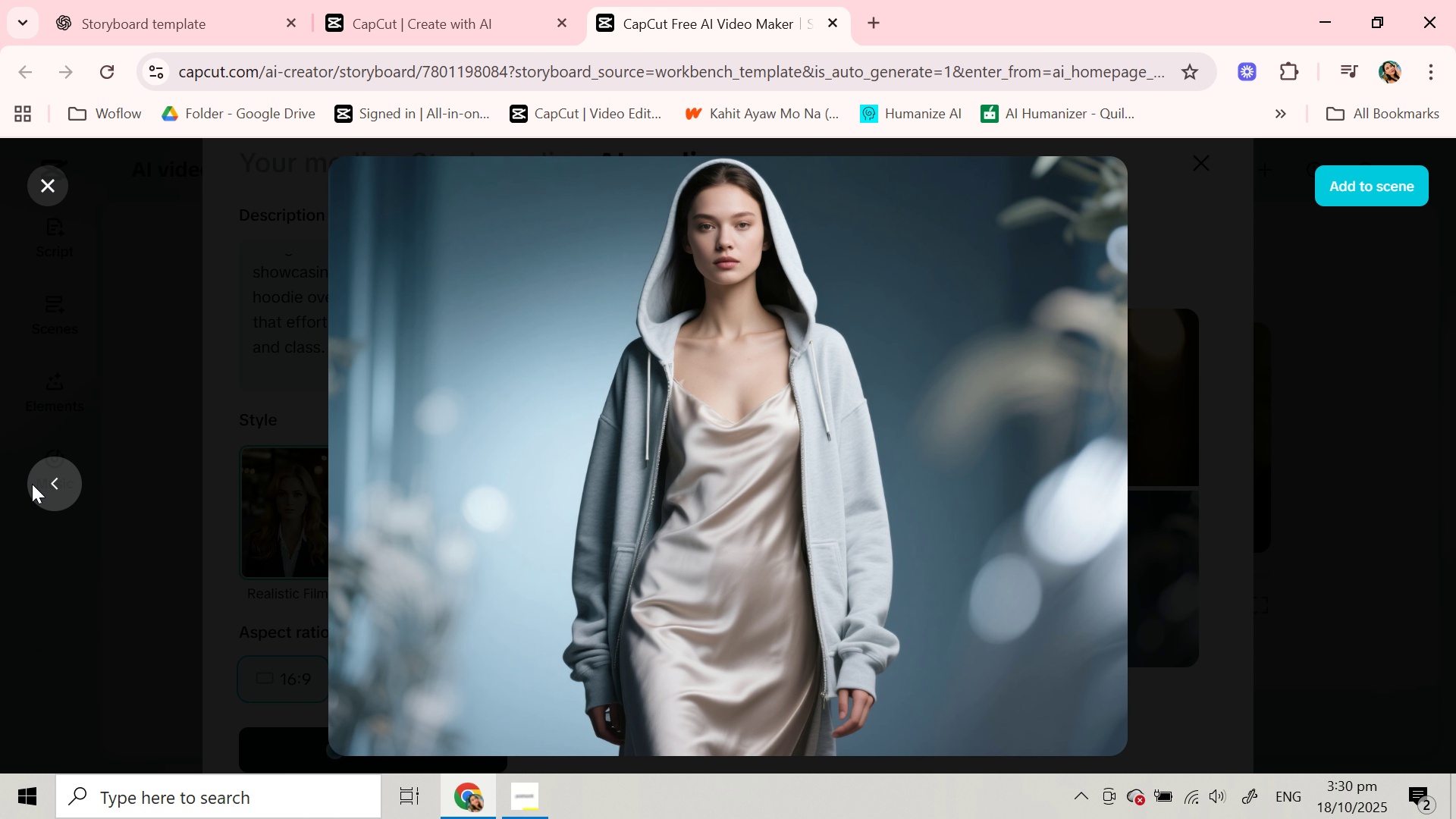 
left_click([46, 494])
 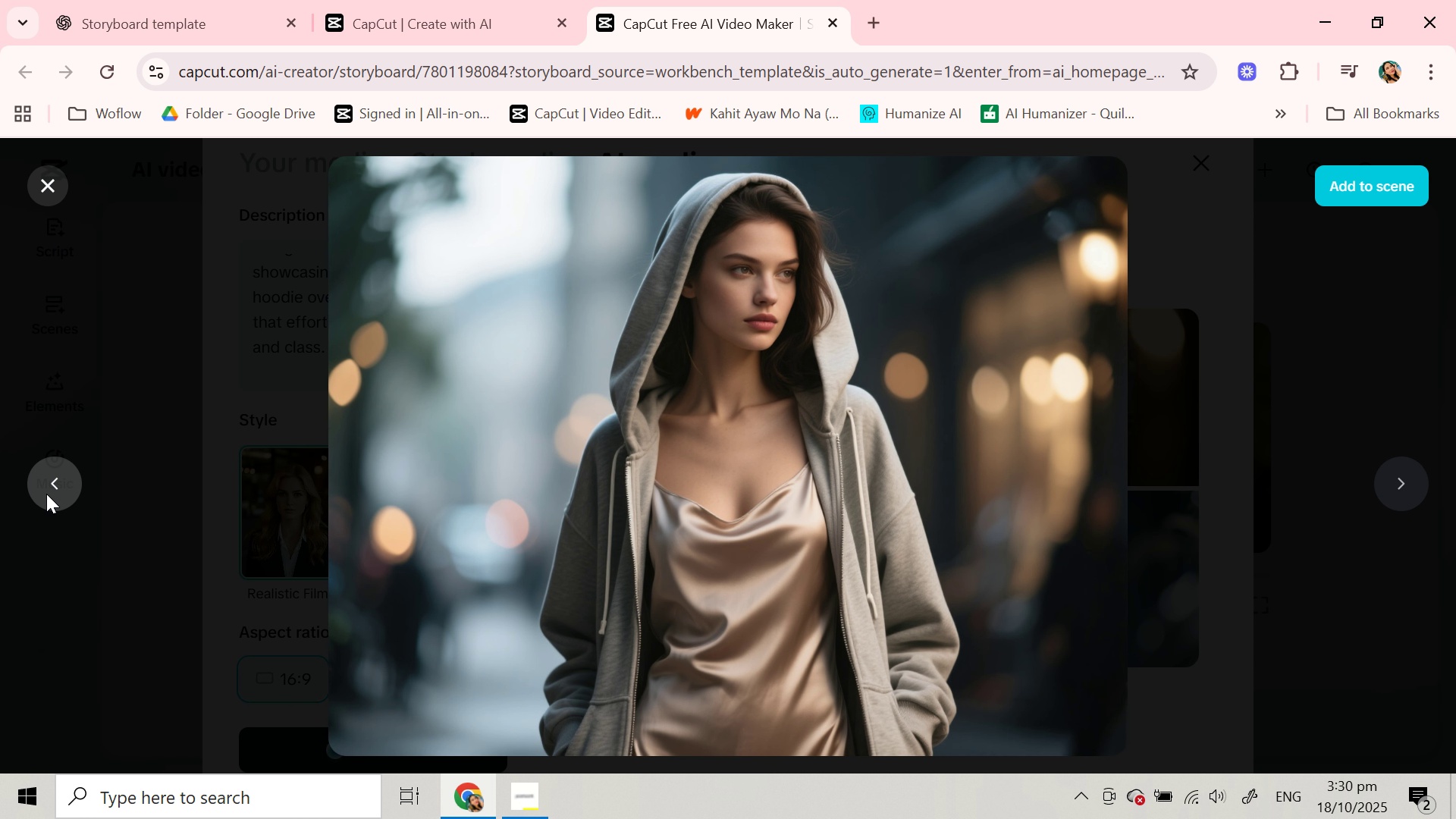 
left_click([46, 494])
 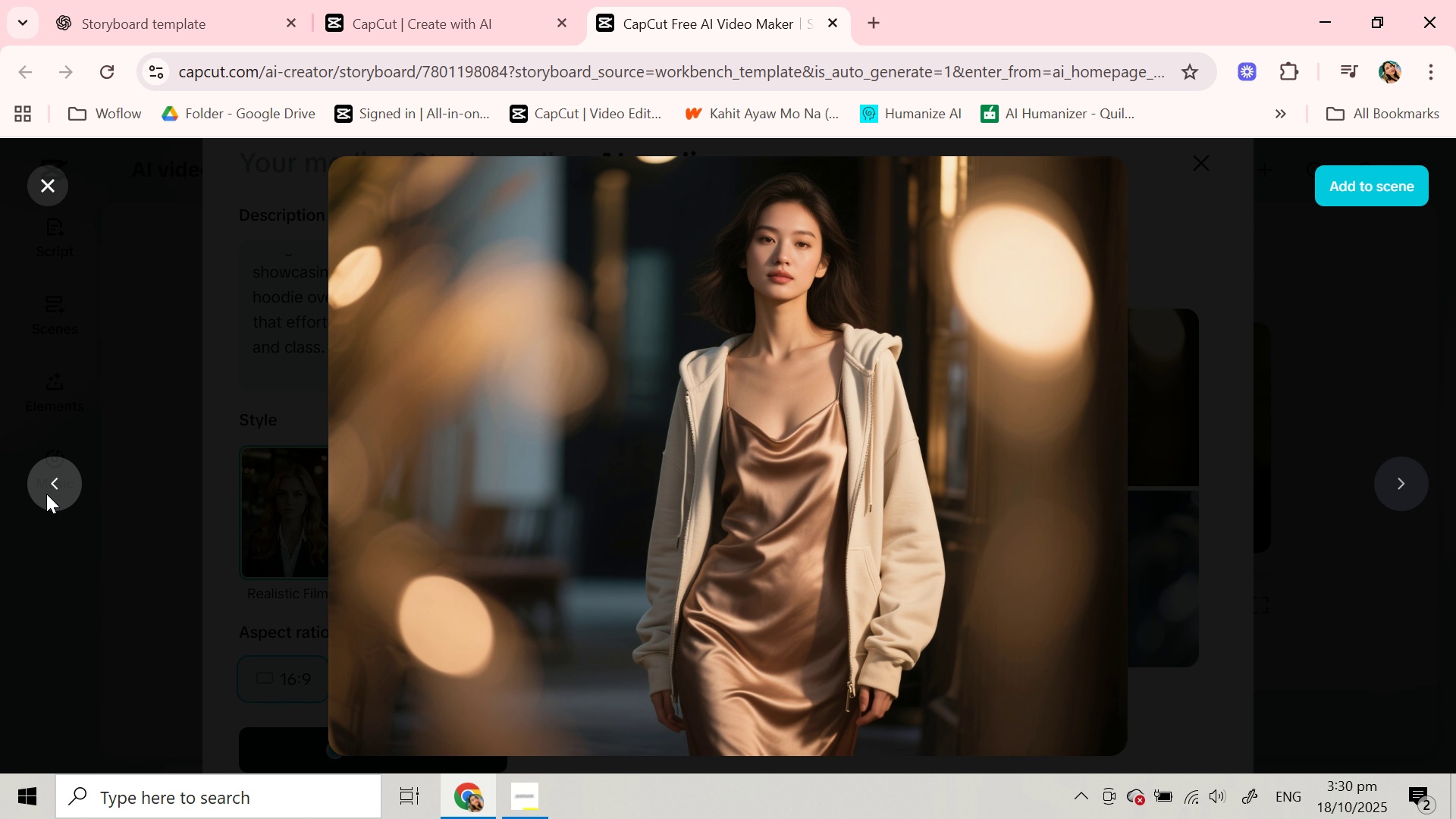 
left_click([46, 494])
 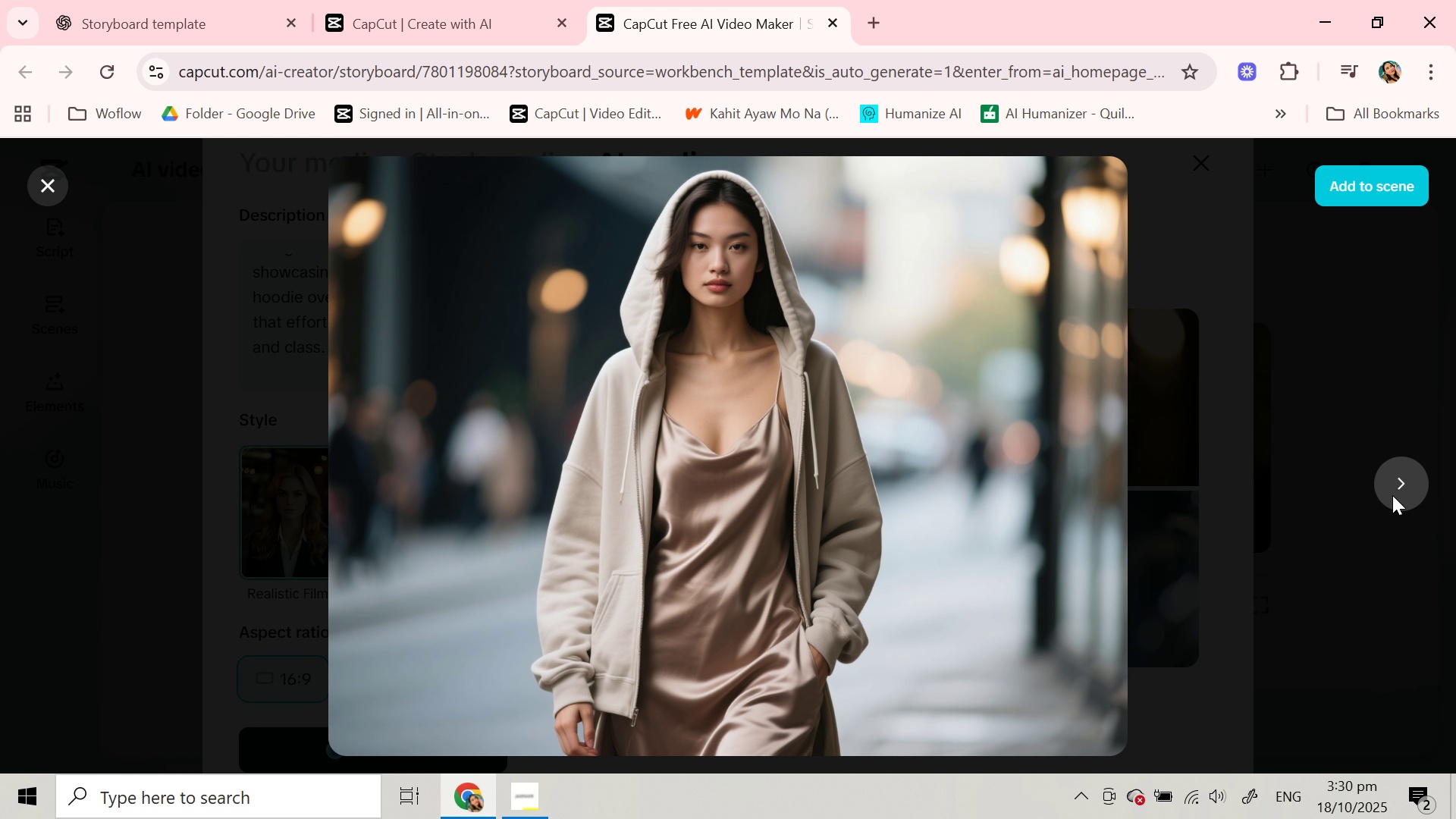 
left_click([1392, 492])
 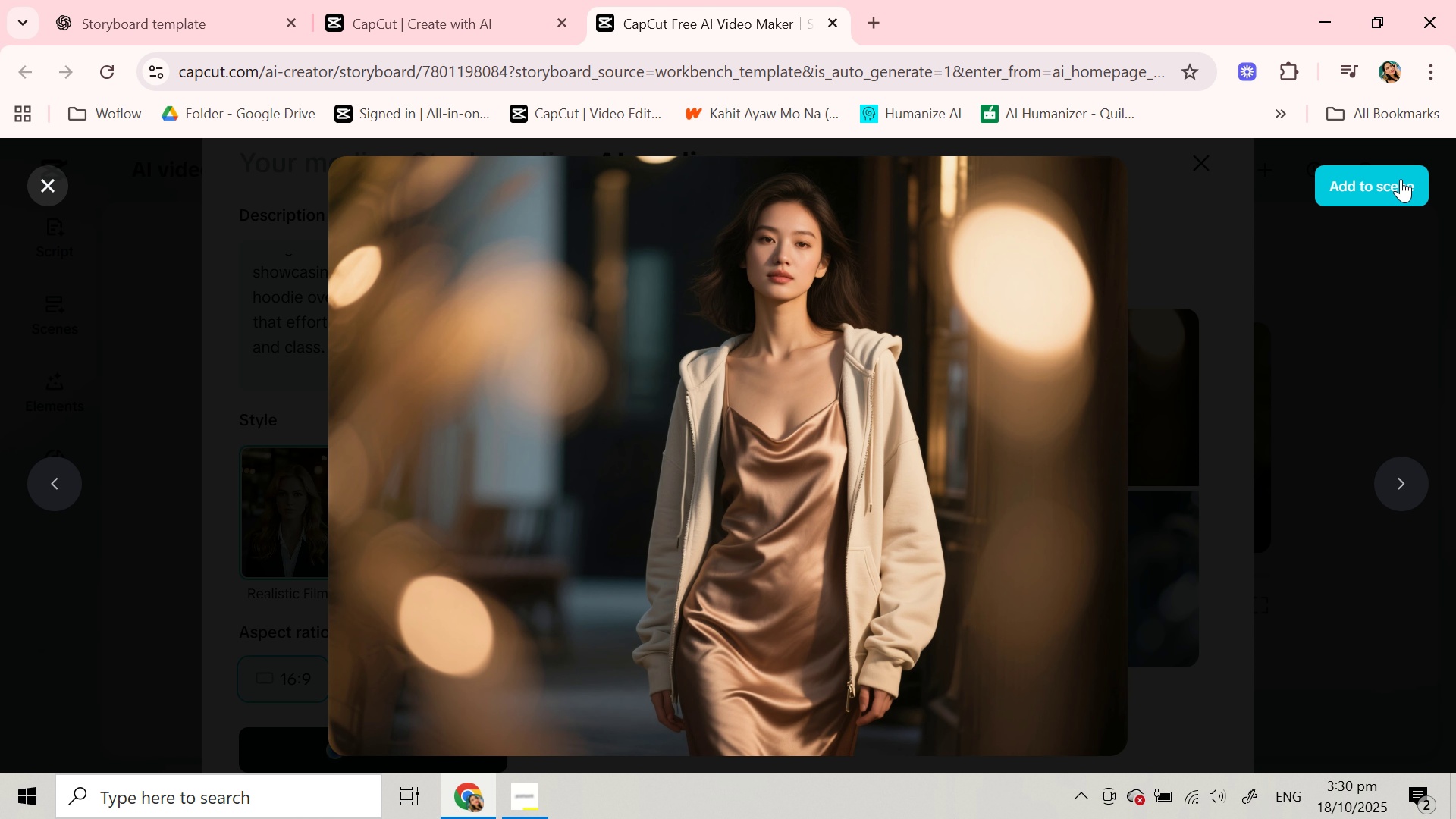 
left_click([1401, 179])
 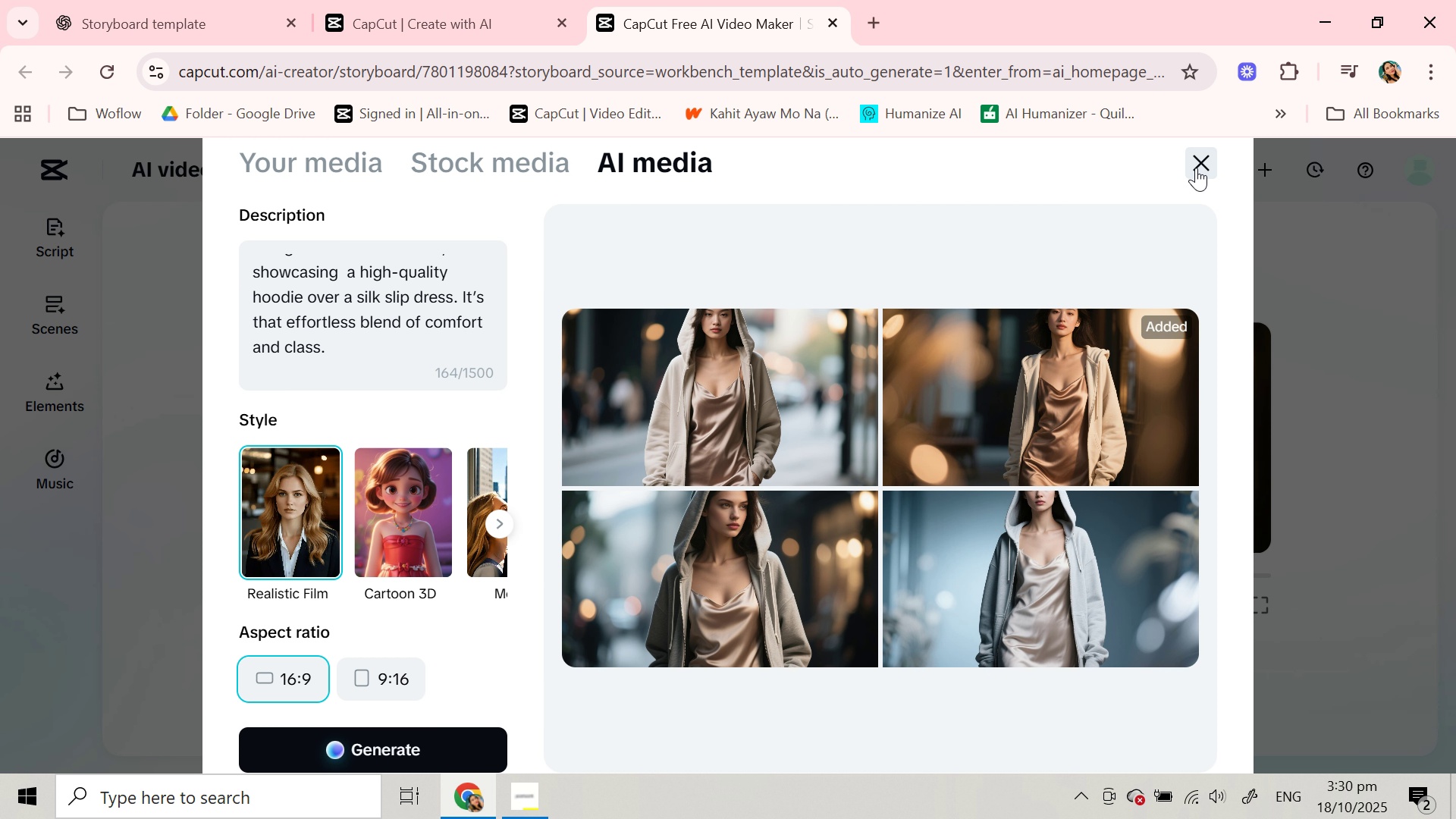 
left_click([1071, 618])
 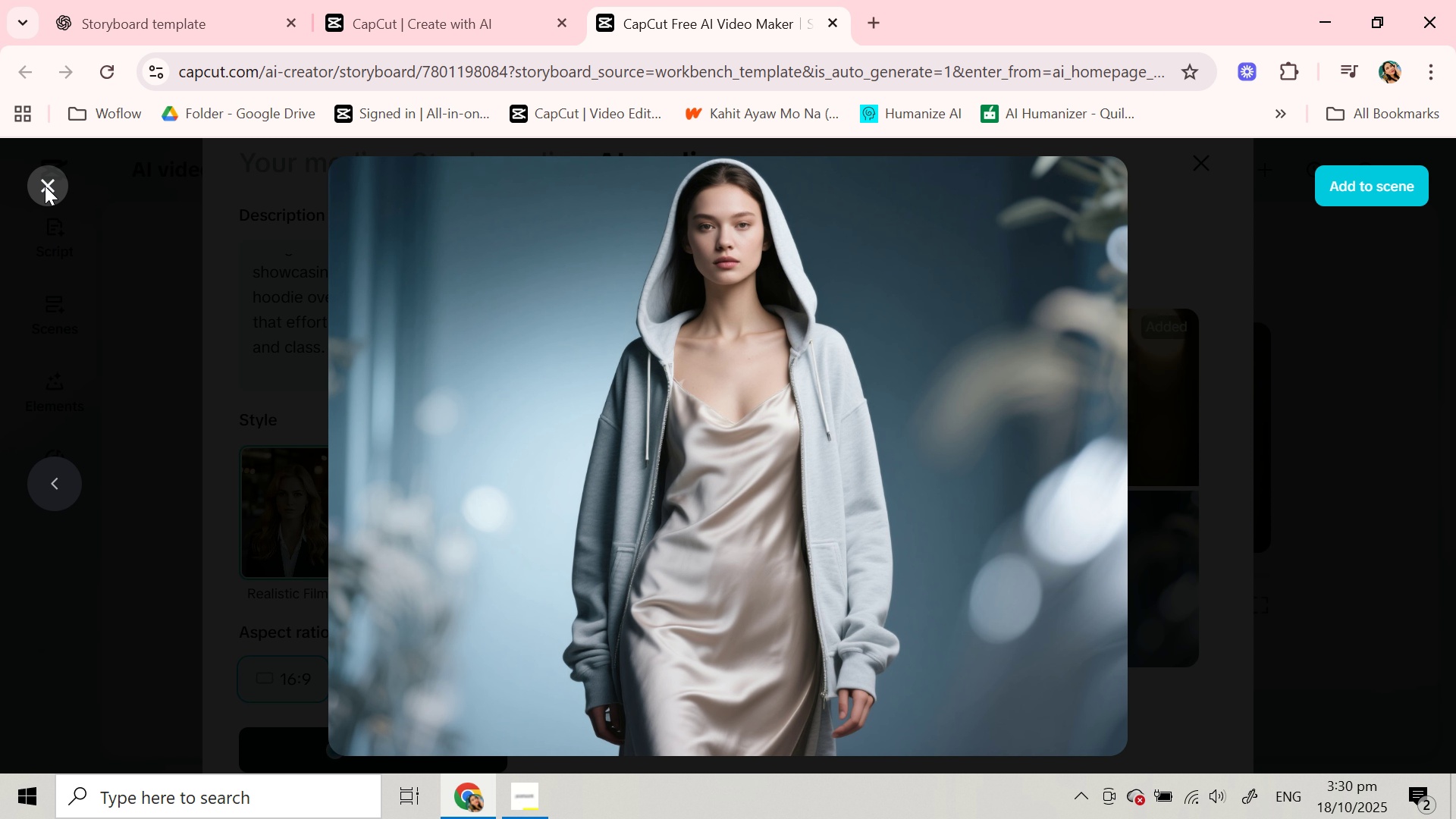 
left_click([45, 186])
 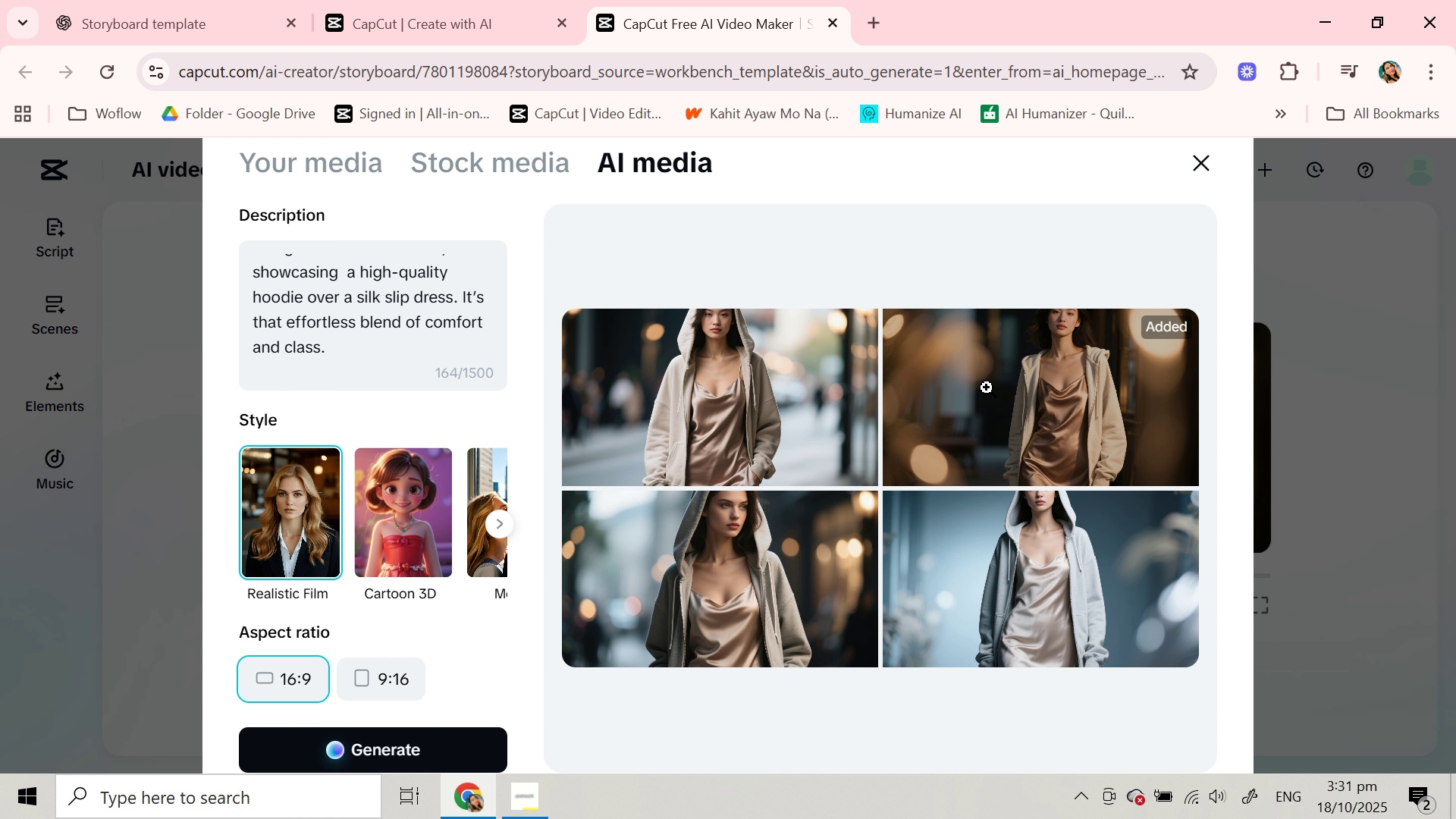 
left_click([987, 388])
 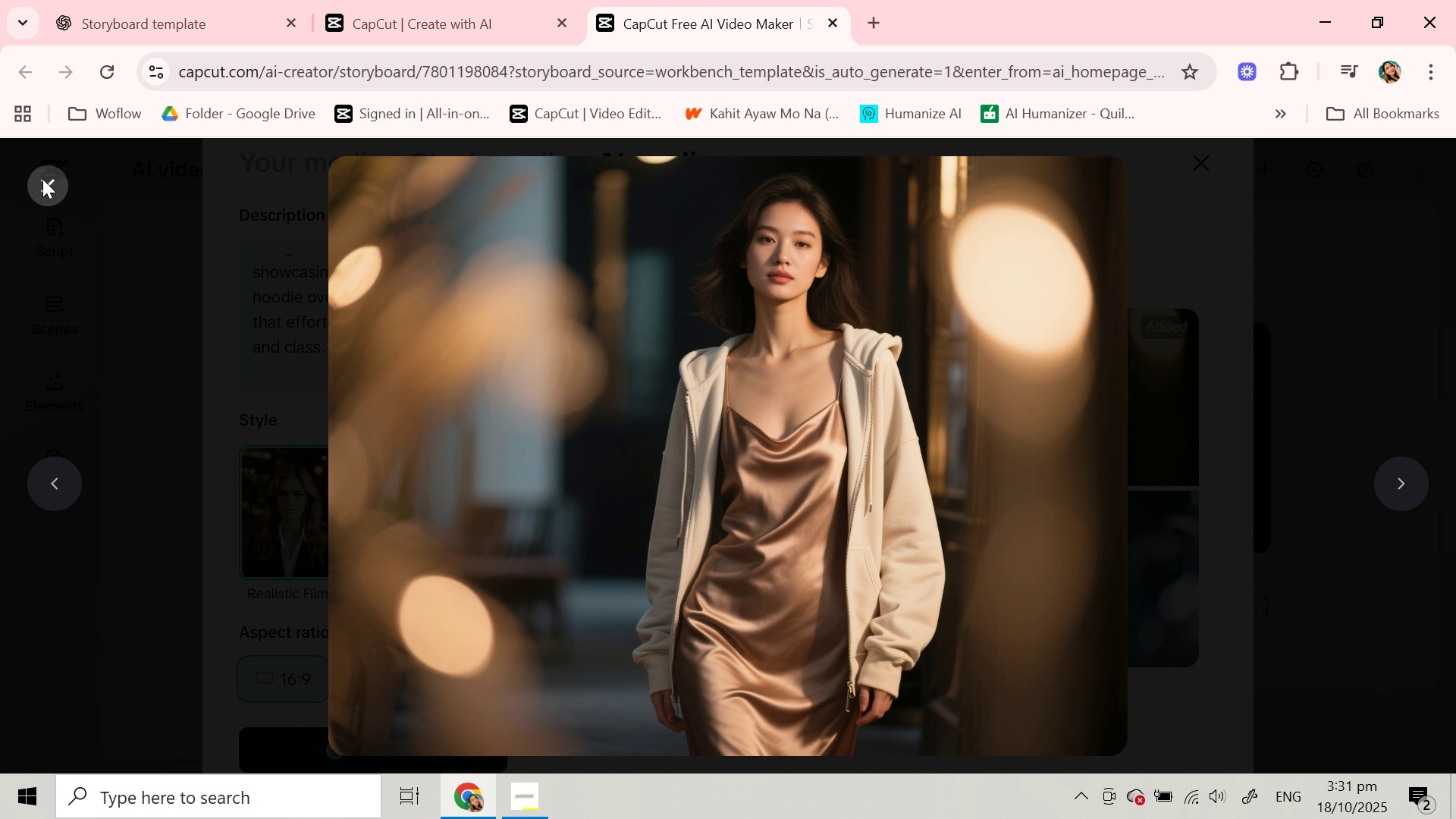 
left_click([42, 179])
 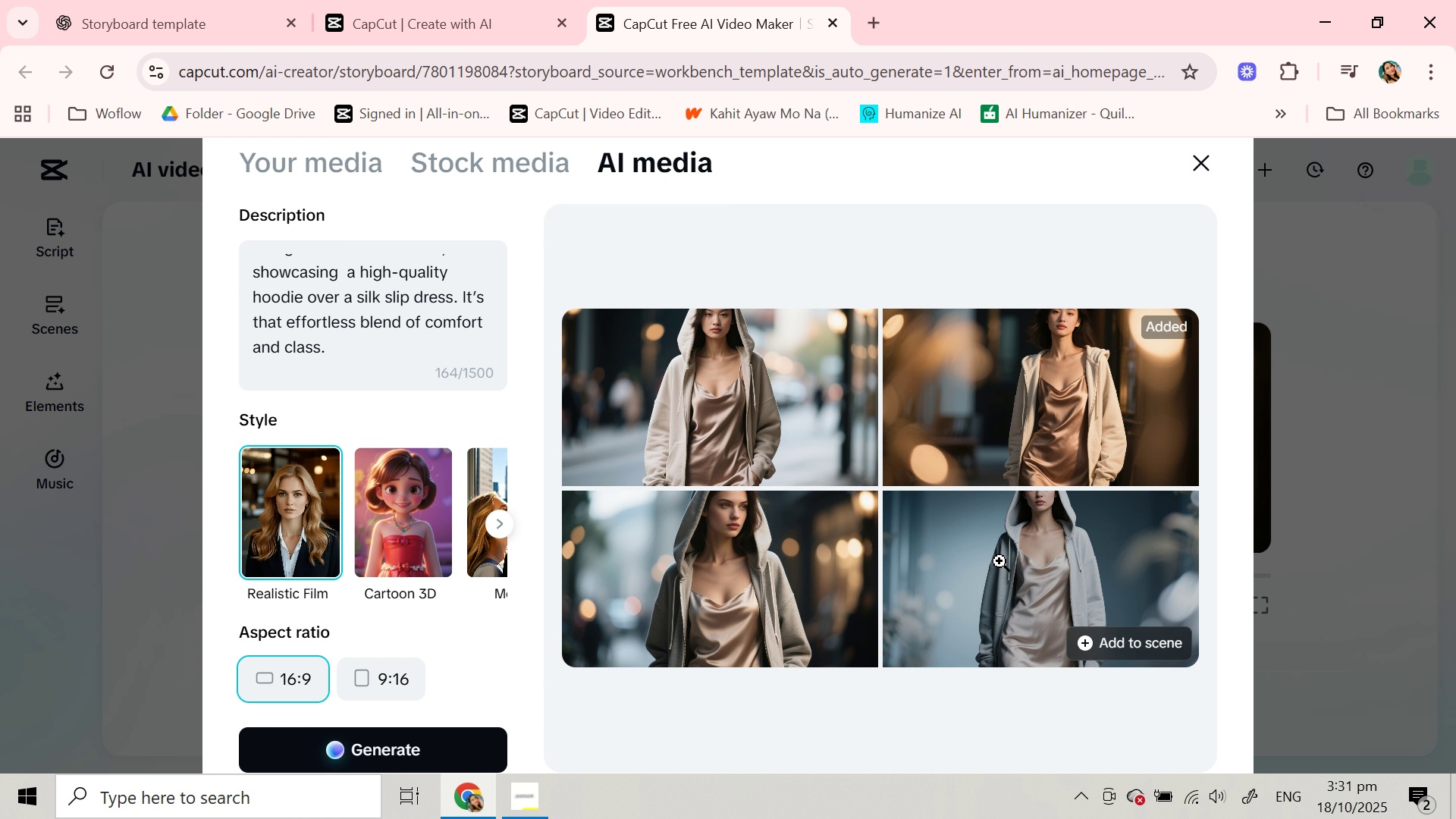 
left_click([999, 561])
 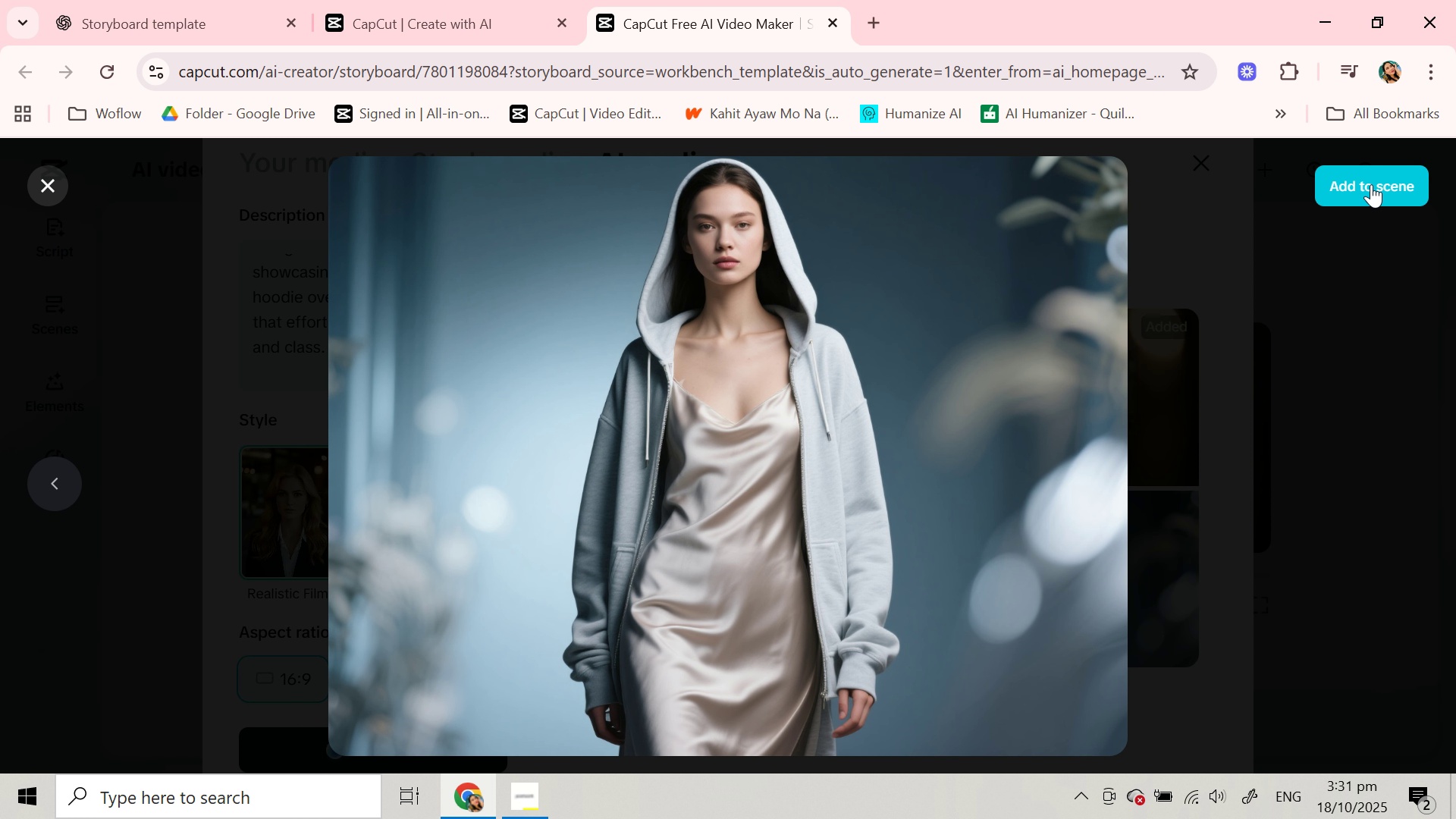 
left_click([1371, 179])
 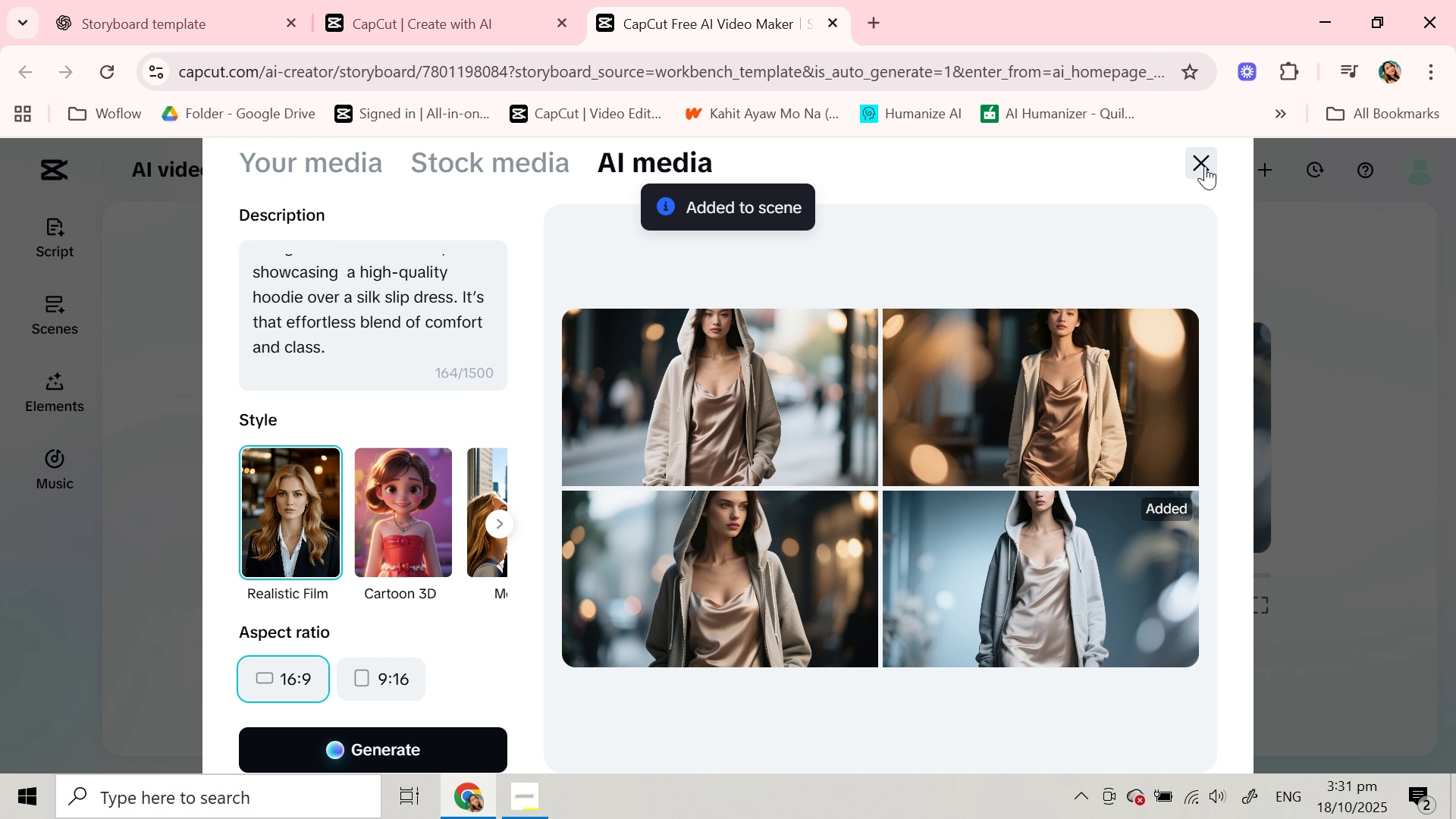 
left_click([1205, 166])
 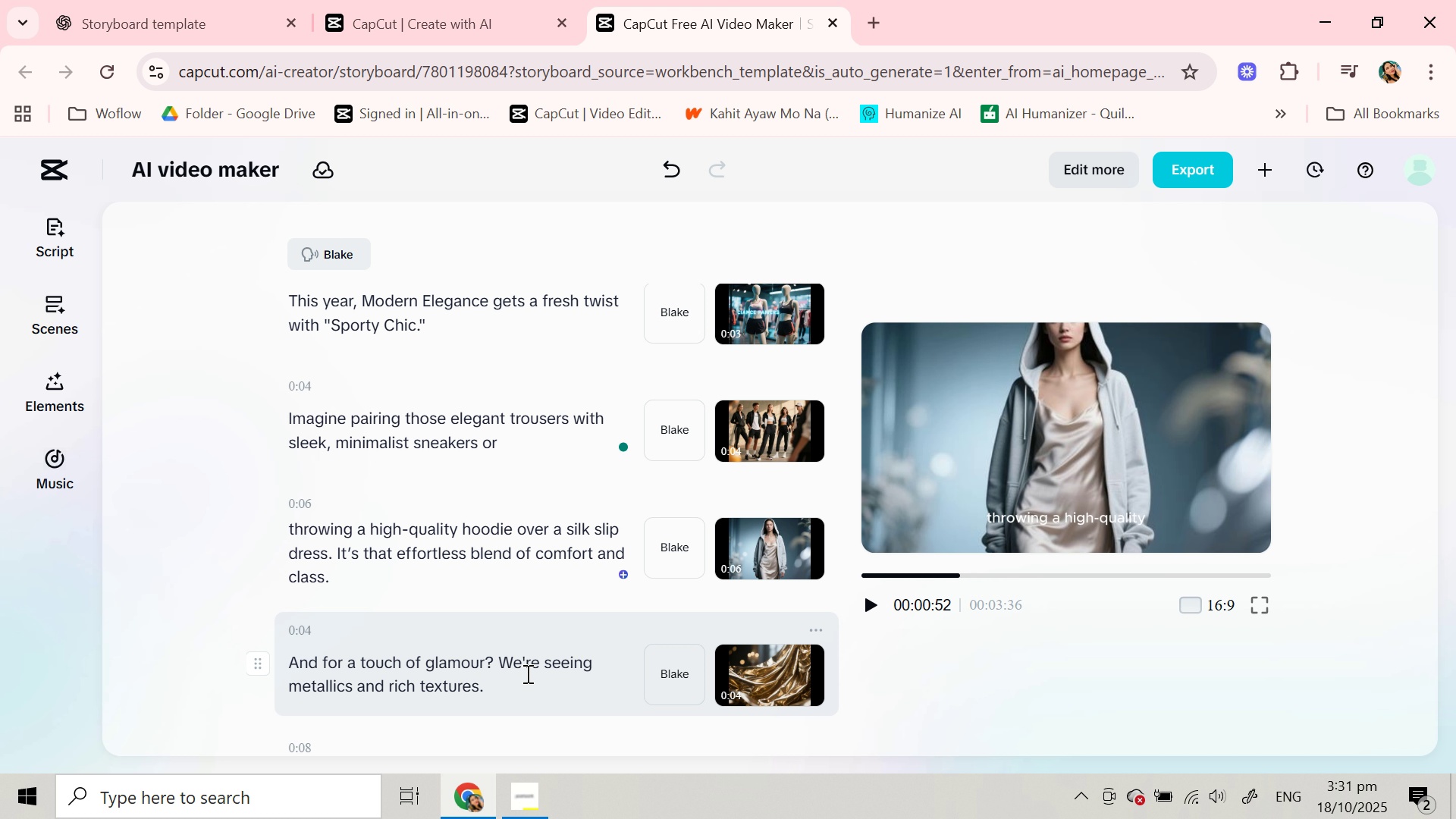 
wait(8.36)
 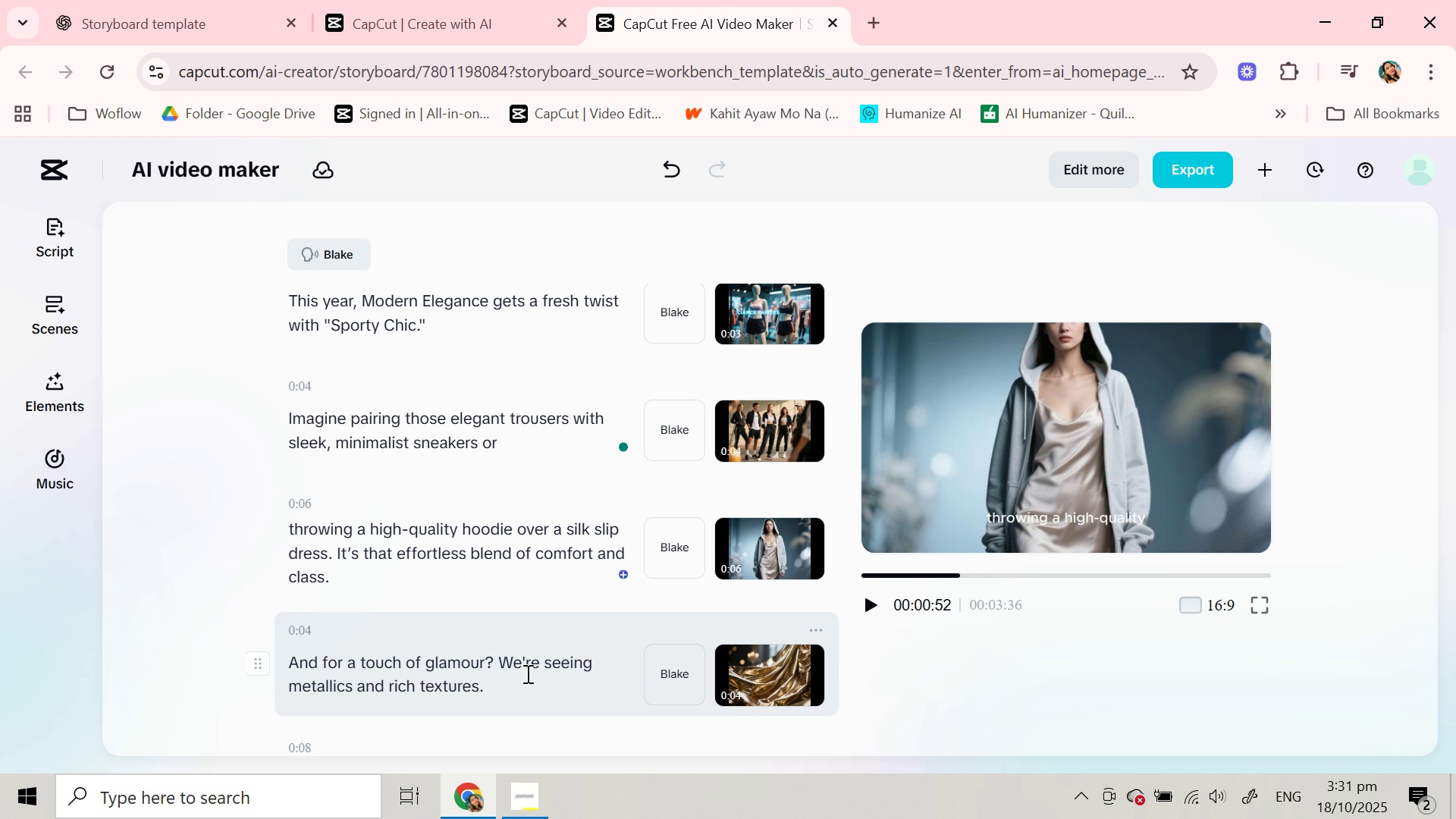 
left_click([487, 438])
 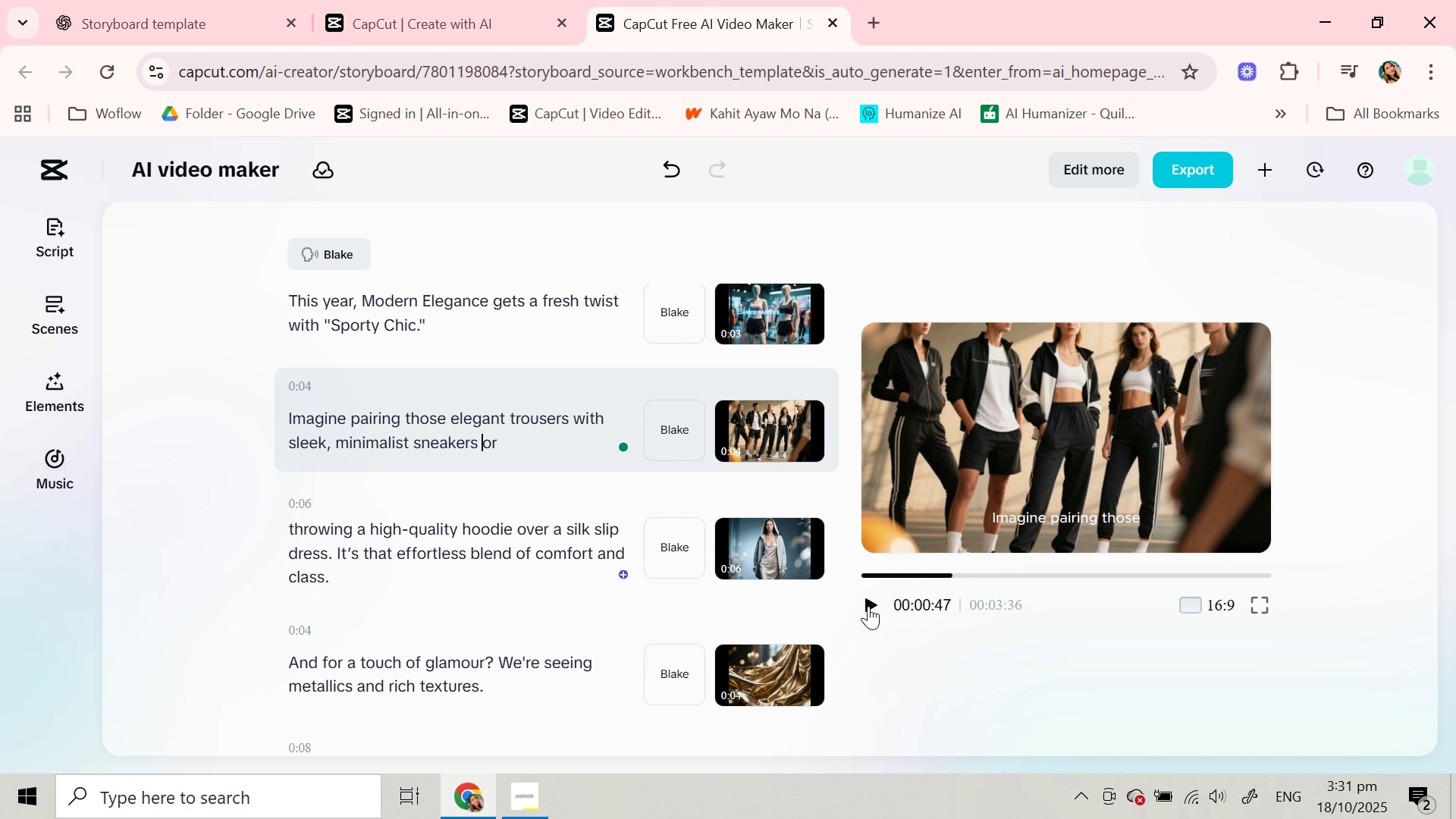 
left_click([868, 606])
 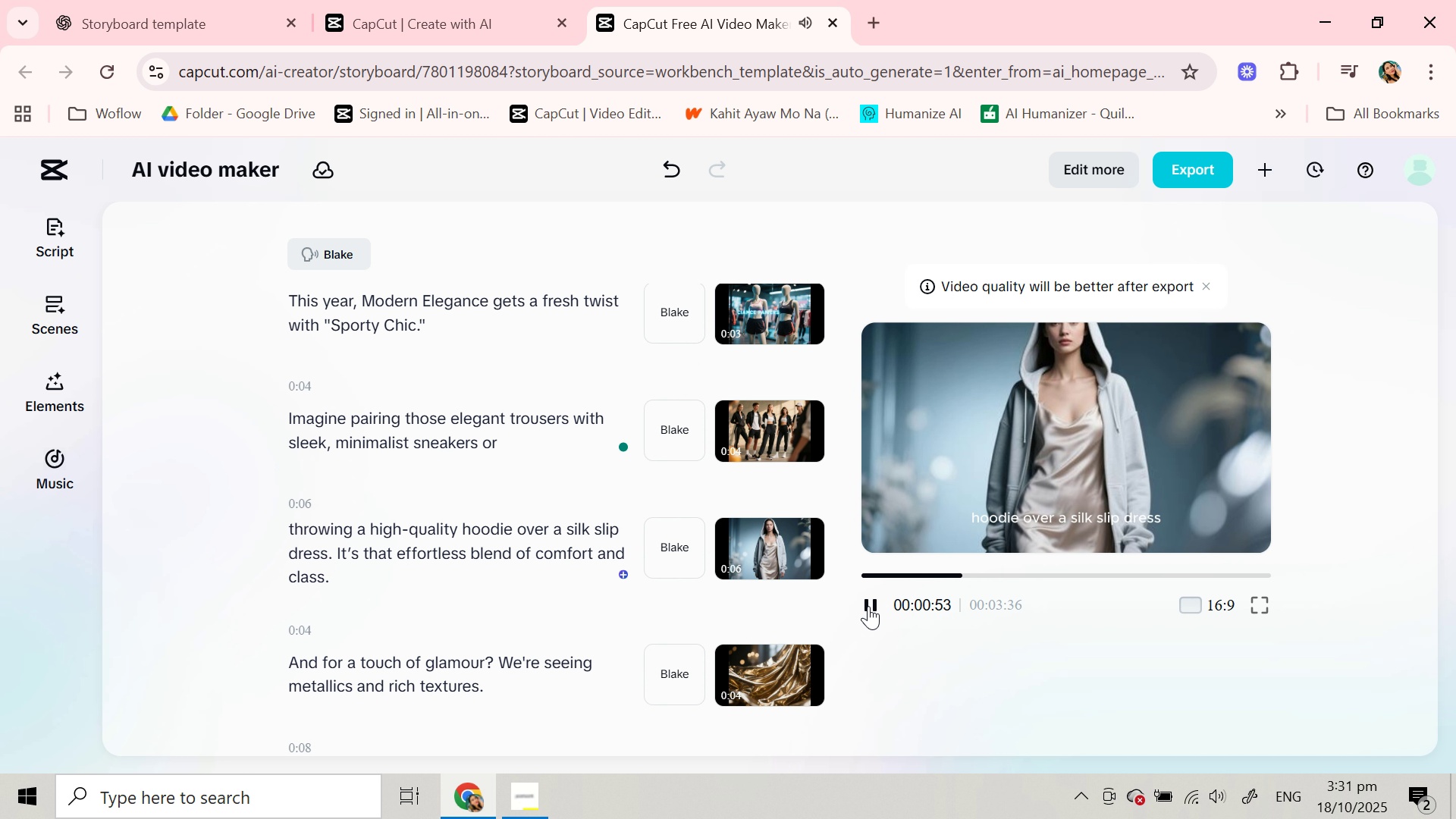 
wait(10.15)
 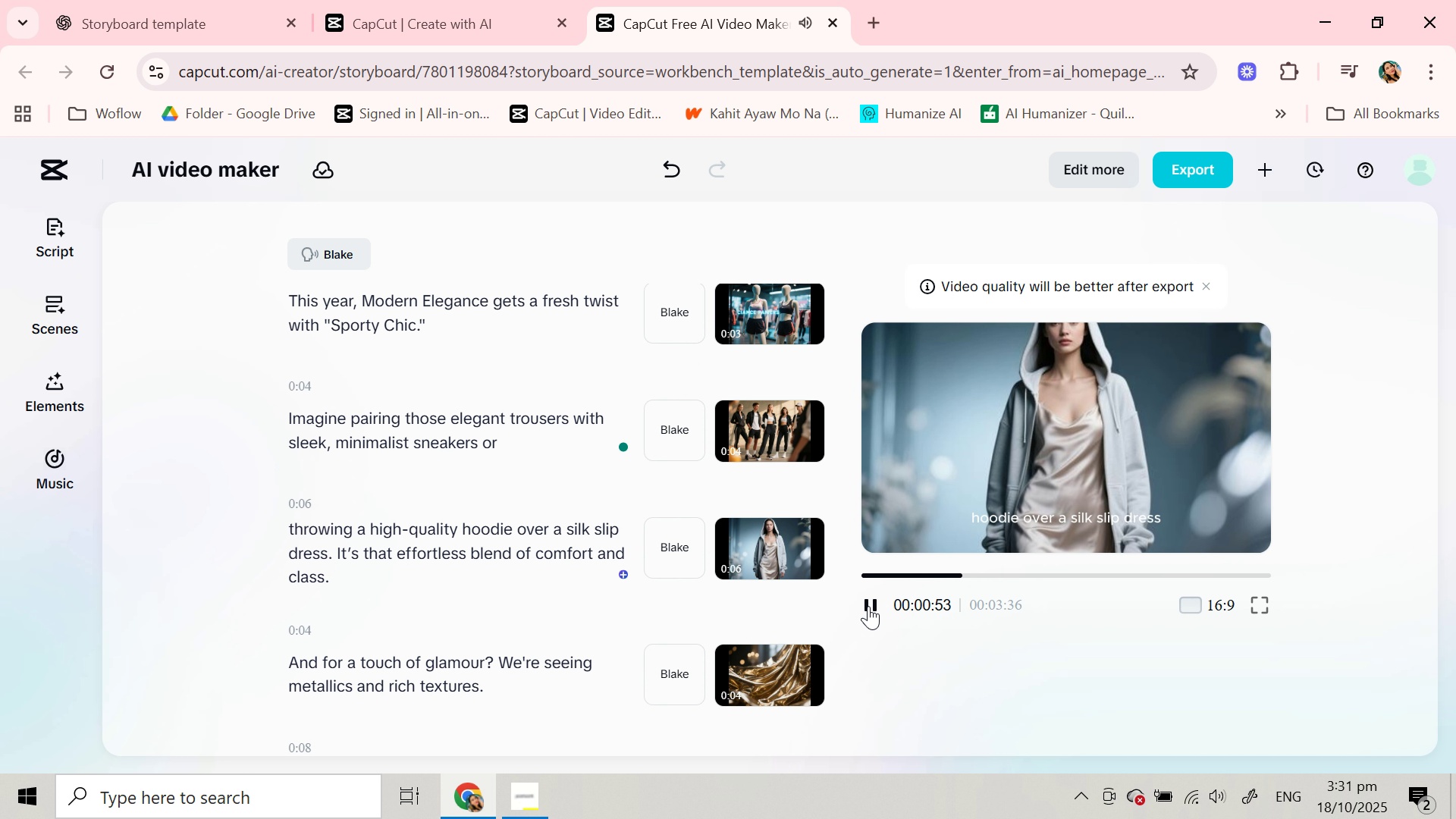 
left_click([868, 606])
 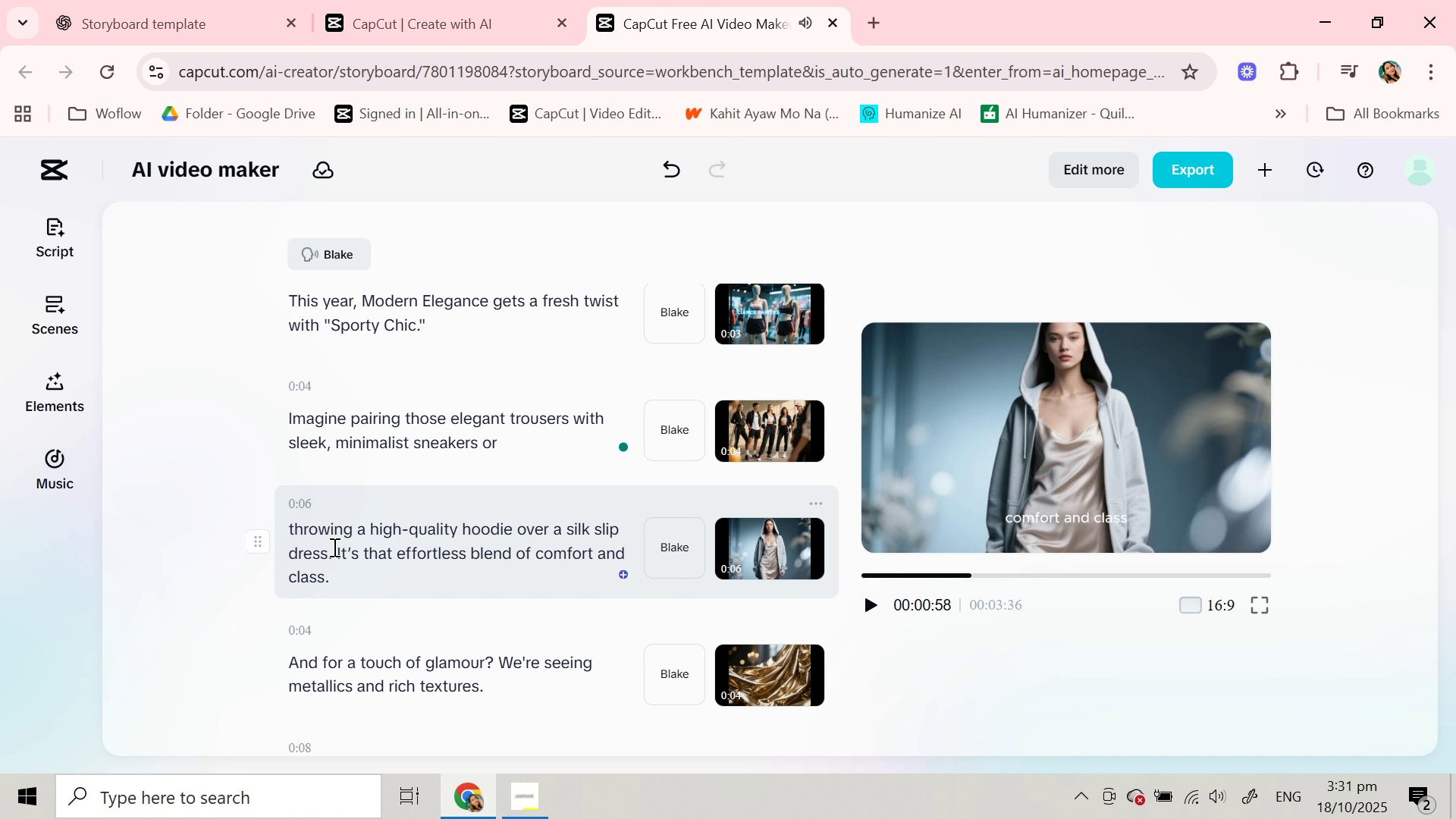 
left_click([337, 548])
 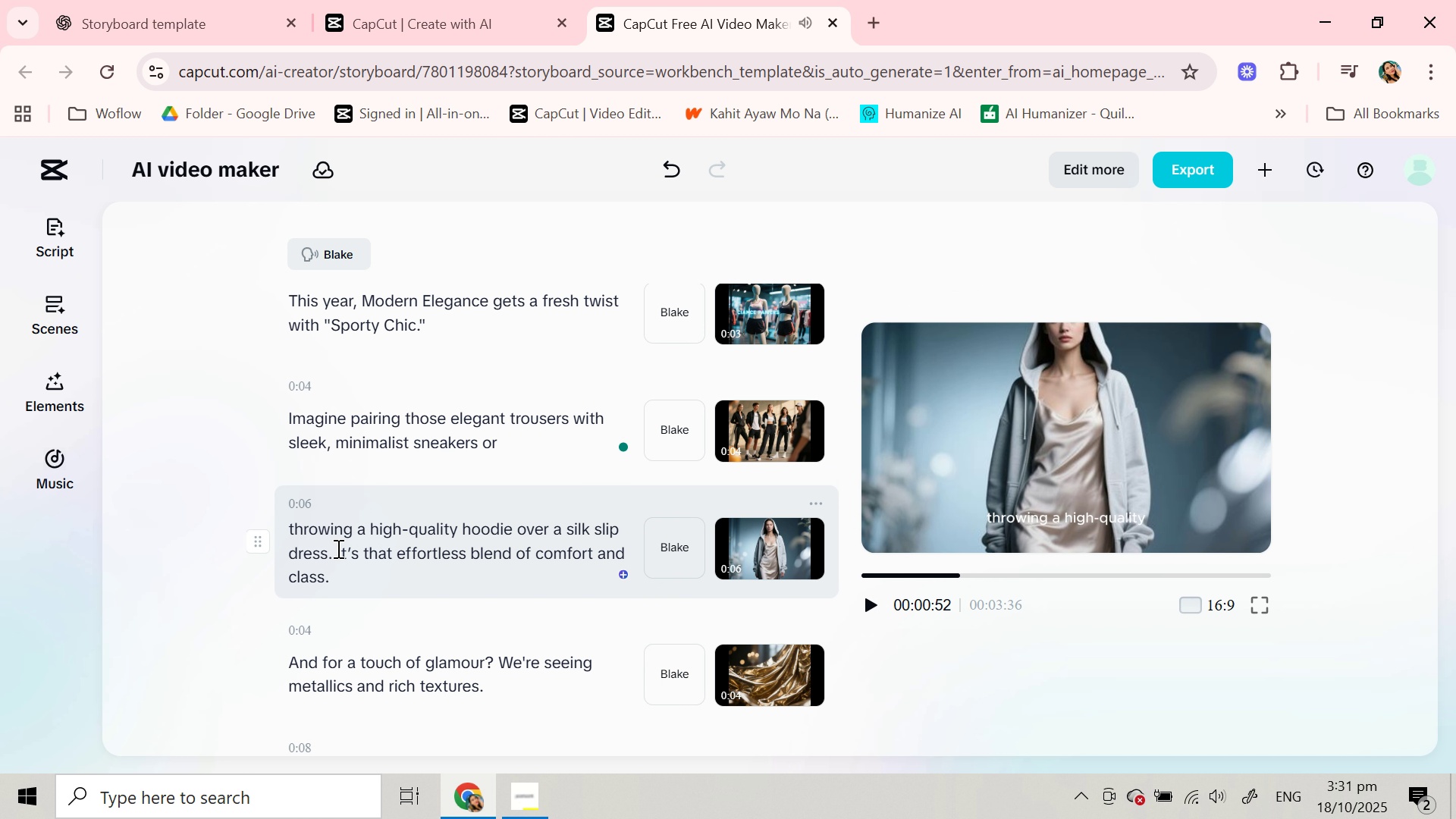 
key(Enter)
 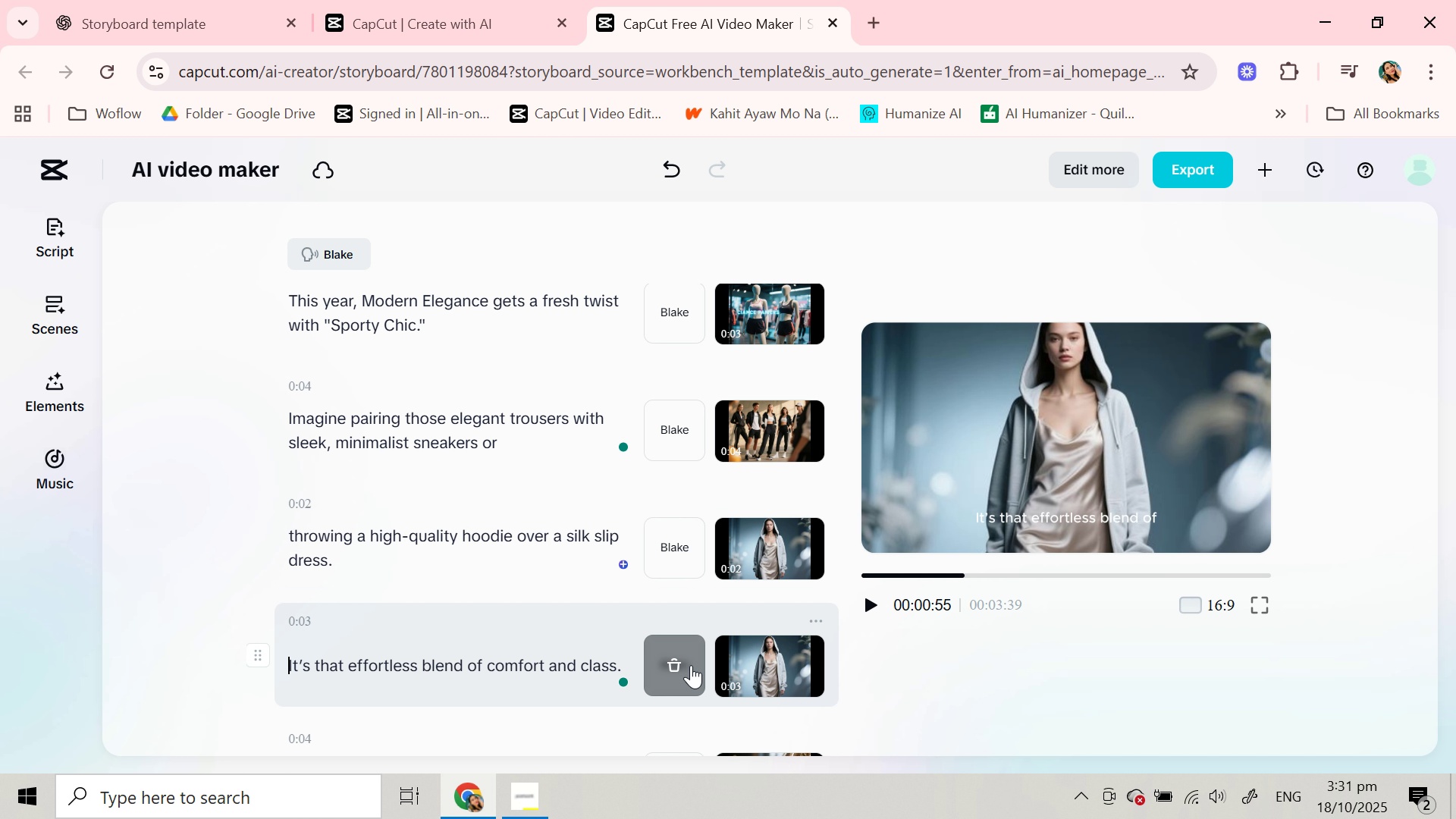 
left_click([742, 667])
 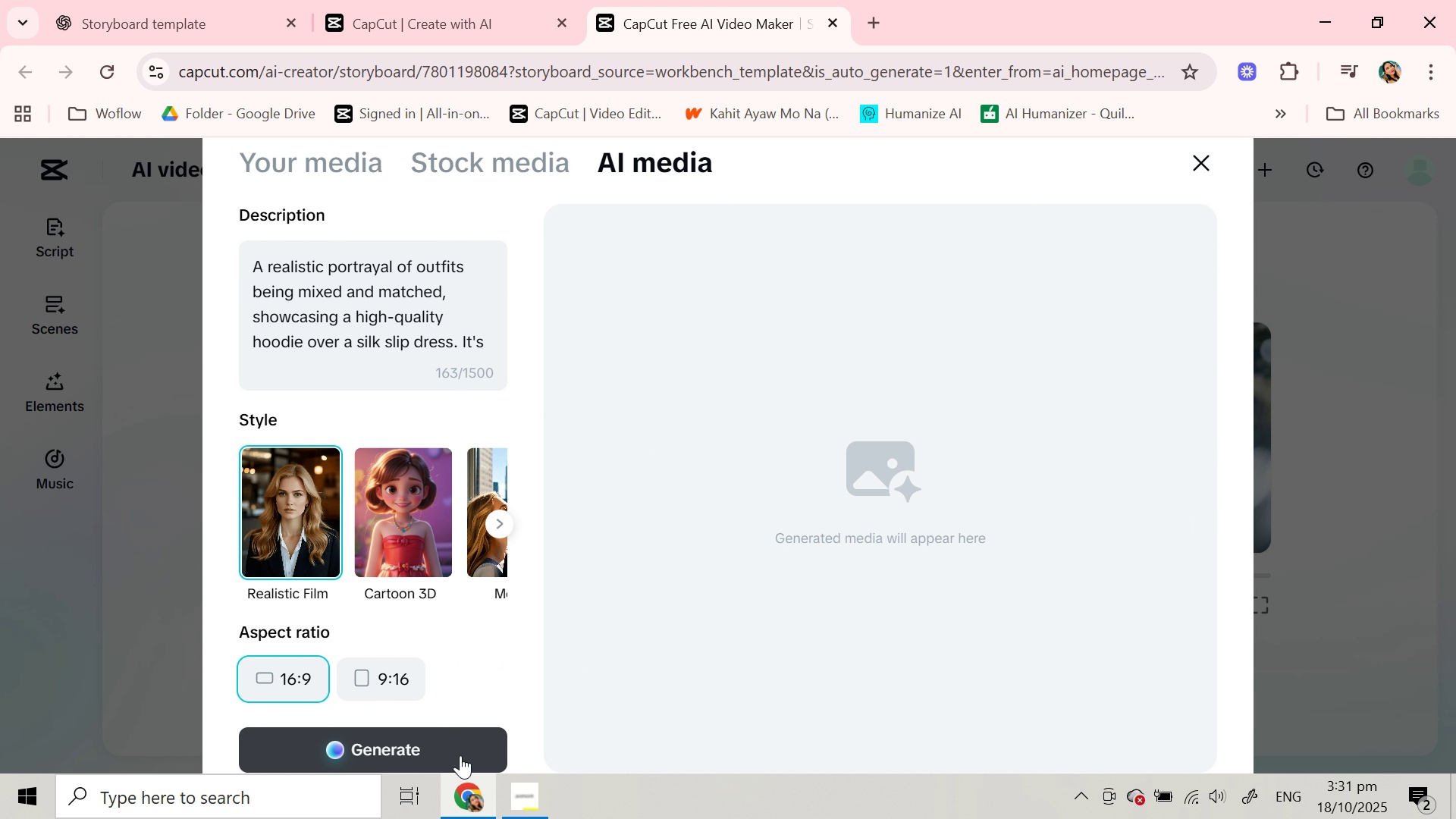 
left_click([460, 755])
 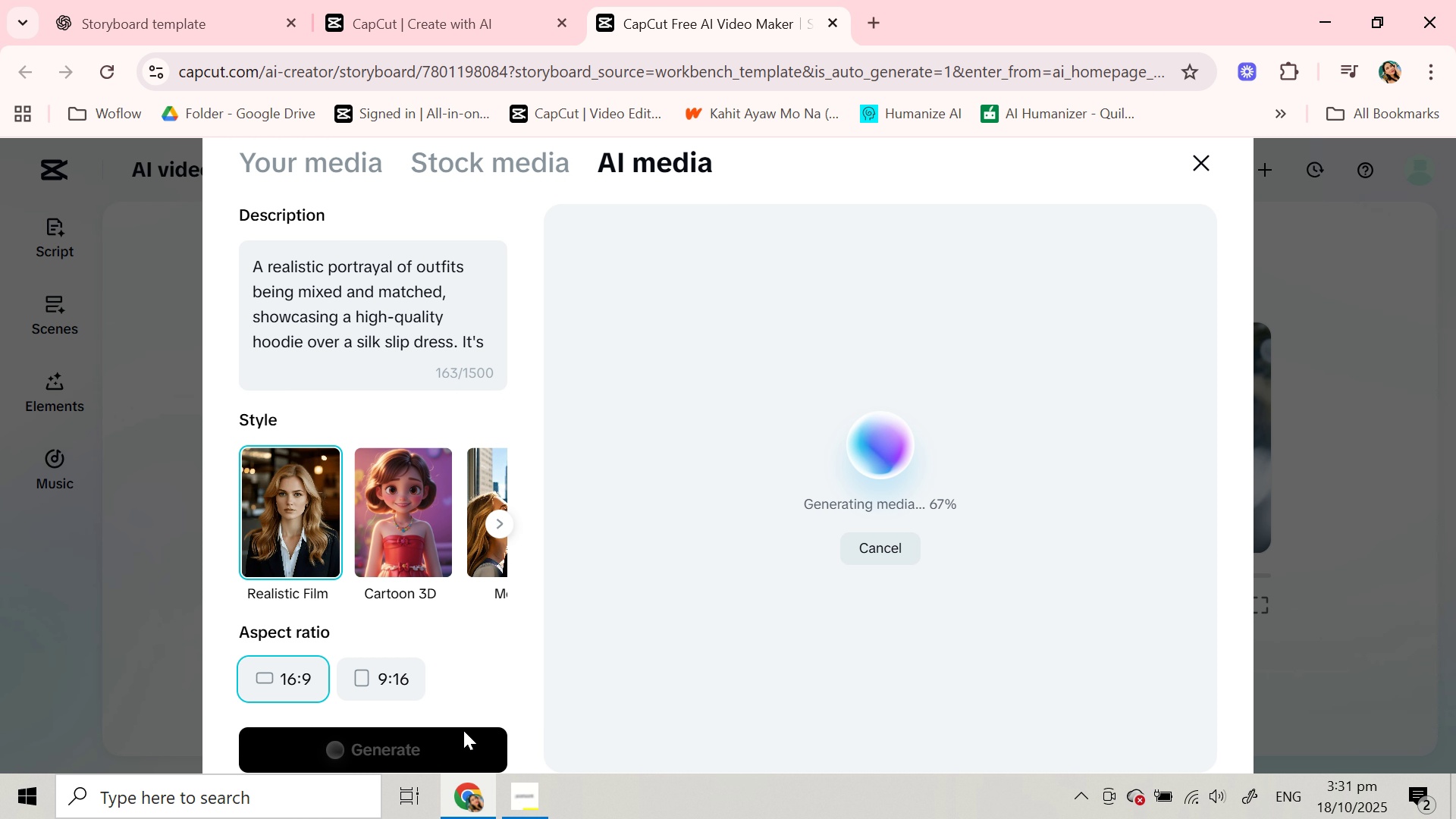 
wait(14.23)
 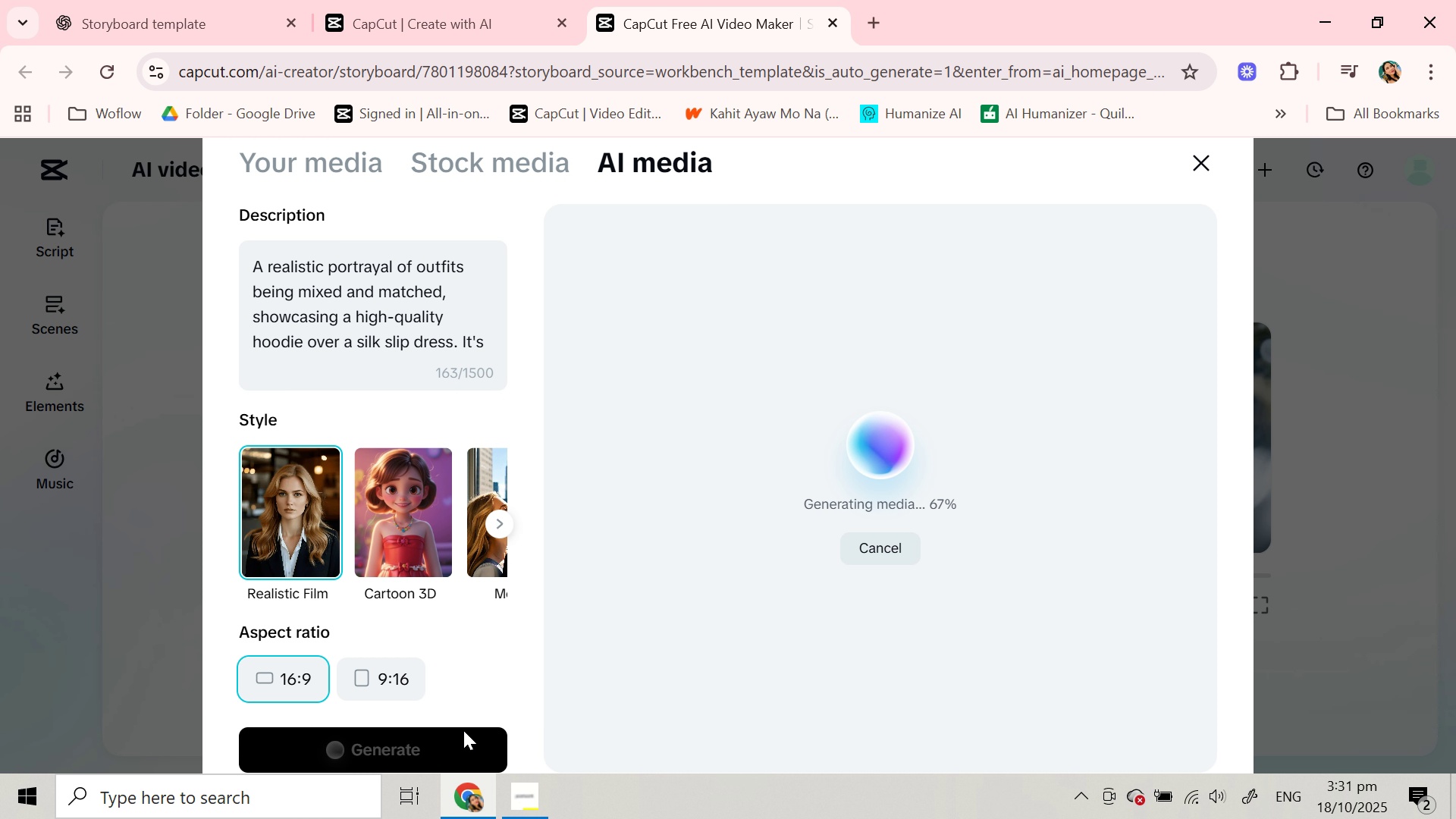 
left_click([529, 787])